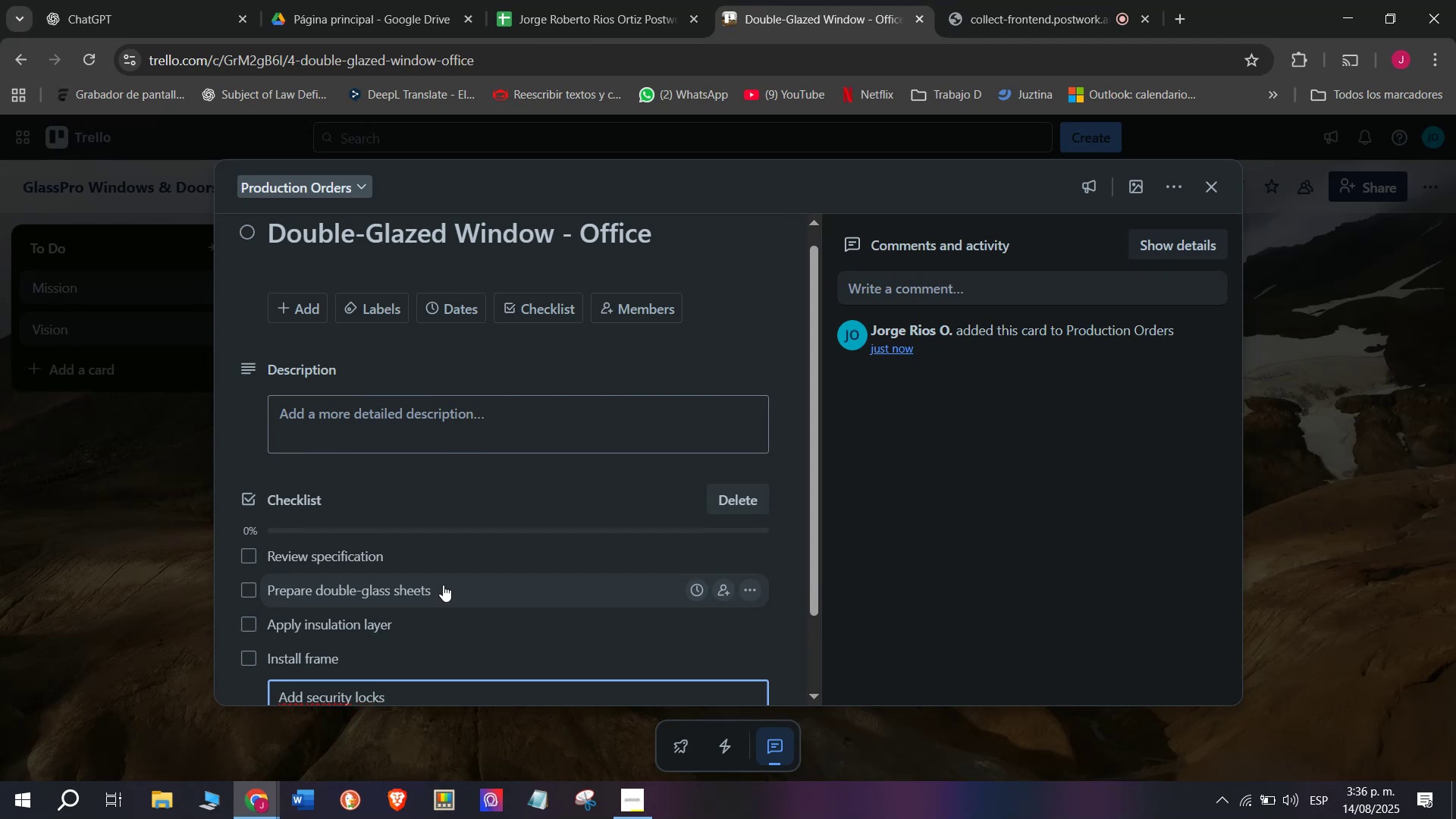 
key(Enter)
 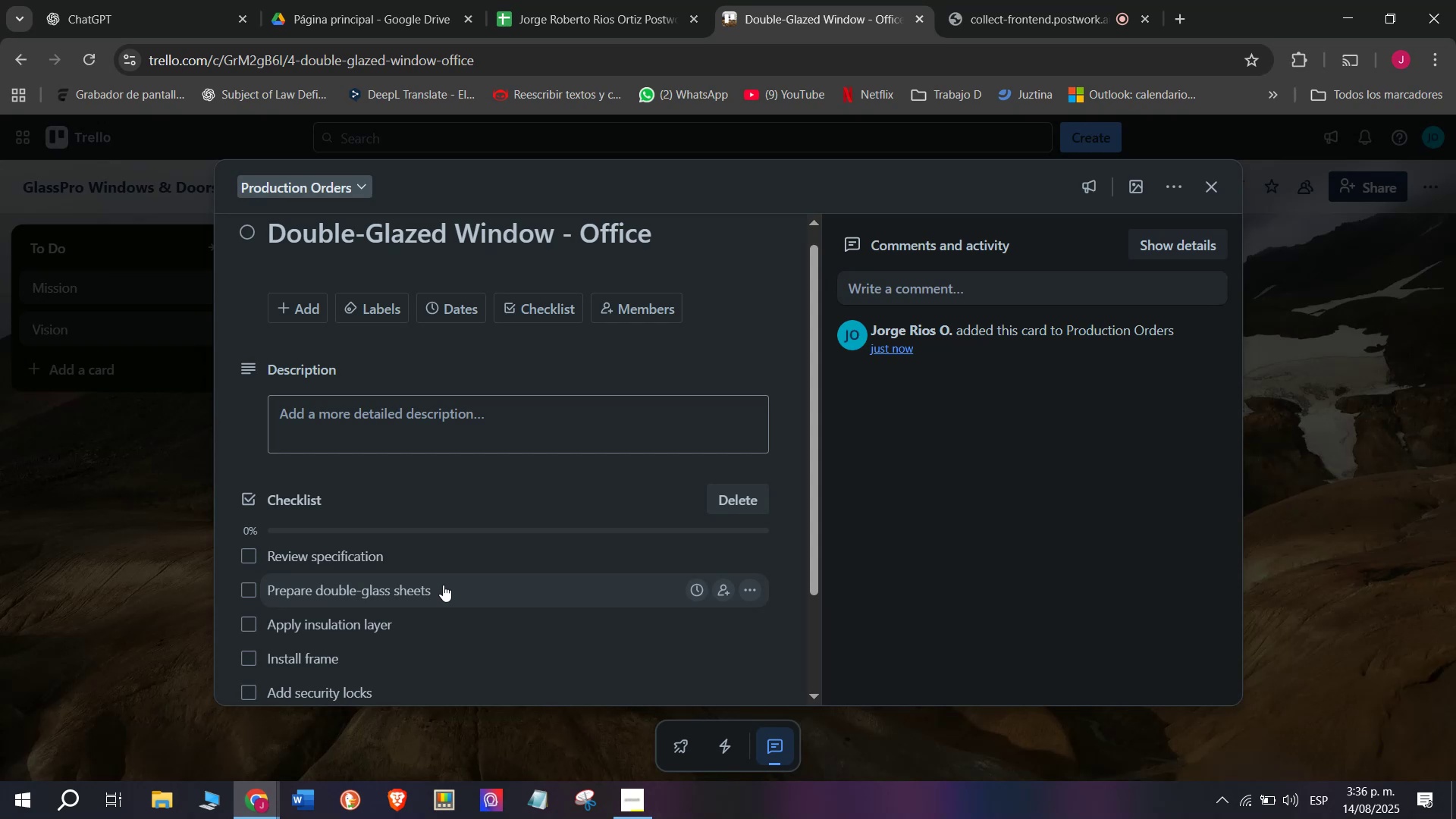 
type(Final )
 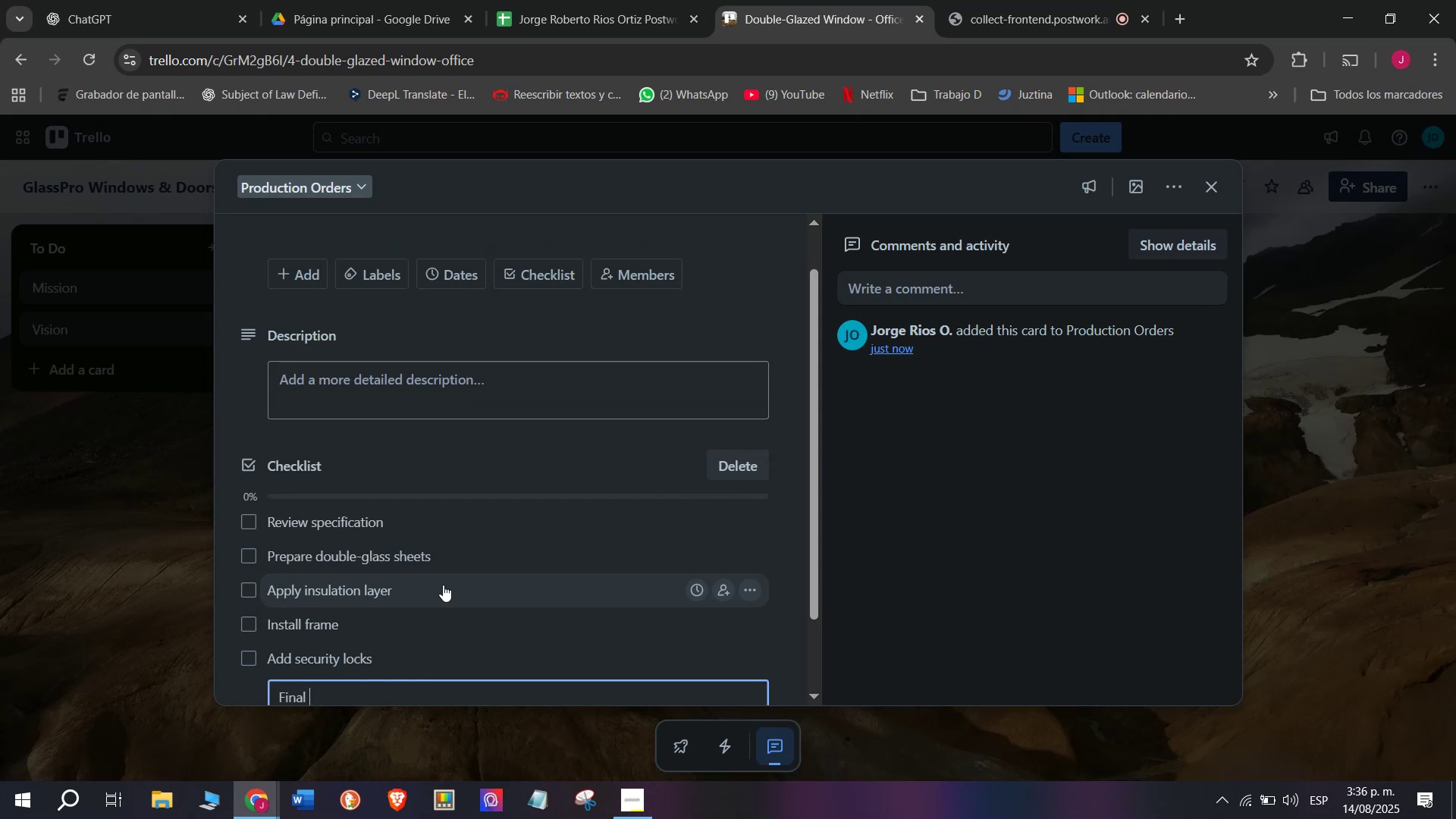 
type(inspection)
 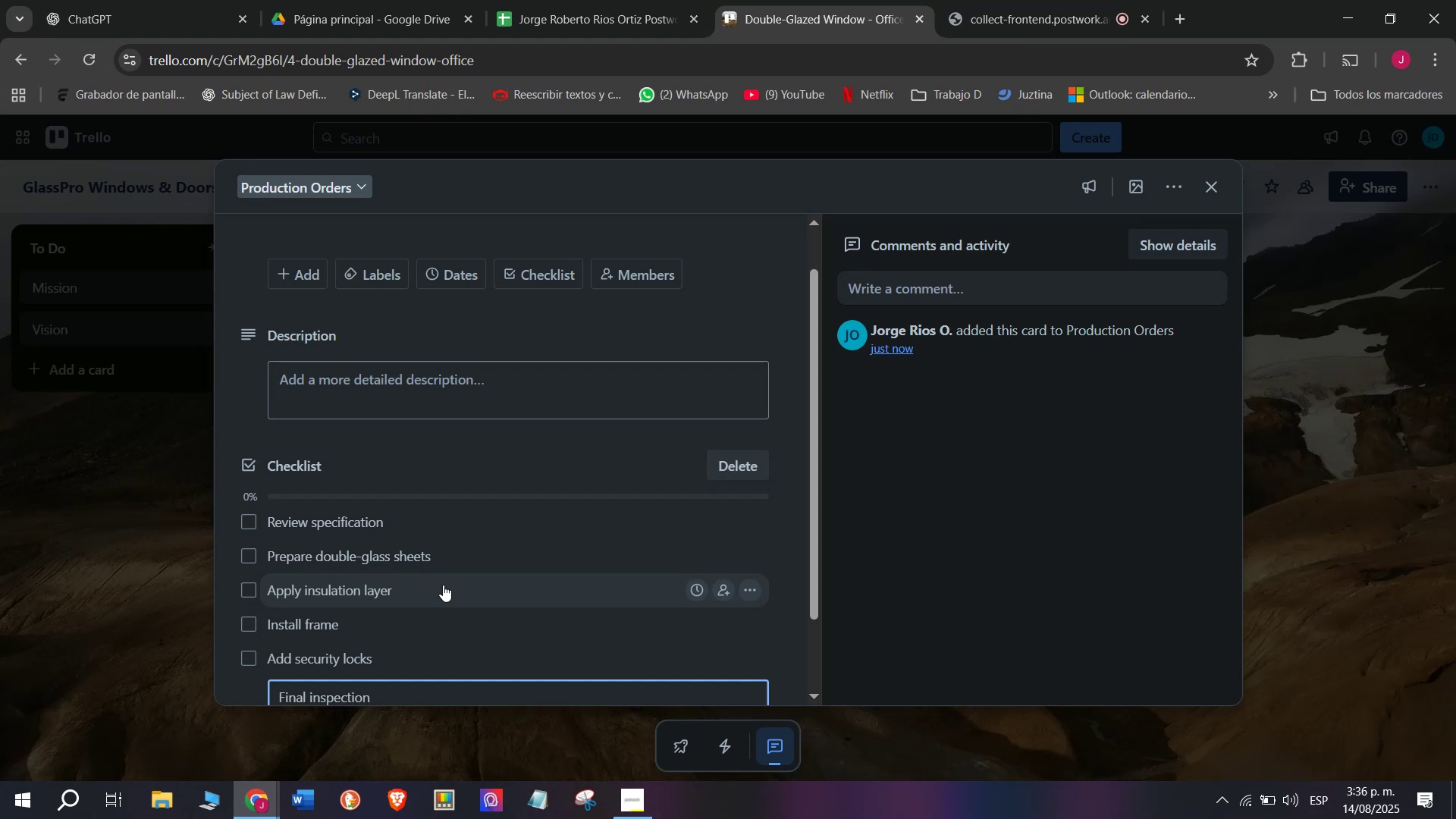 
key(Enter)
 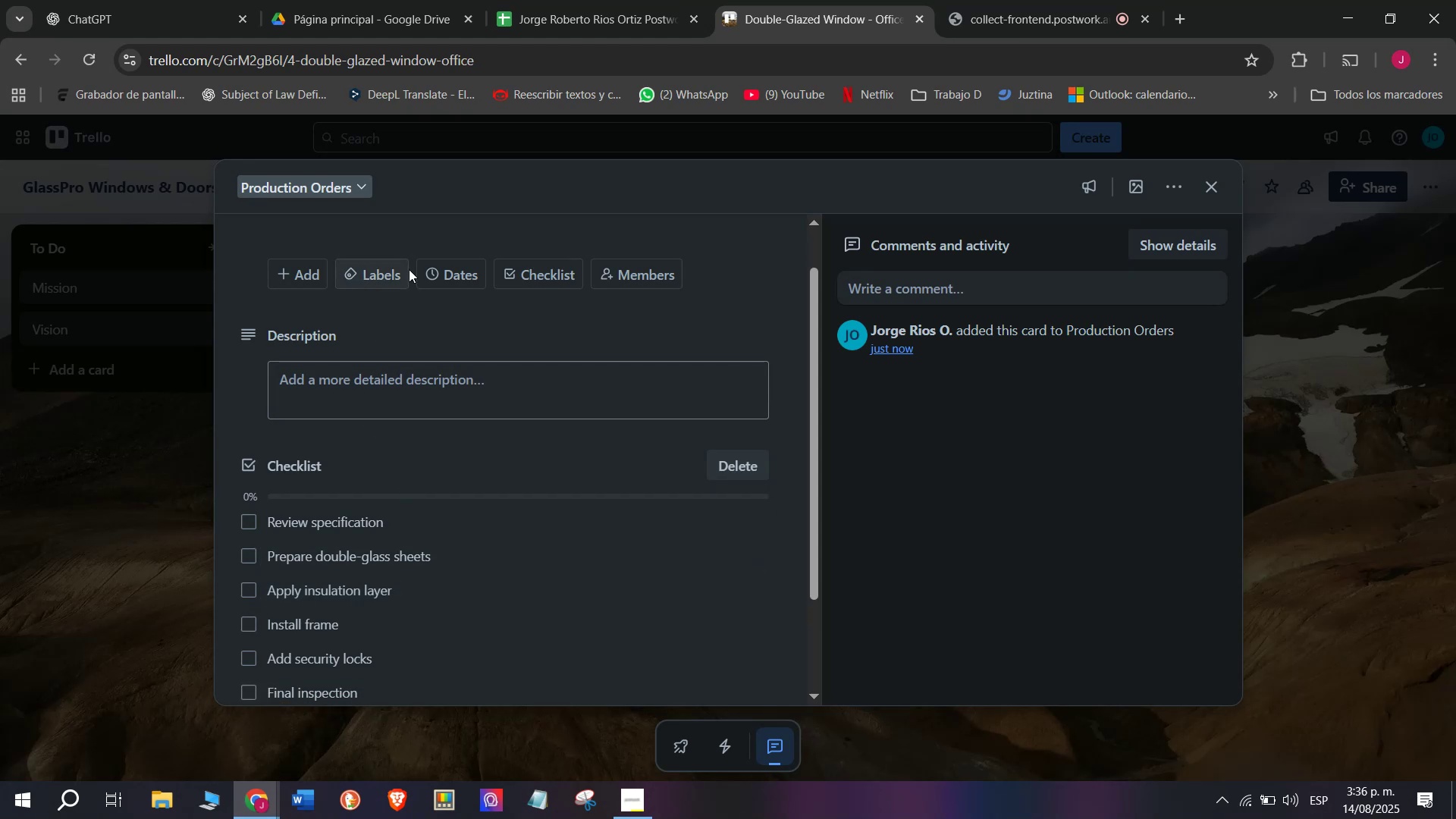 
left_click([384, 265])
 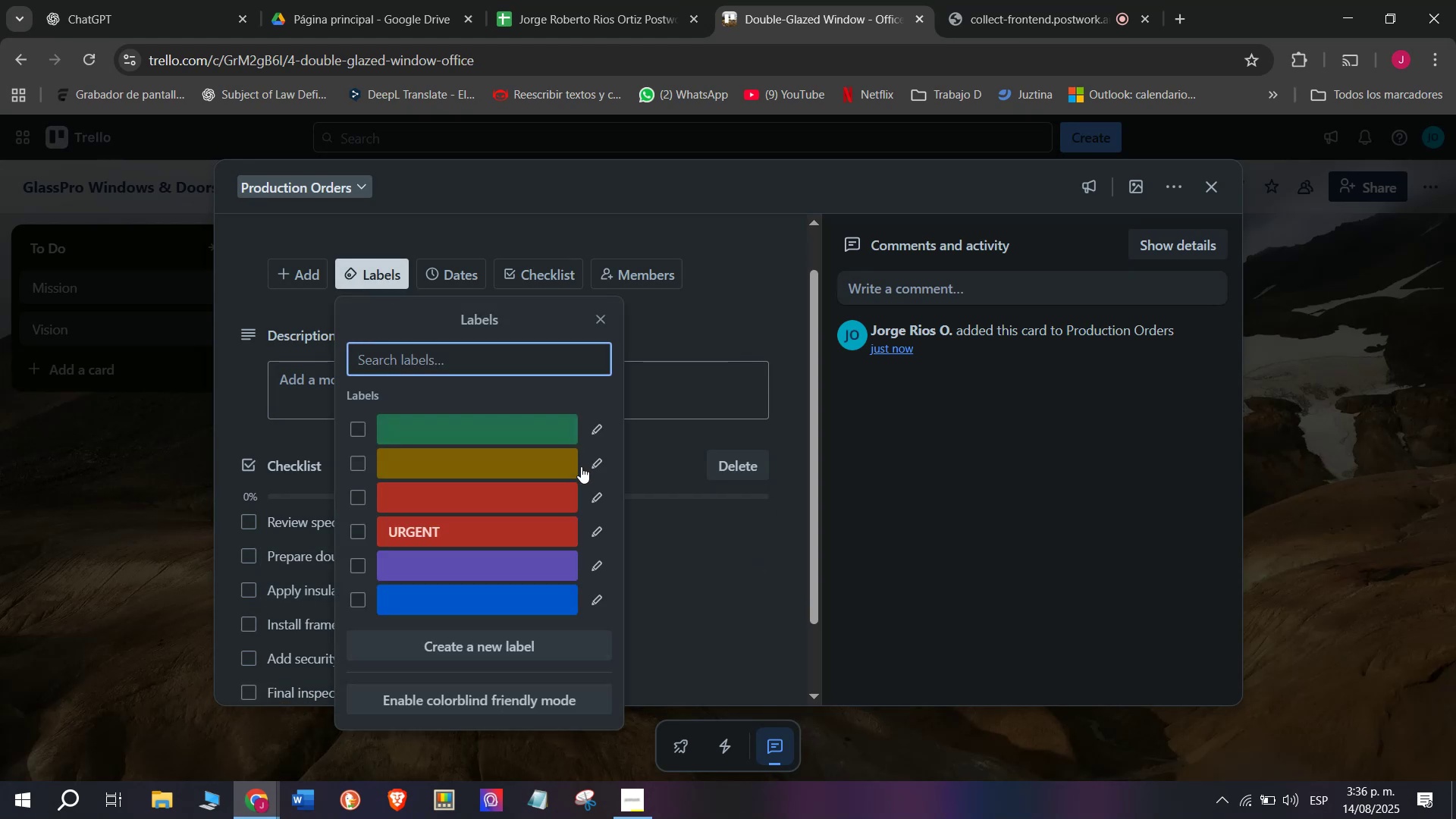 
left_click([617, 468])
 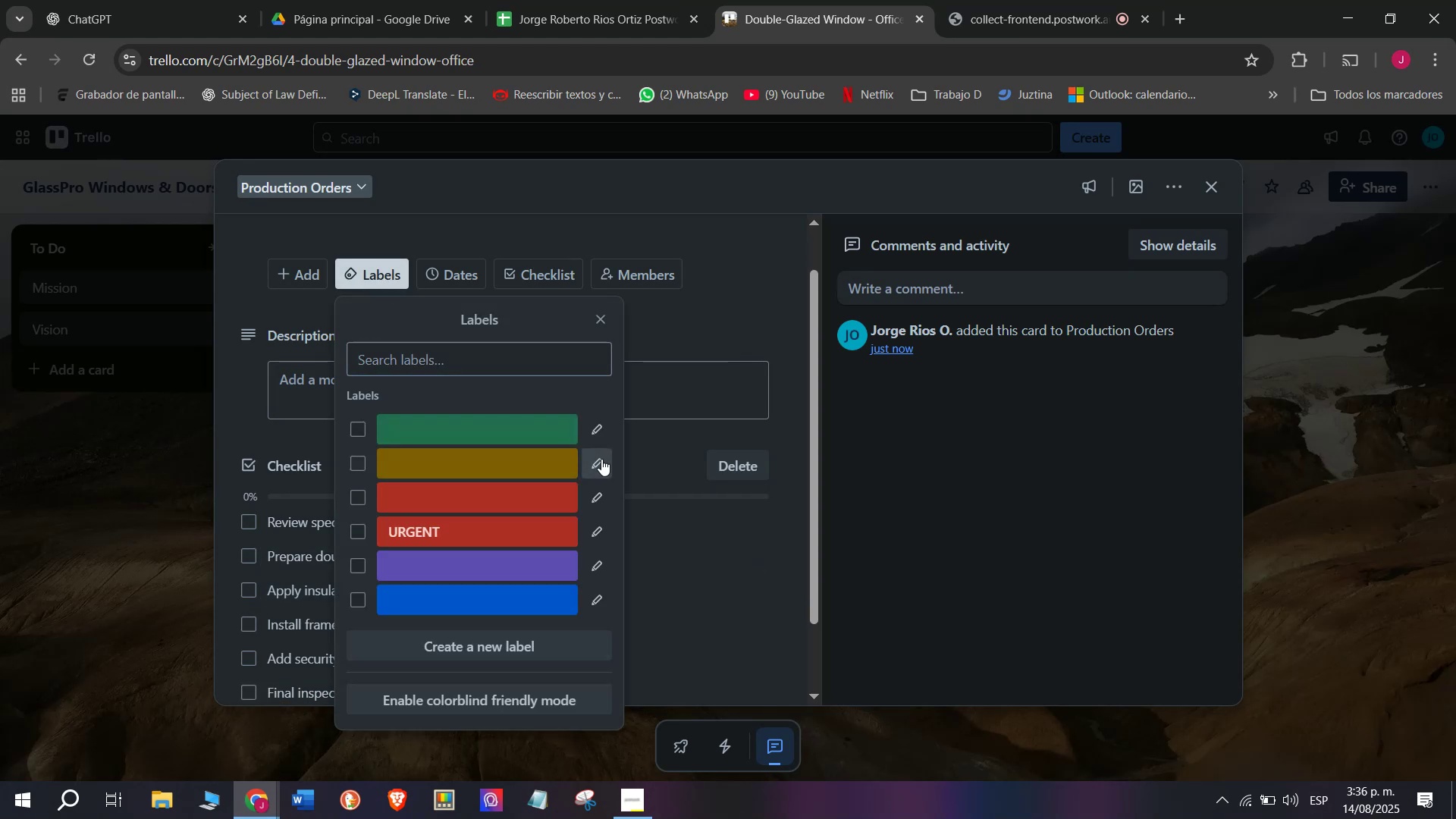 
left_click([597, 457])
 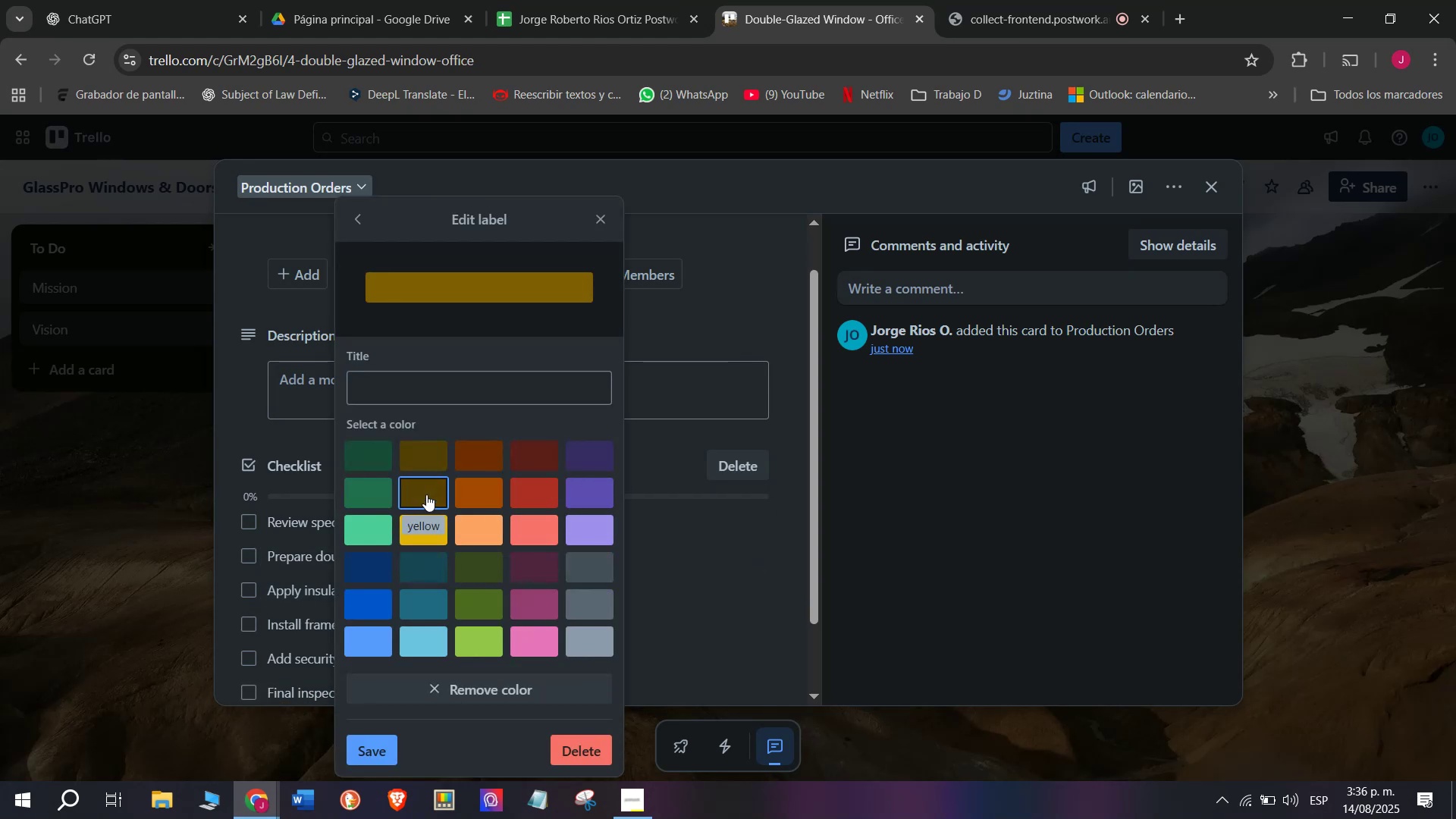 
left_click([426, 494])
 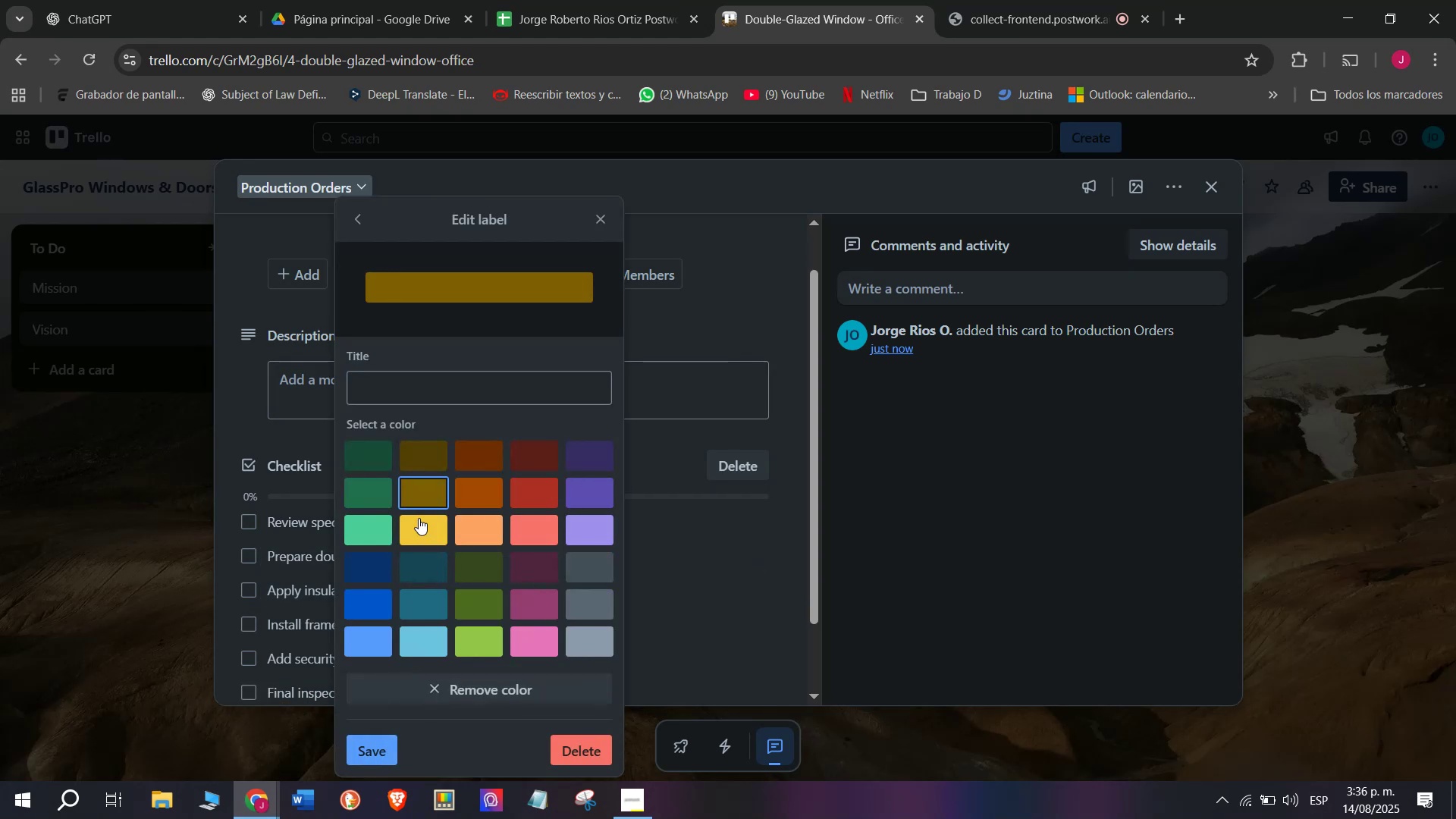 
left_click([423, 388])
 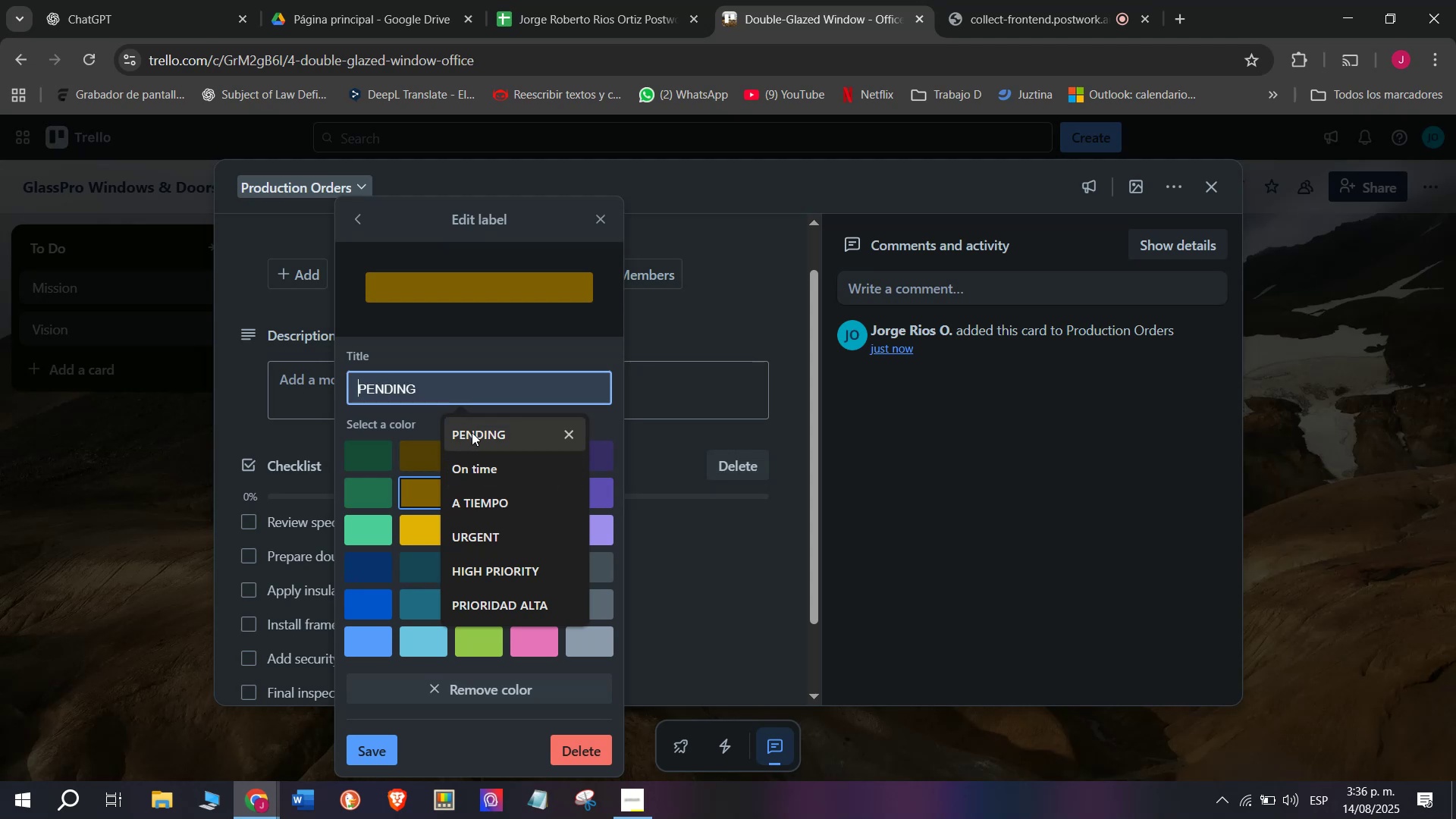 
left_click([472, 432])
 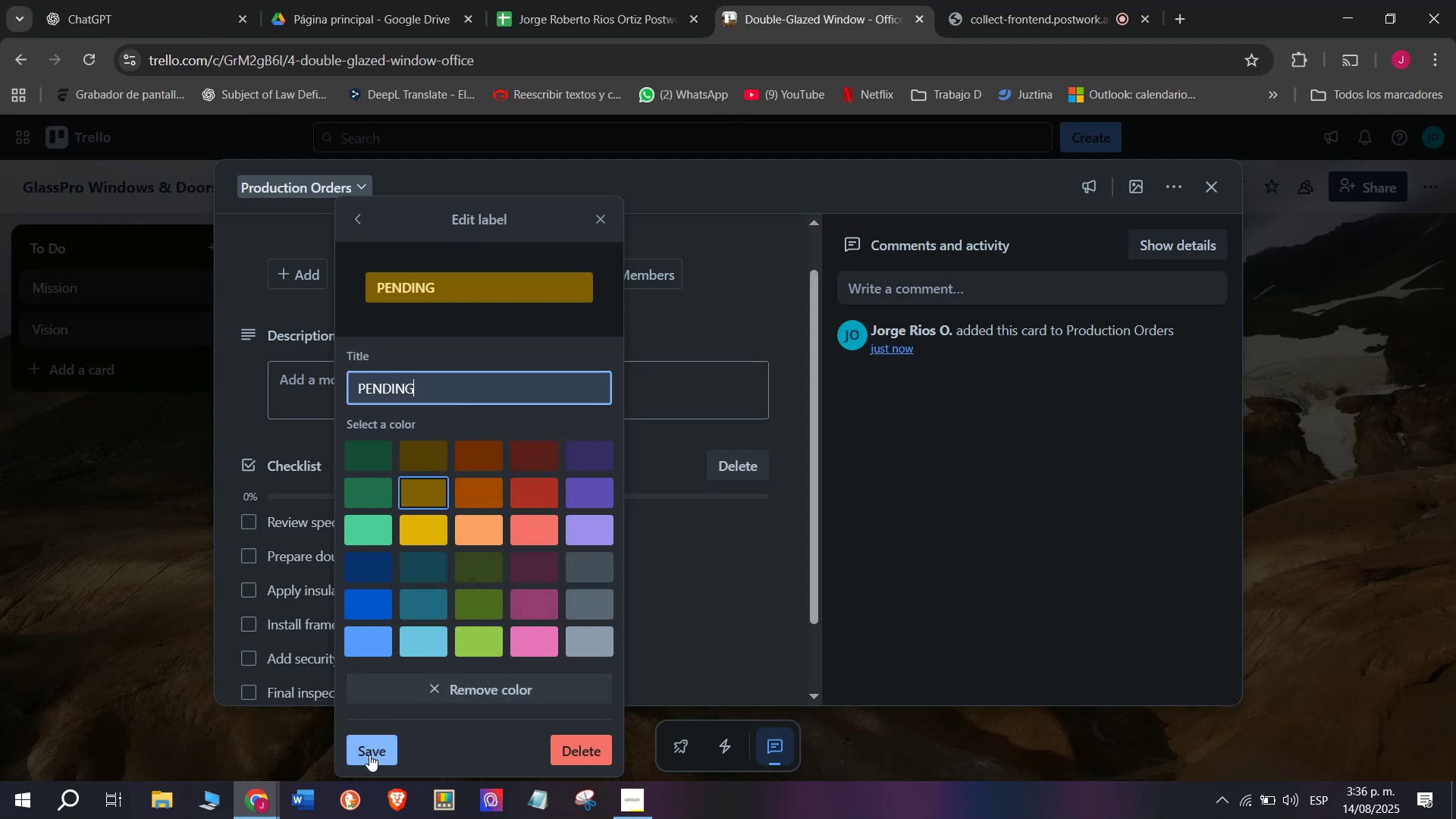 
left_click([369, 755])
 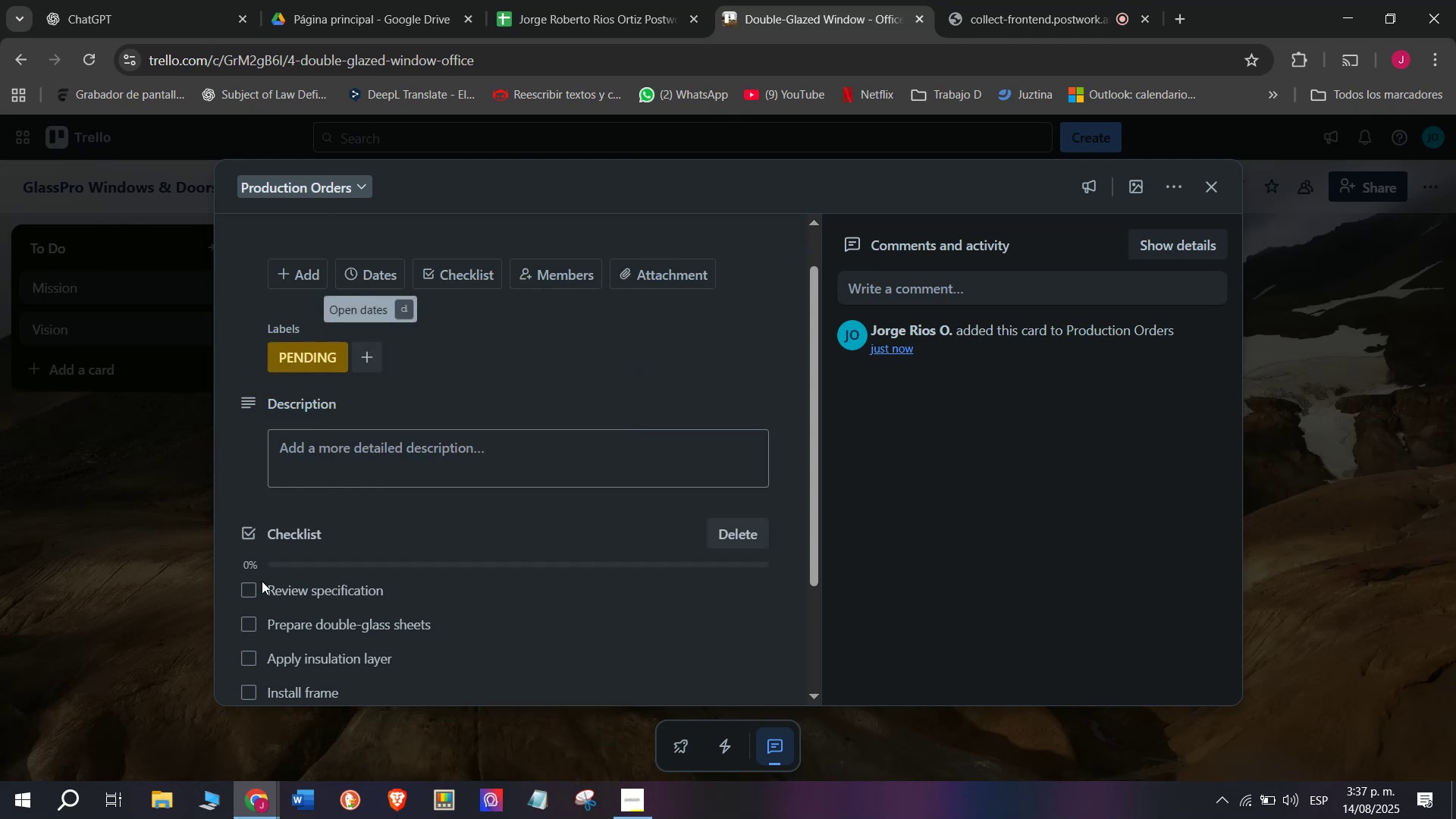 
left_click([176, 550])
 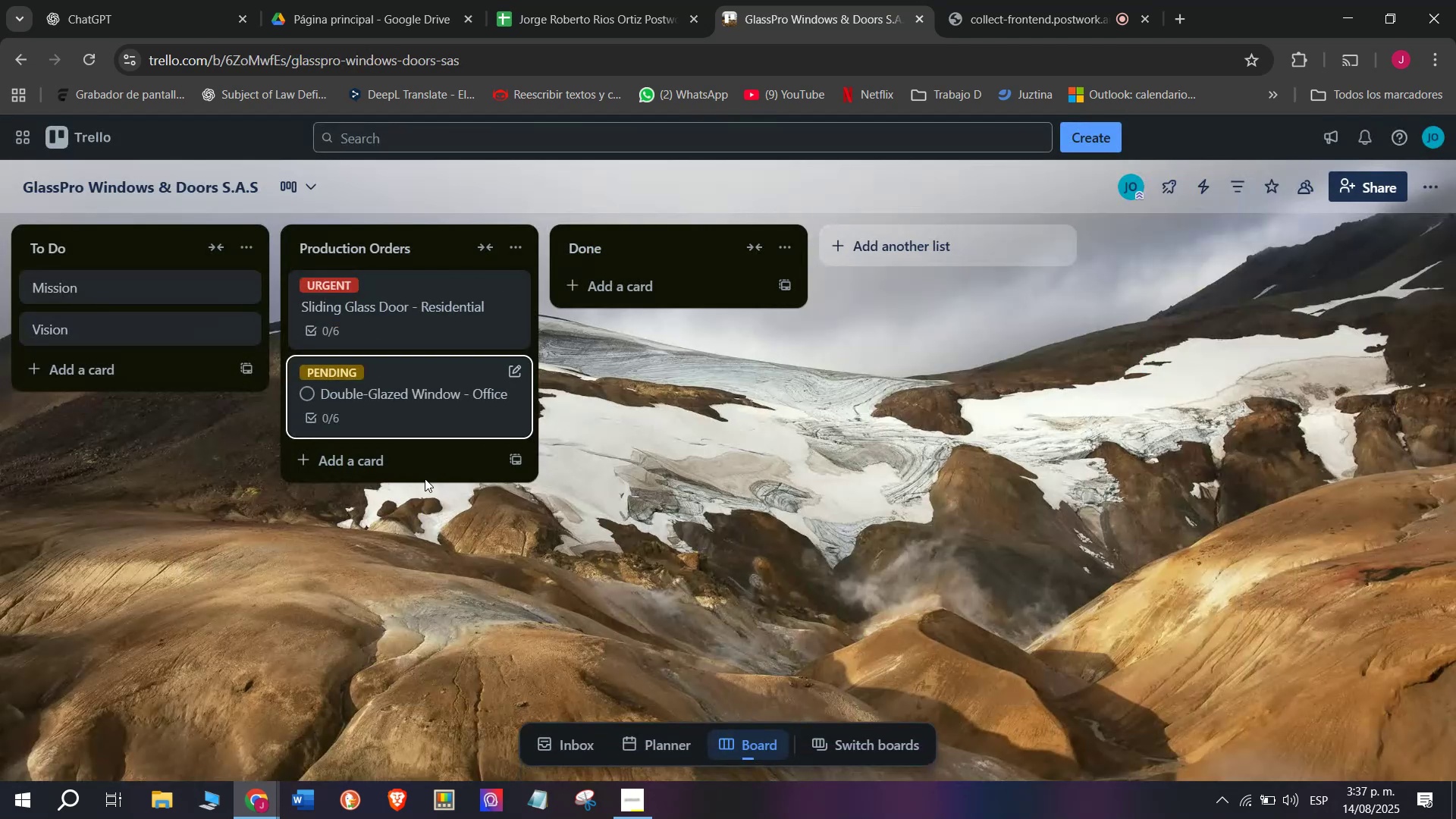 
left_click([416, 469])
 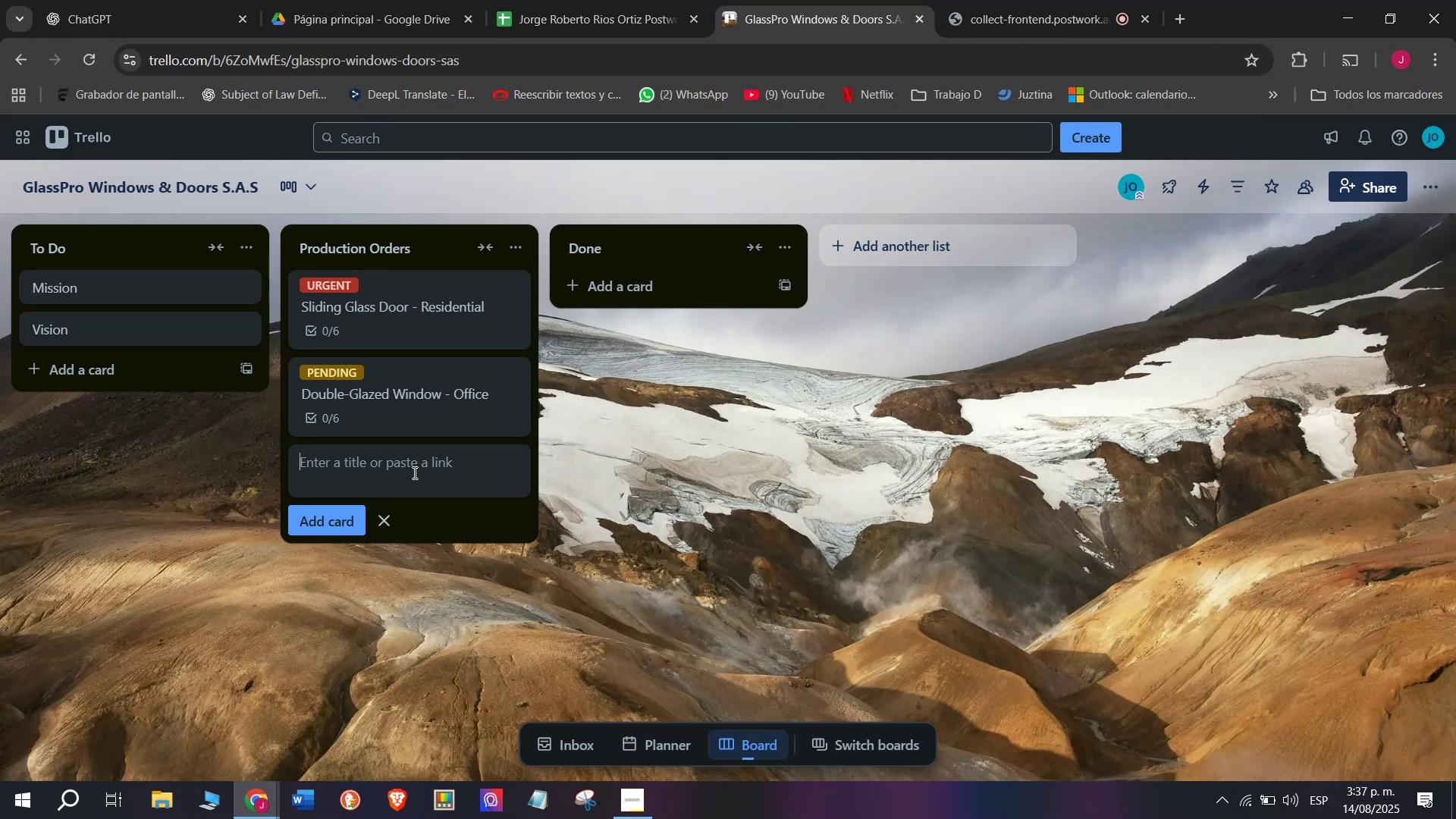 
wait(5.95)
 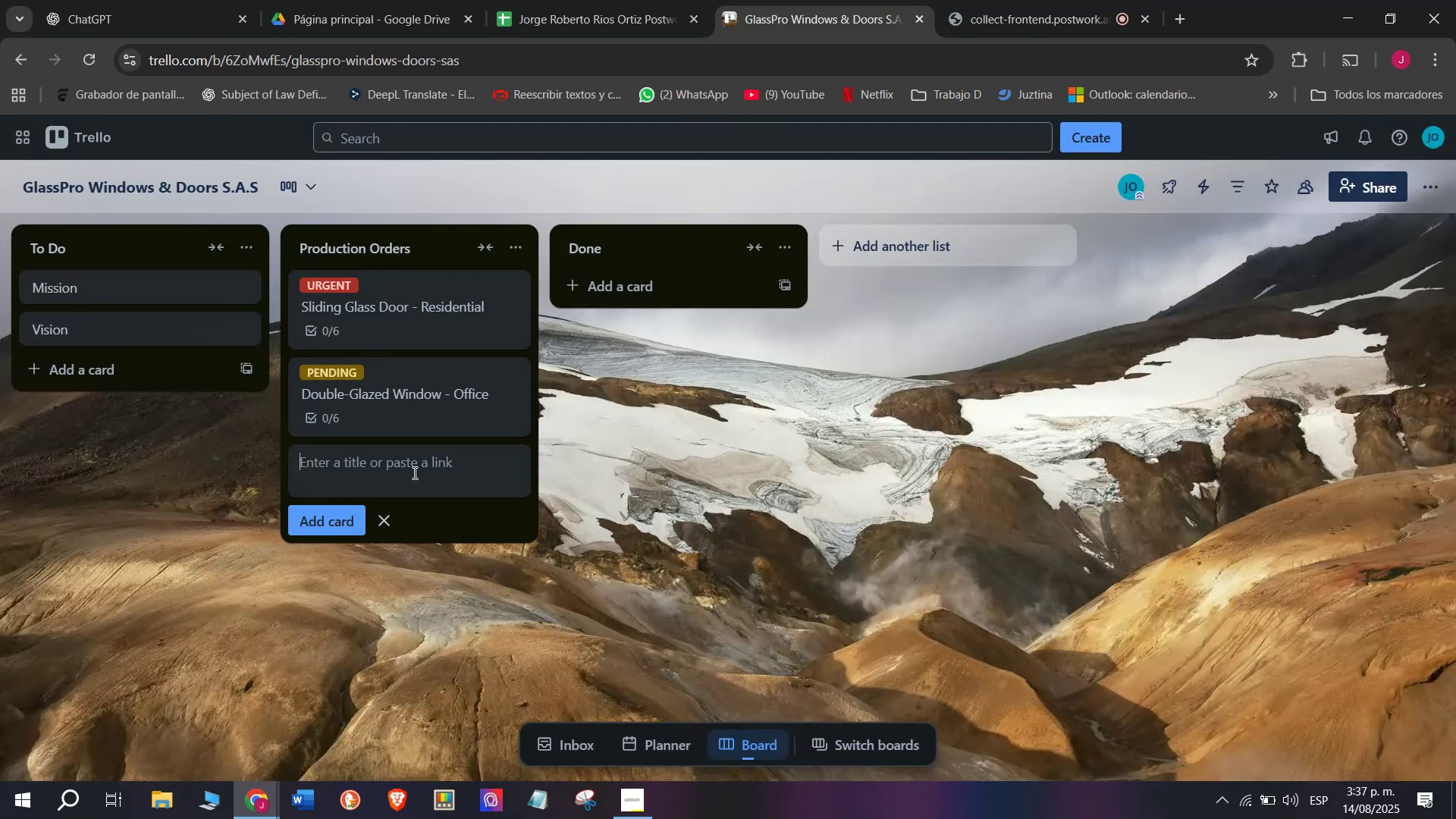 
type(Frameles)
 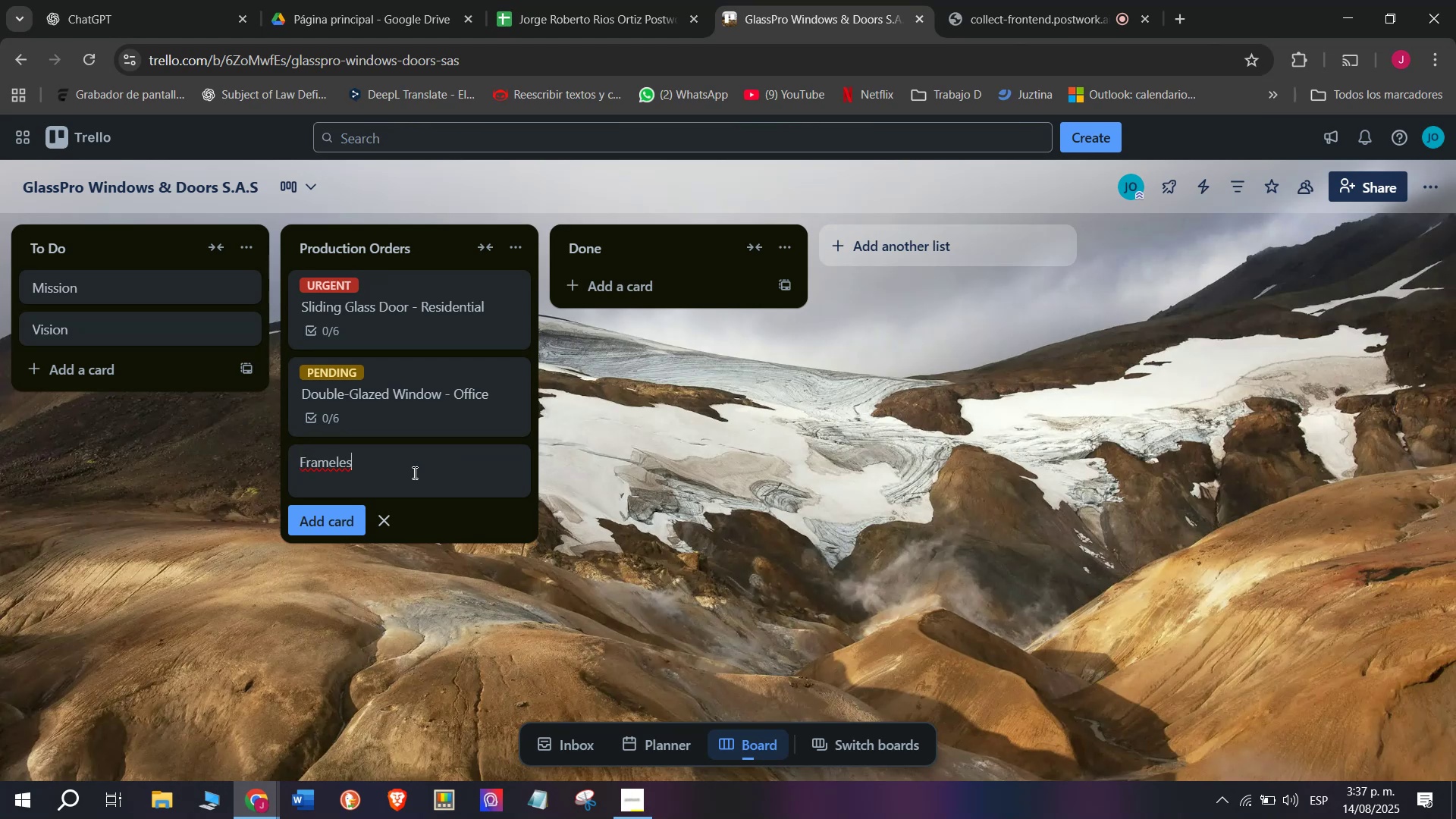 
key(S)
 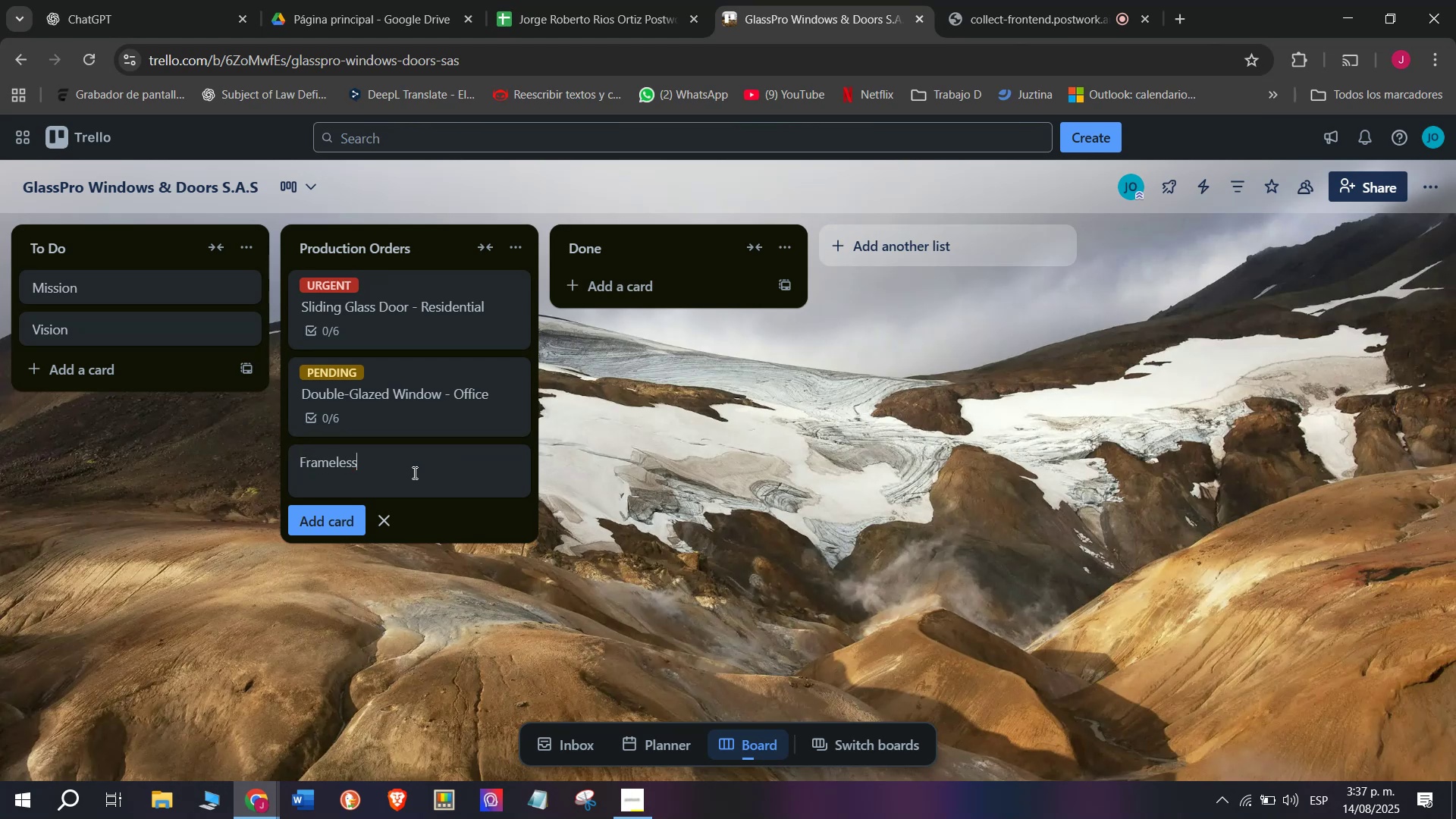 
key(Space)
 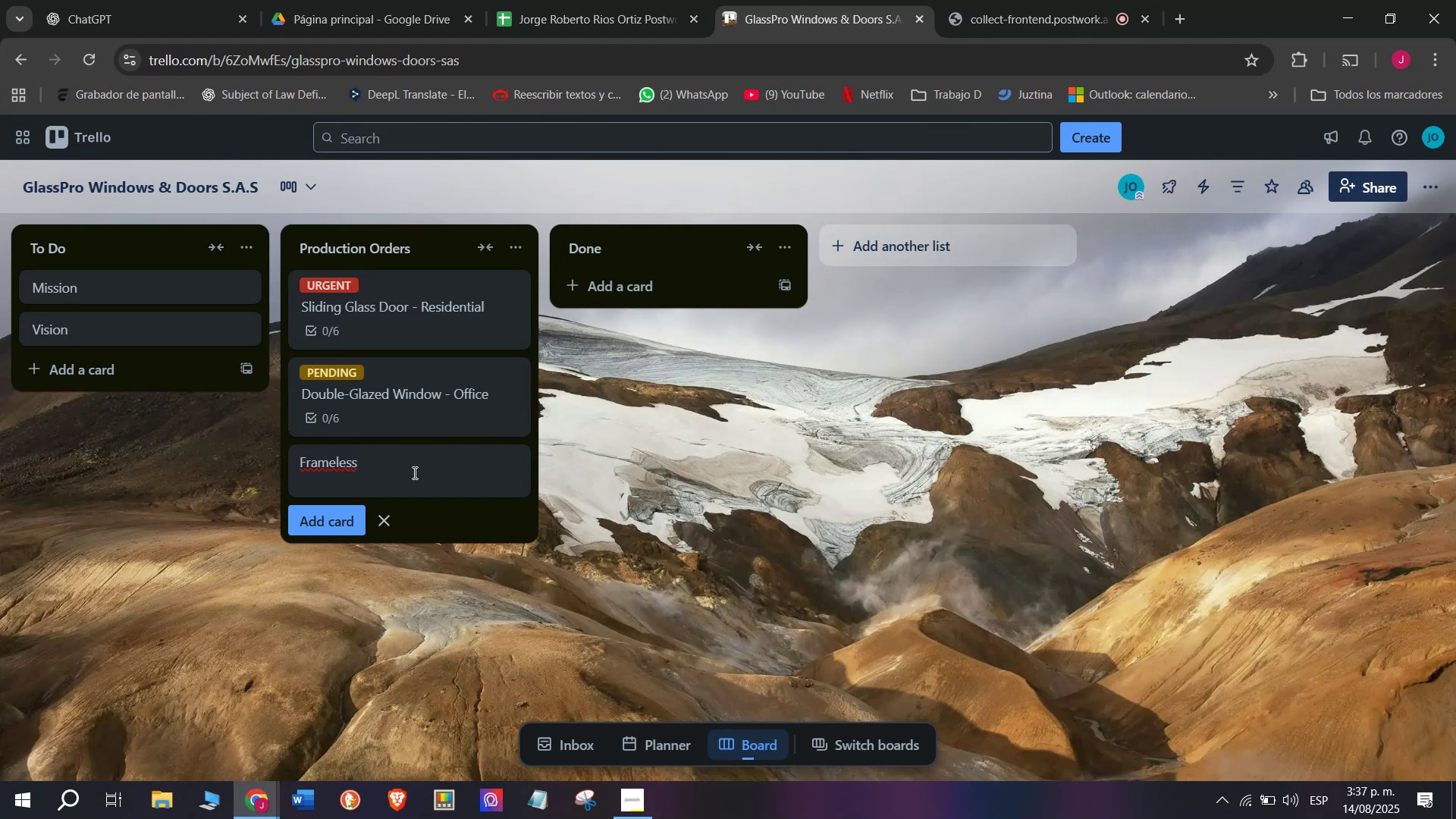 
wait(6.88)
 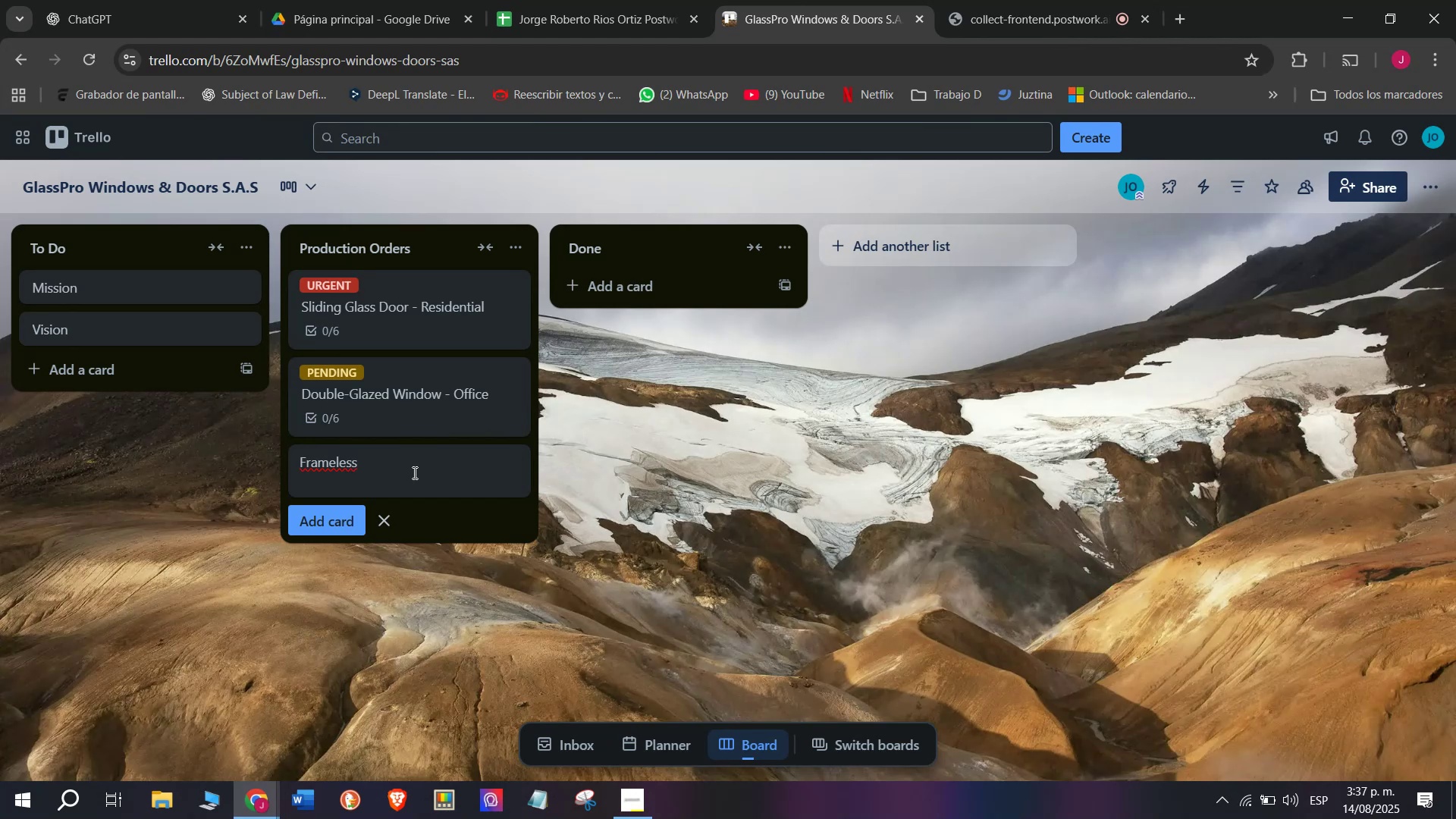 
type(Shoe])
key(Backspace)
key(Backspace)
type(wer)
 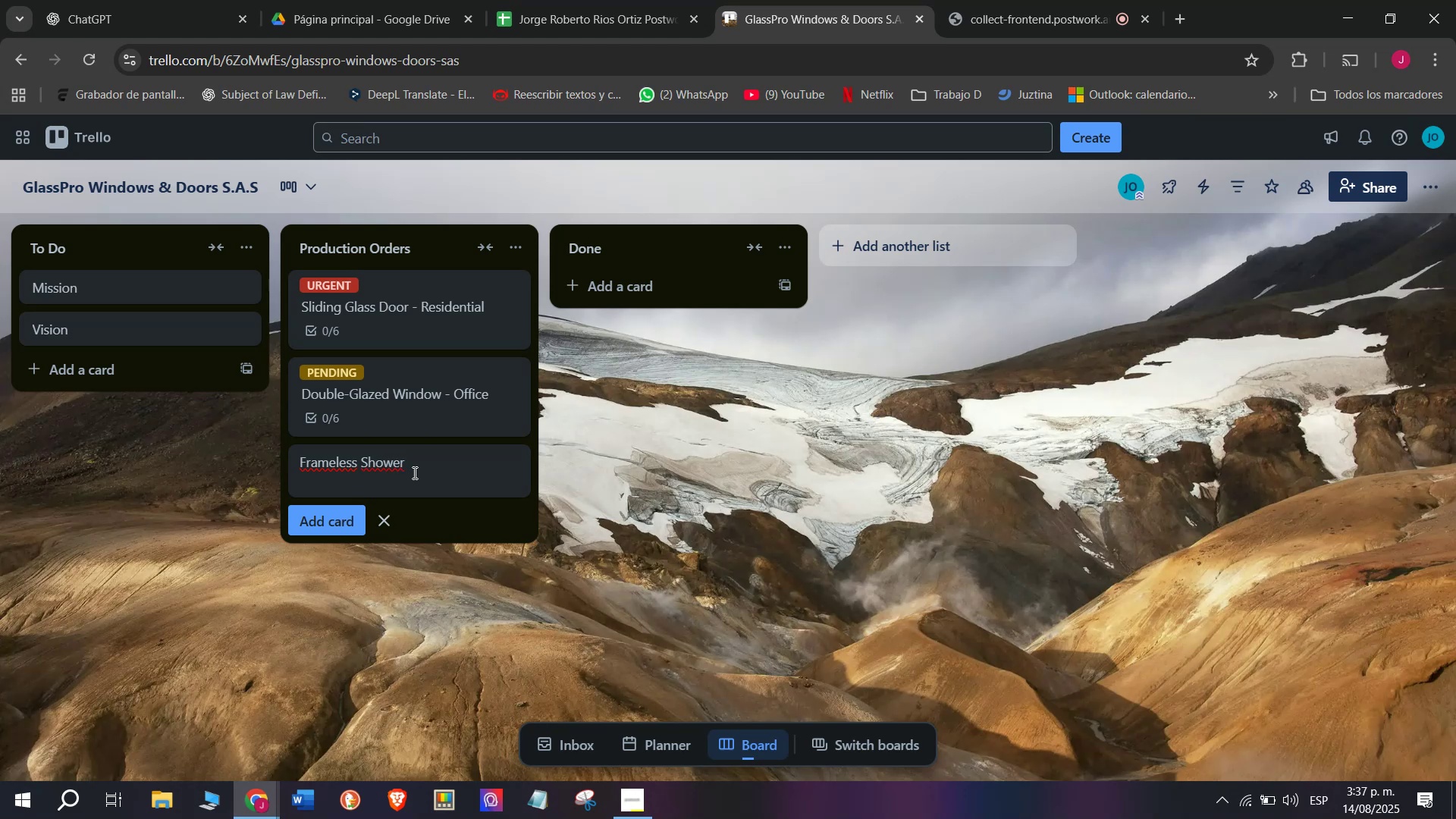 
wait(12.05)
 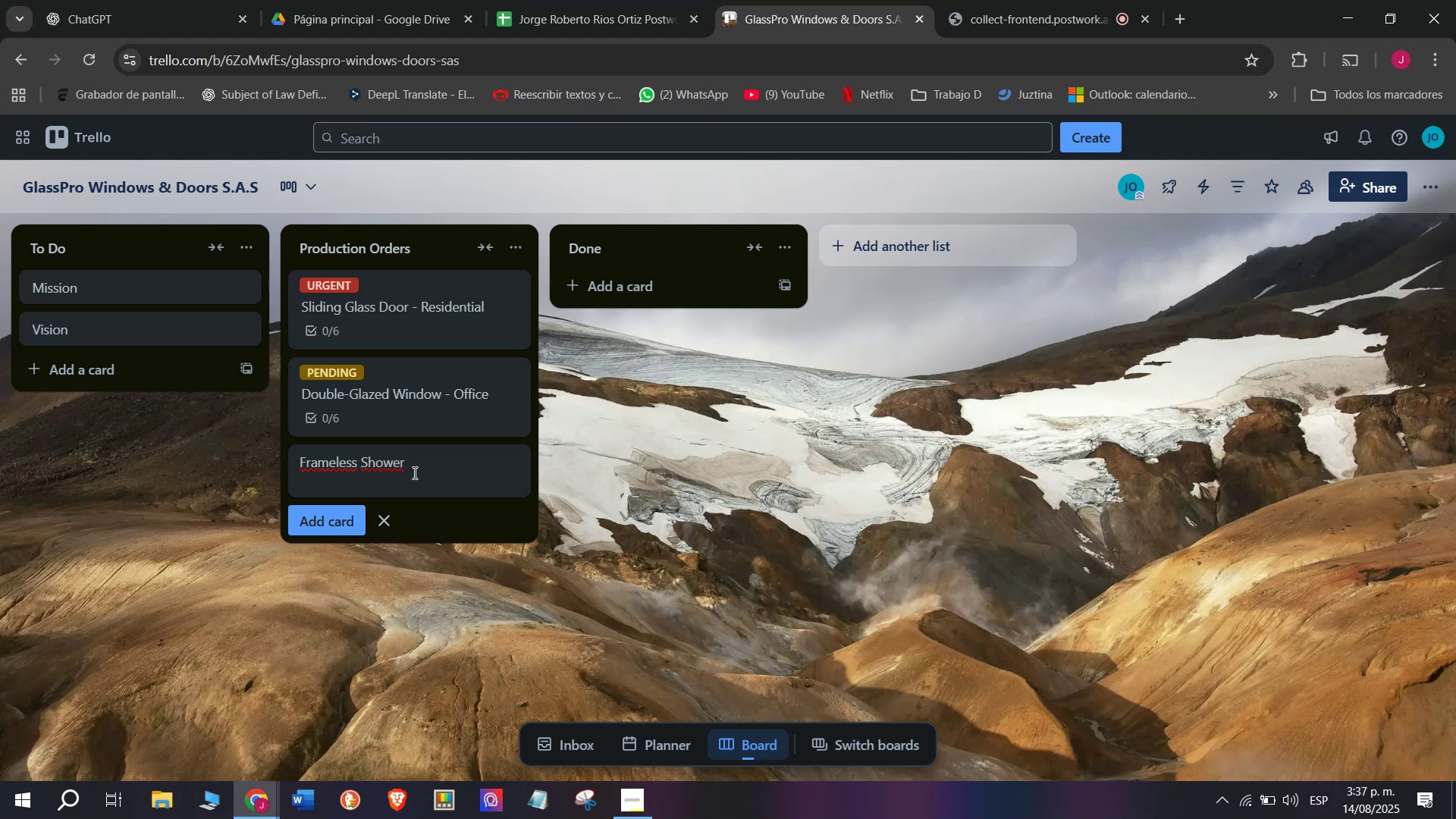 
type( Door)
 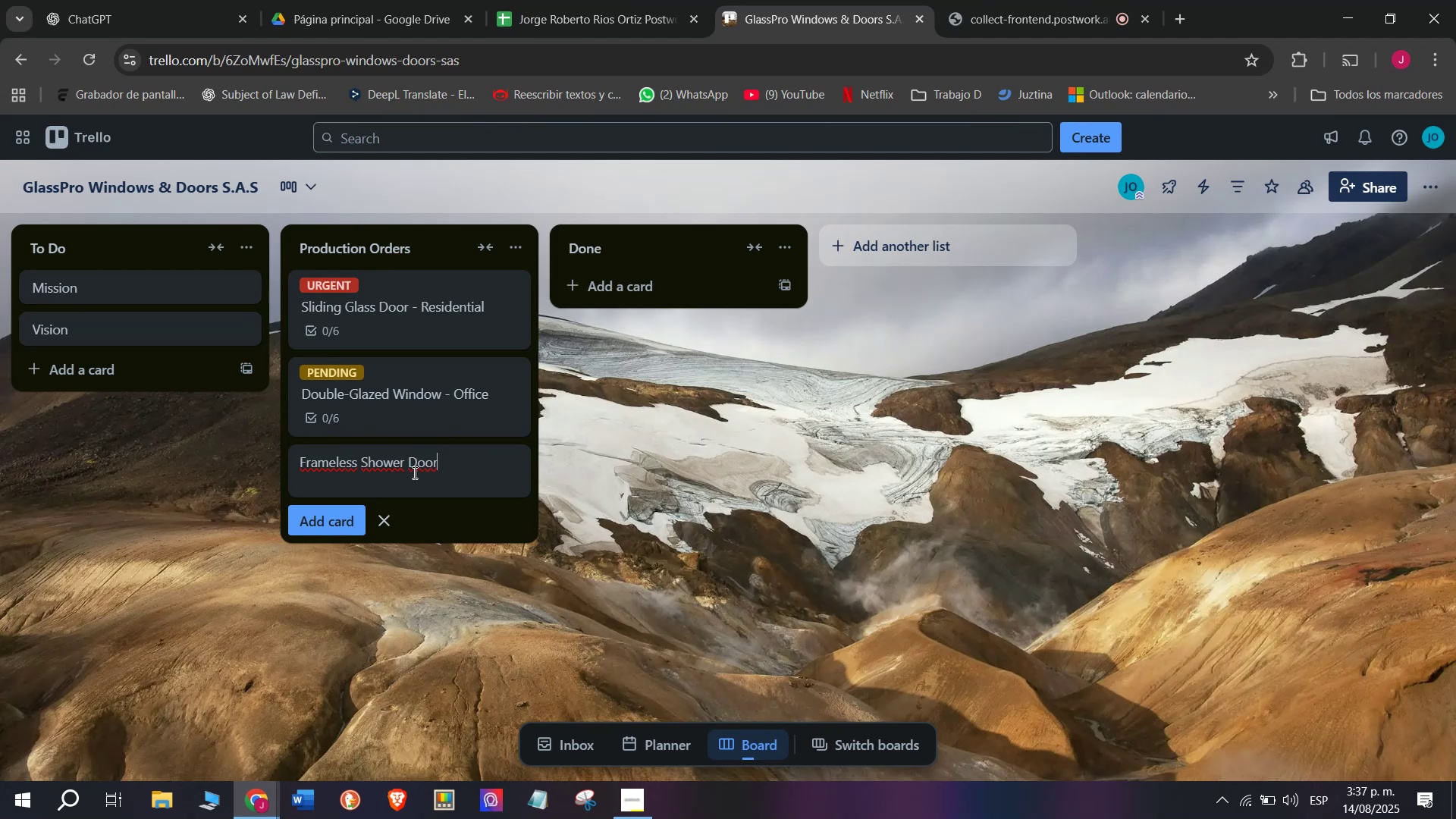 
key(Enter)
 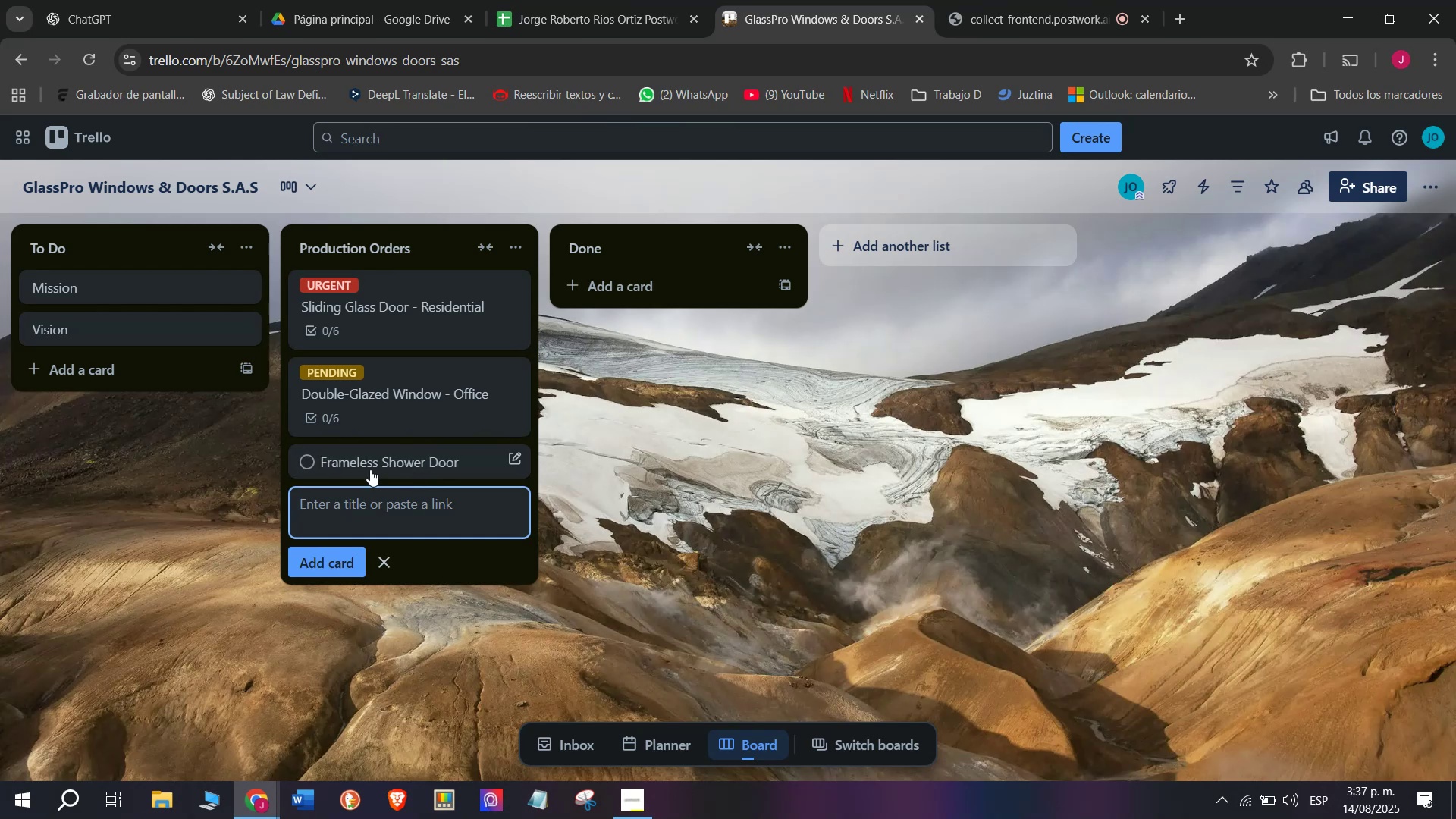 
left_click([369, 468])
 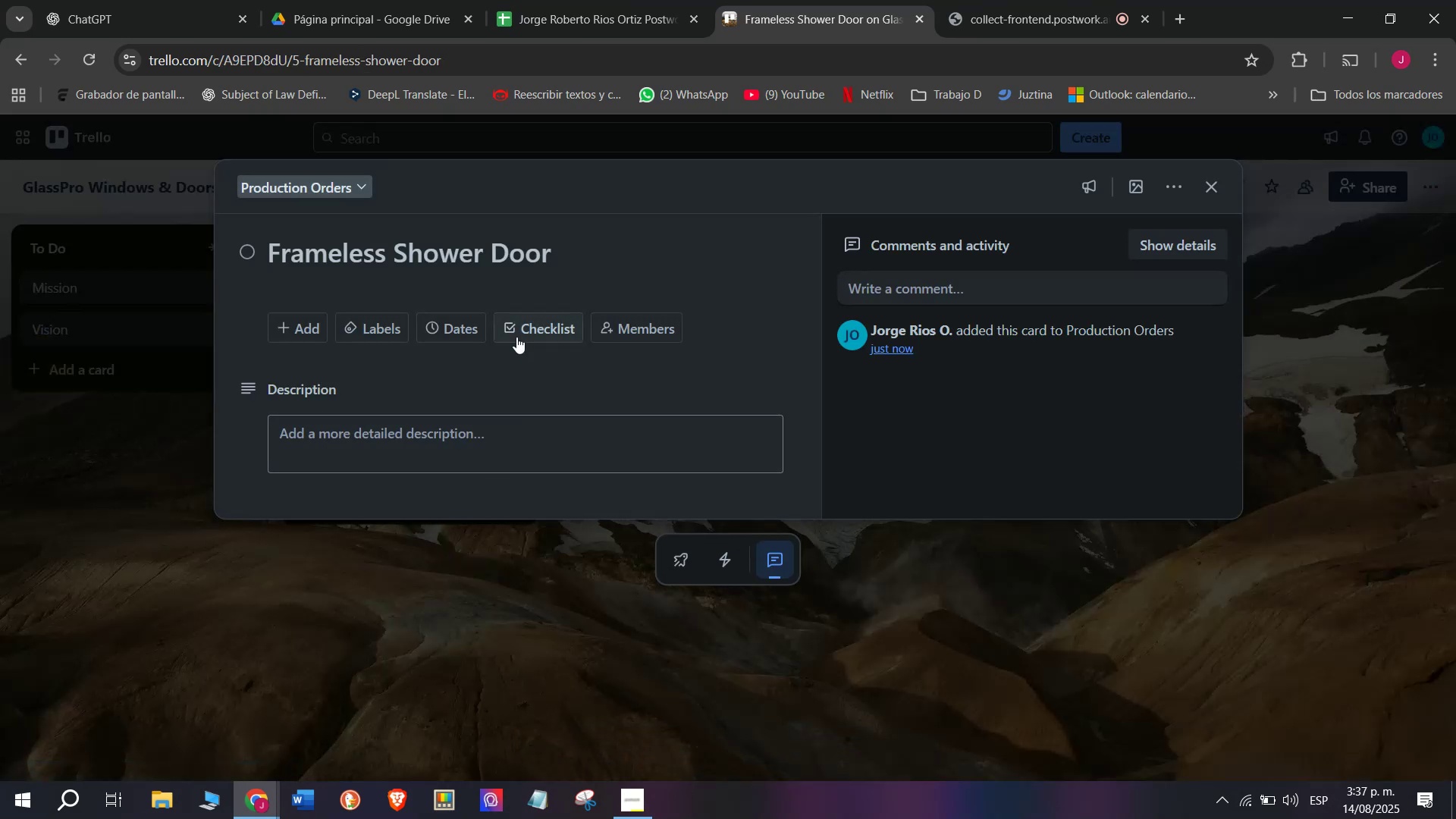 
left_click([516, 337])
 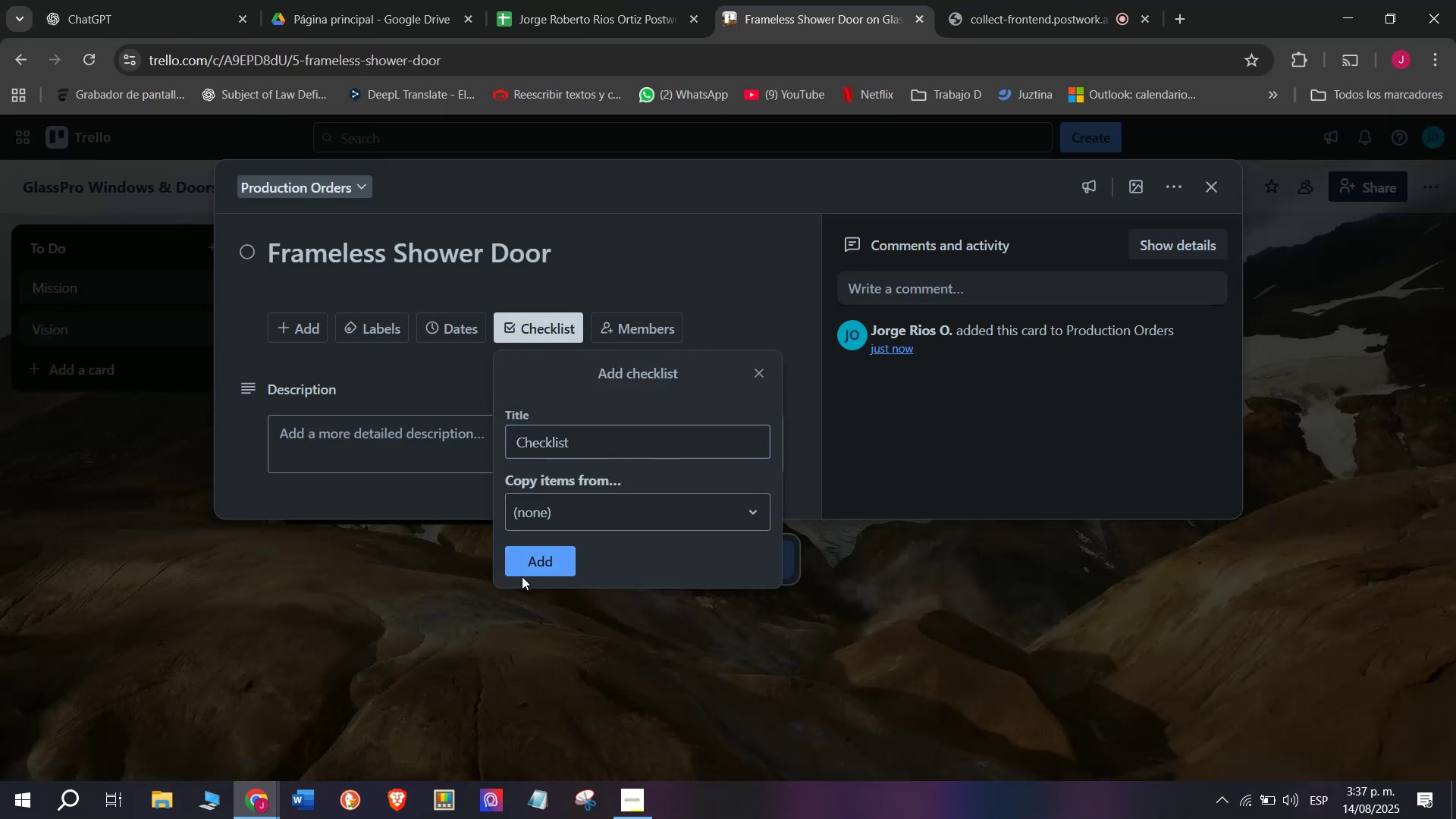 
double_click([532, 554])
 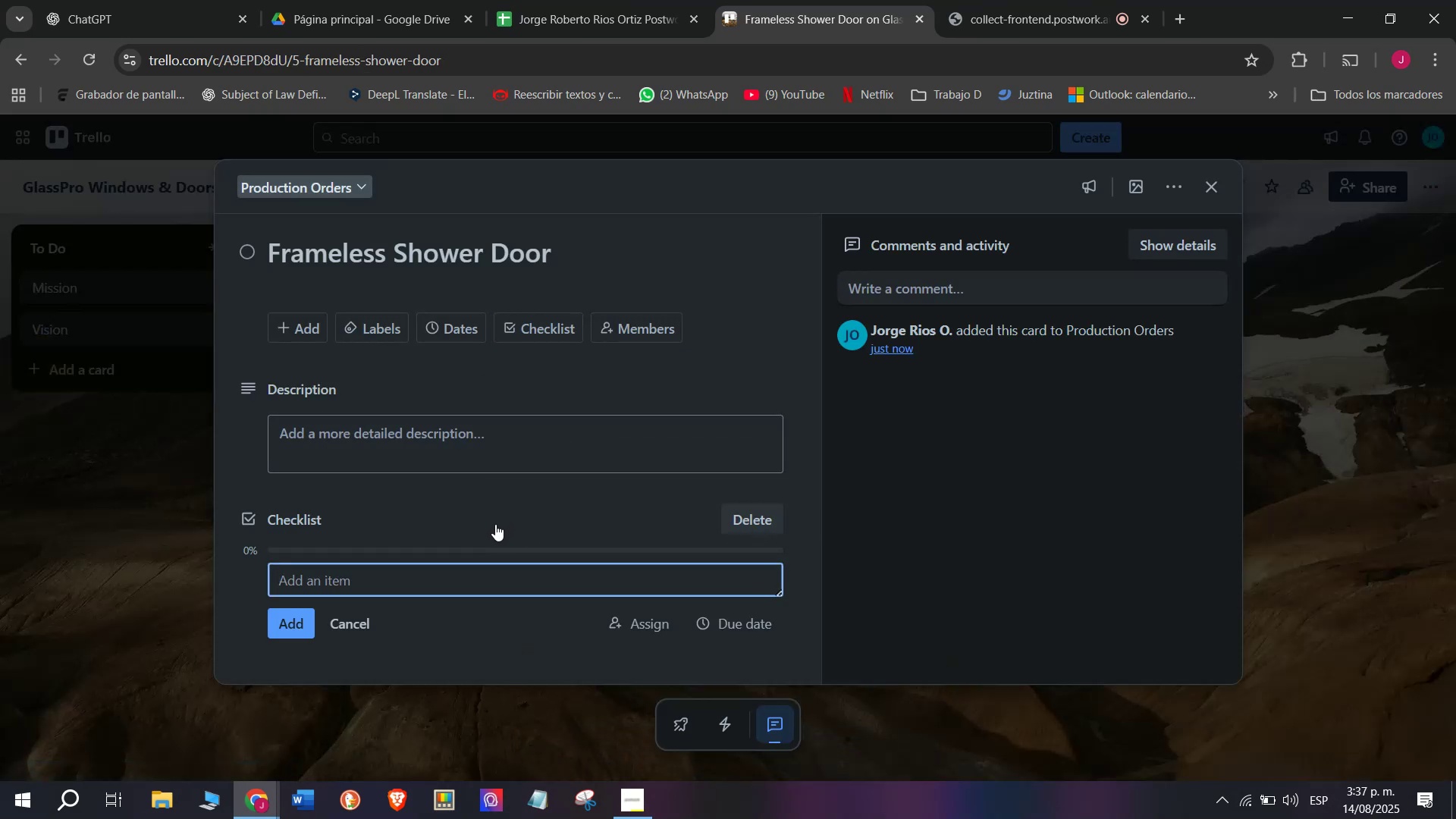 
type(Take )
 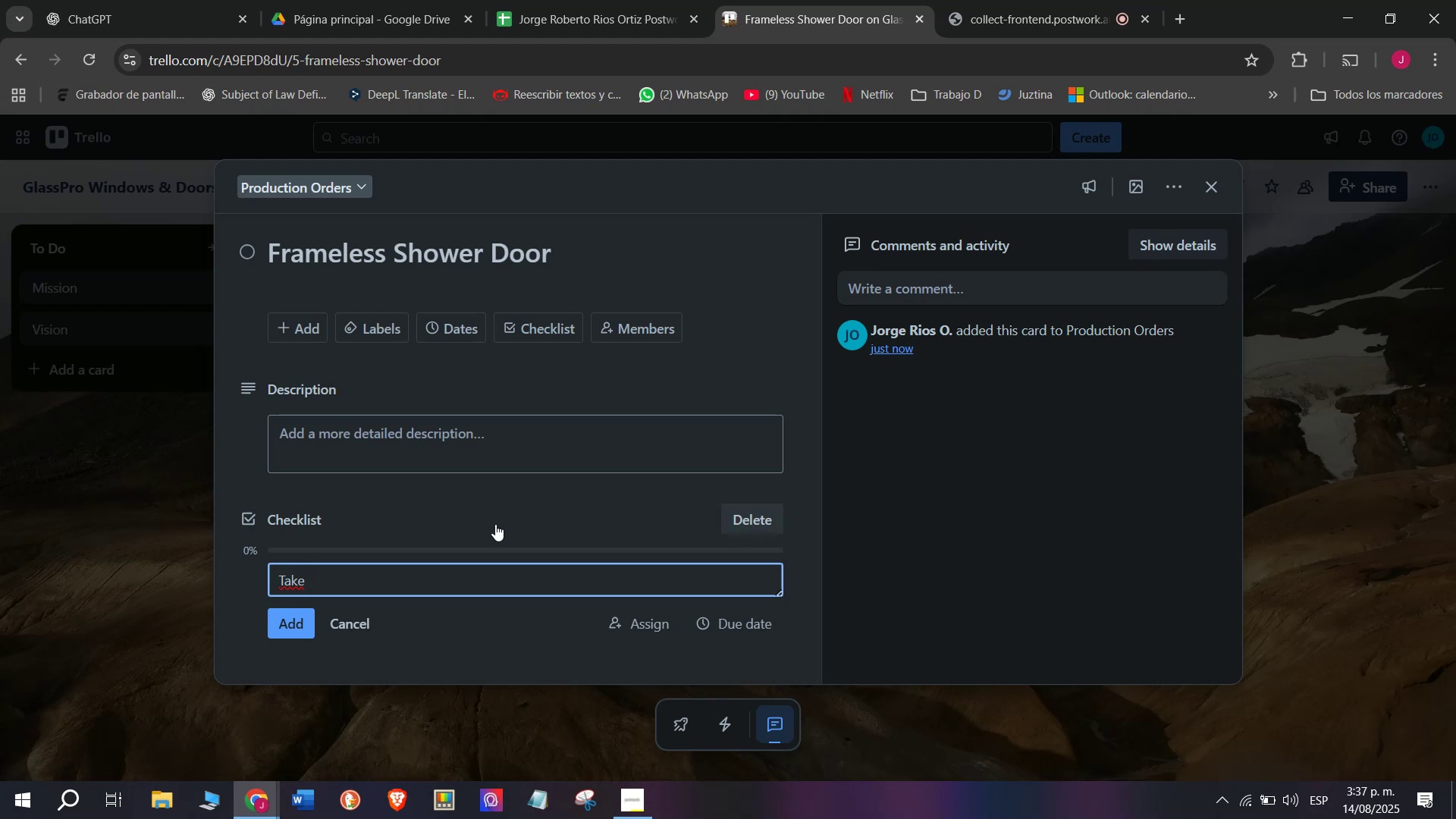 
wait(5.24)
 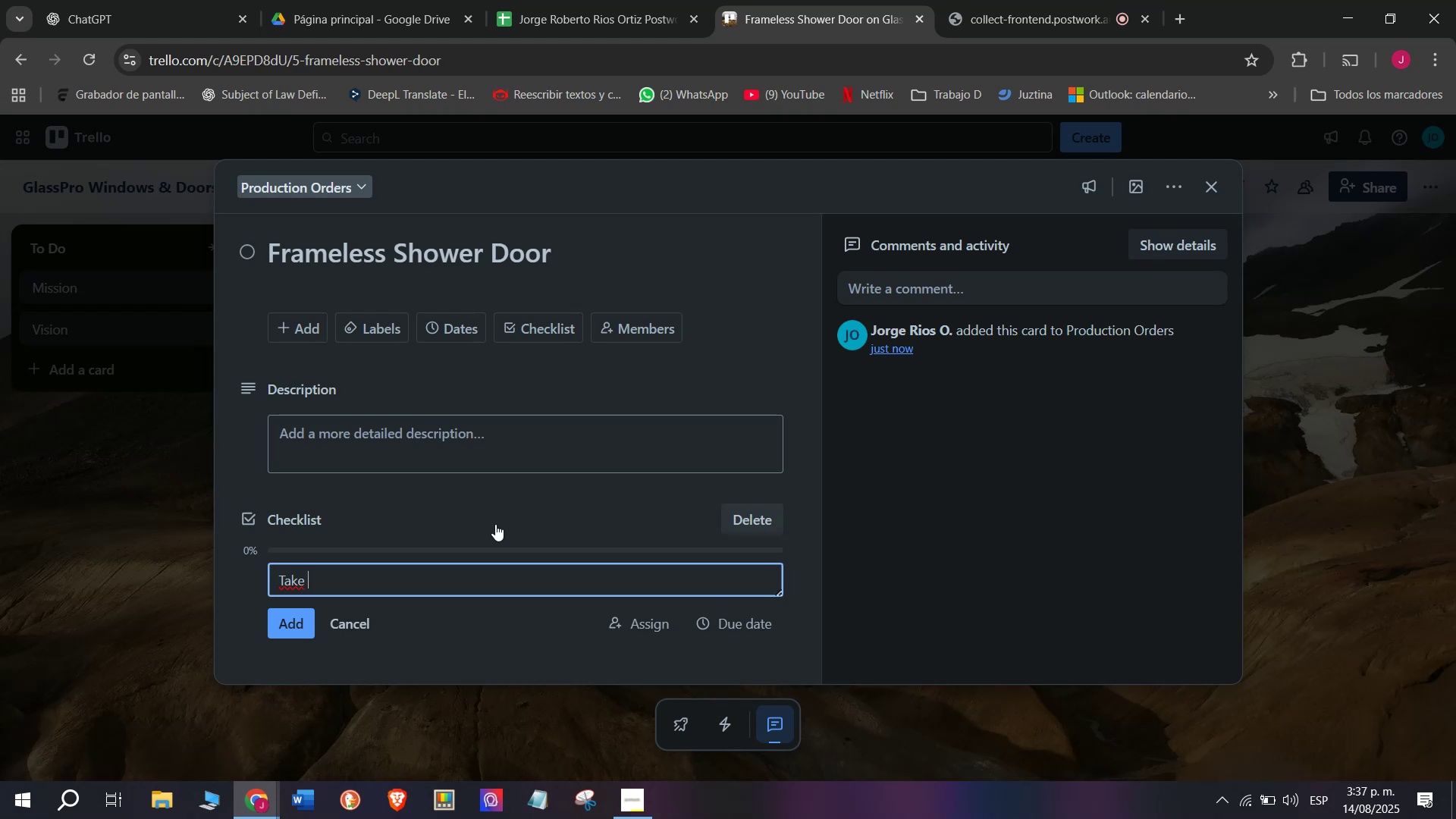 
type(measurement)
 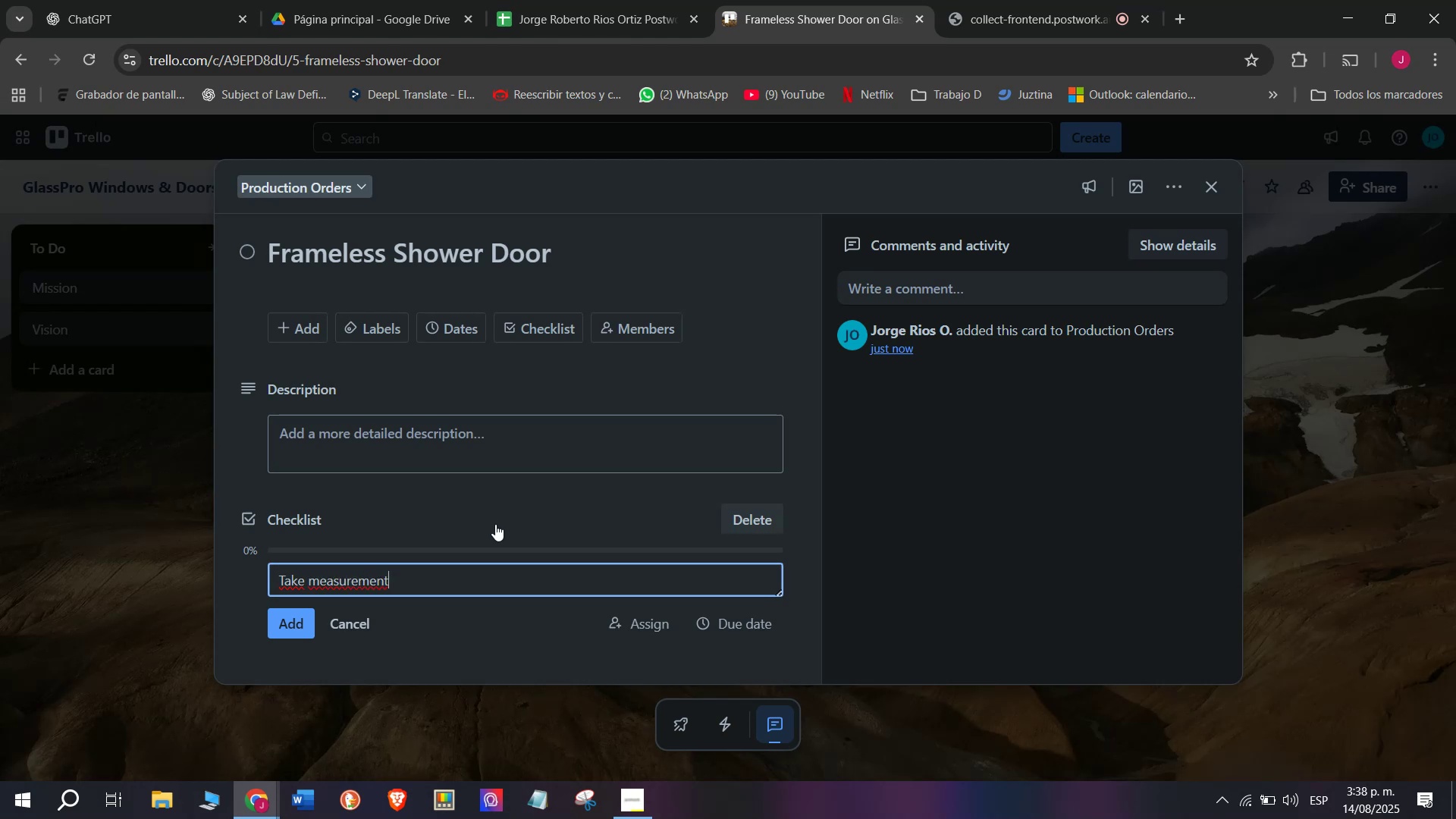 
key(S)
 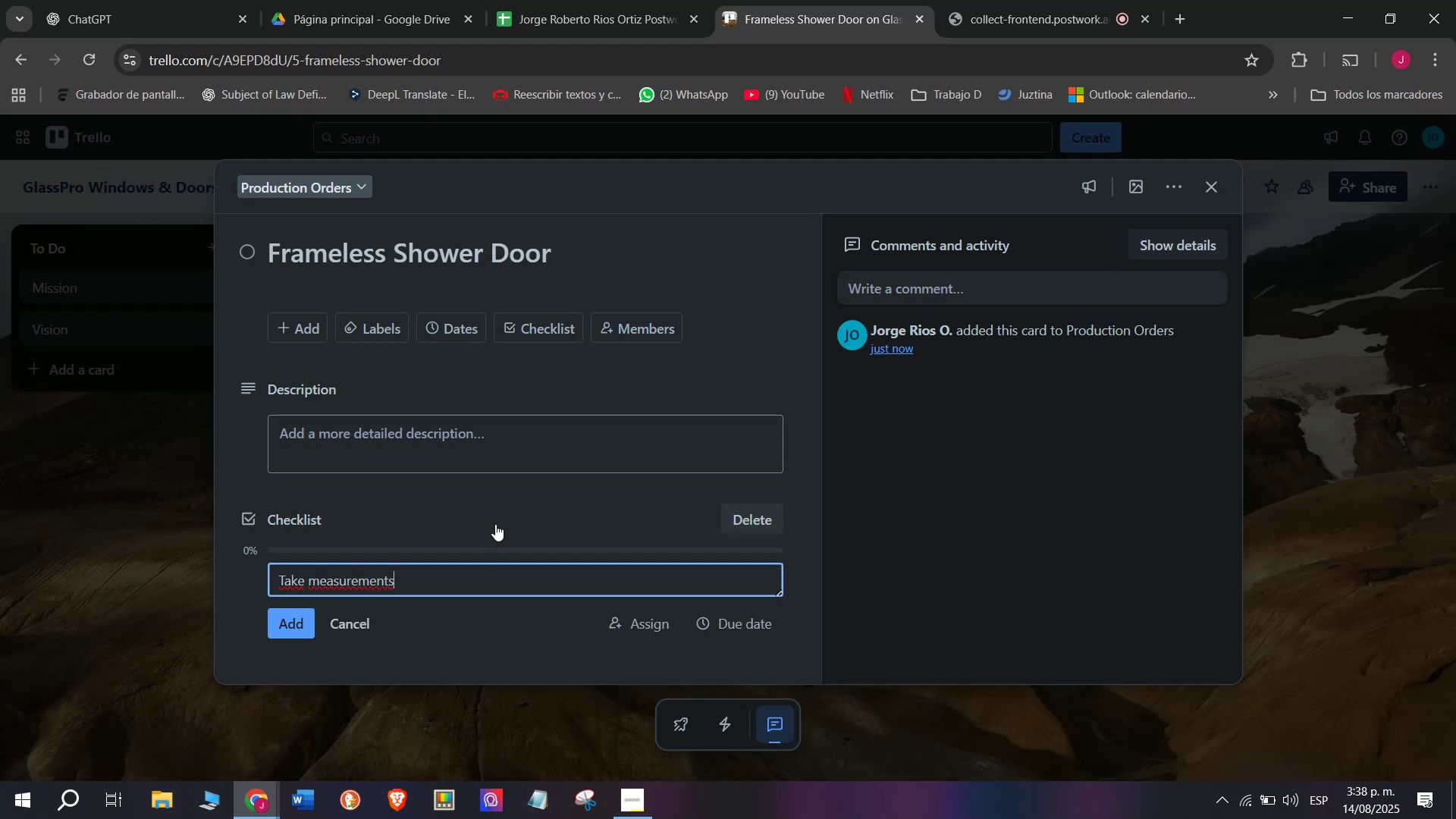 
key(Enter)
 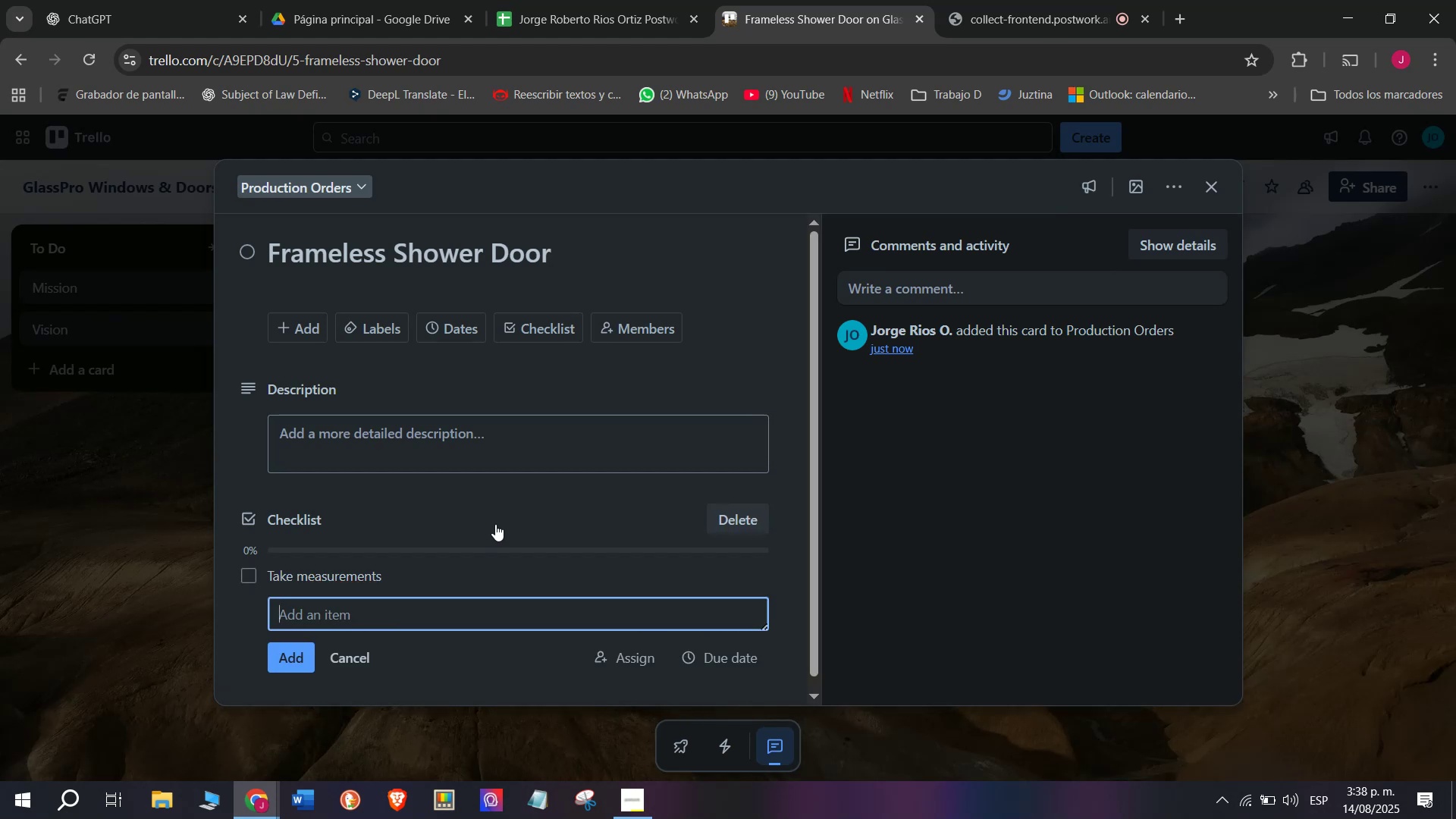 
type(Cut )
 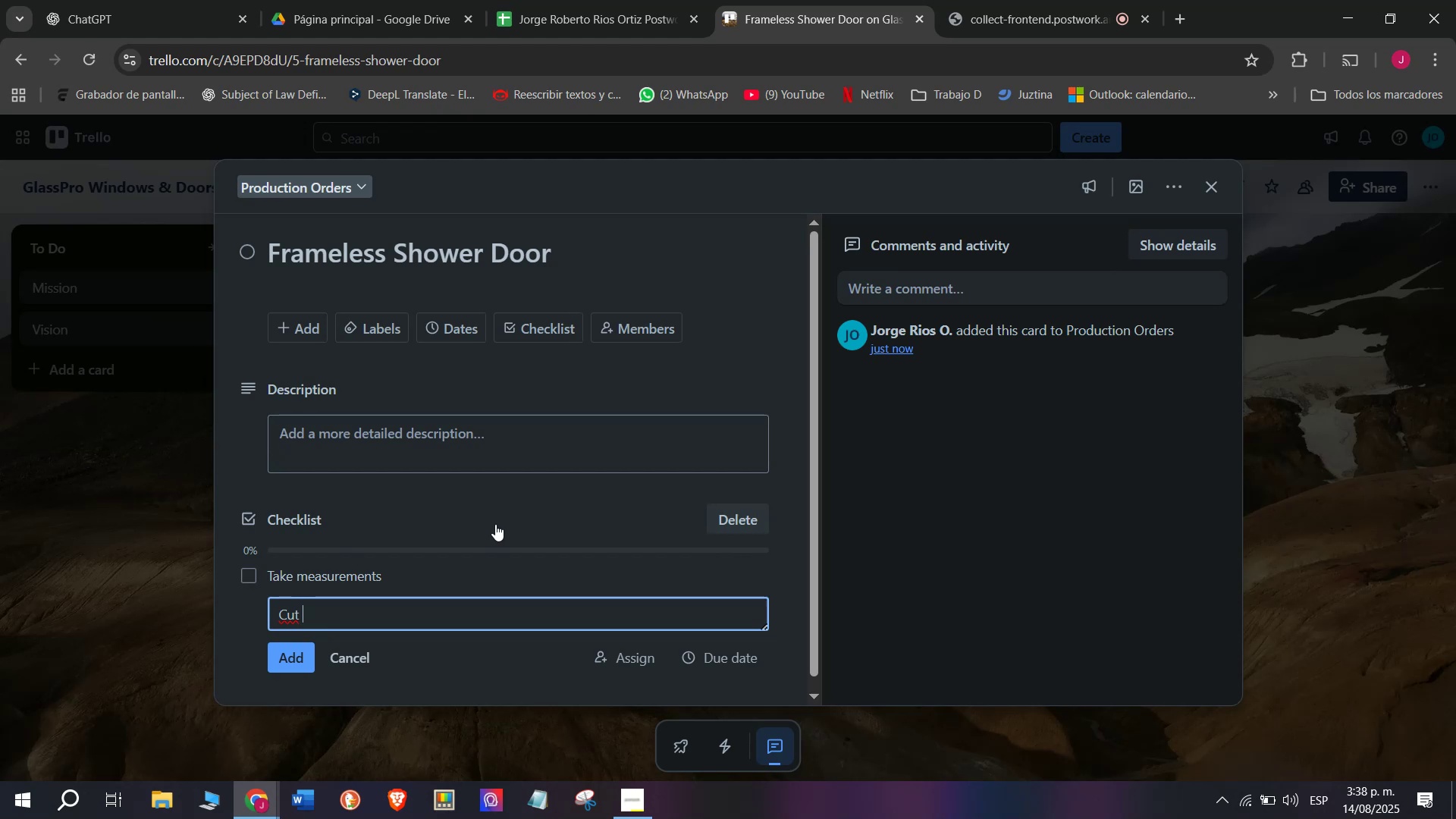 
wait(6.1)
 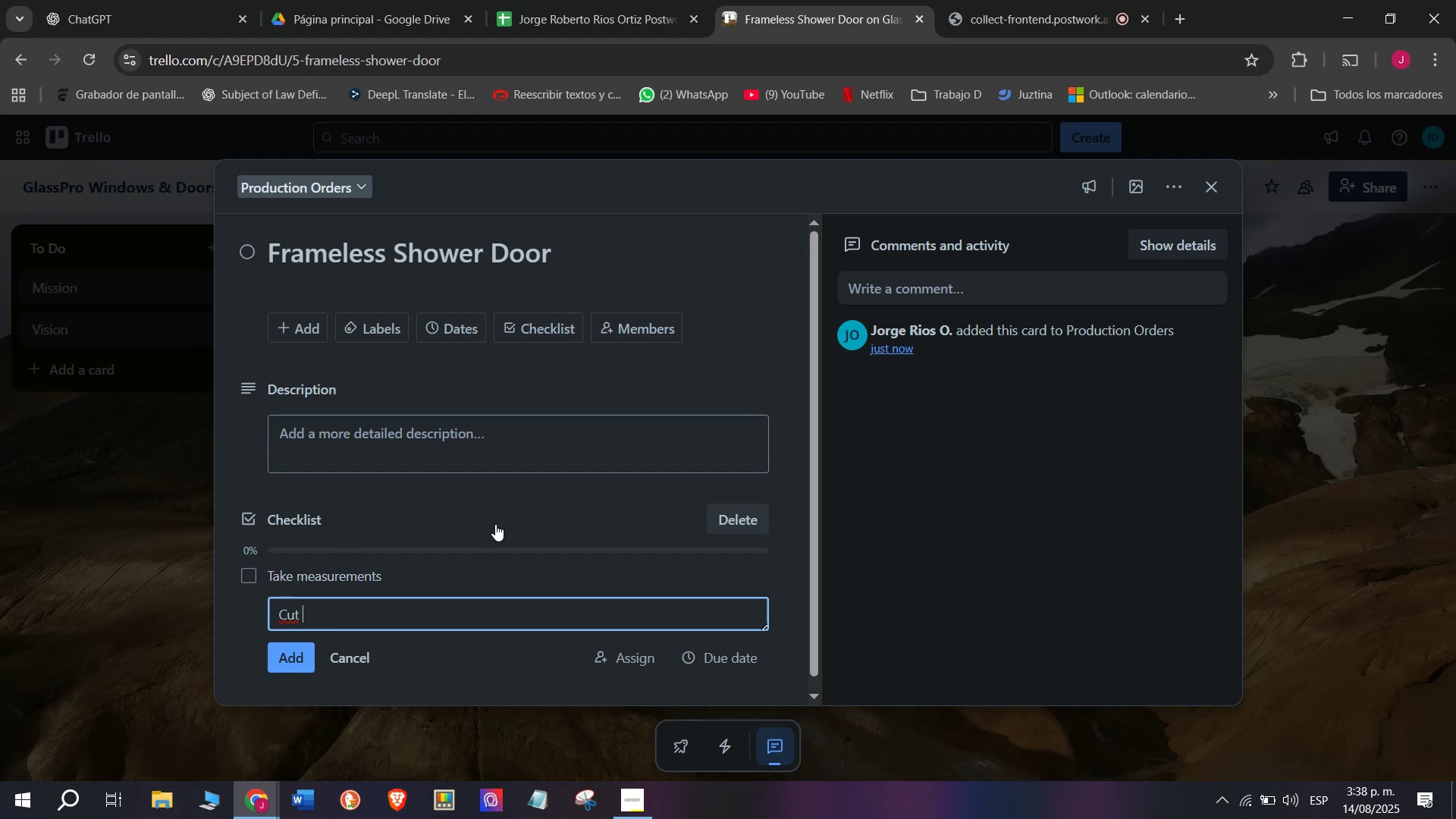 
type(tempered glass)
 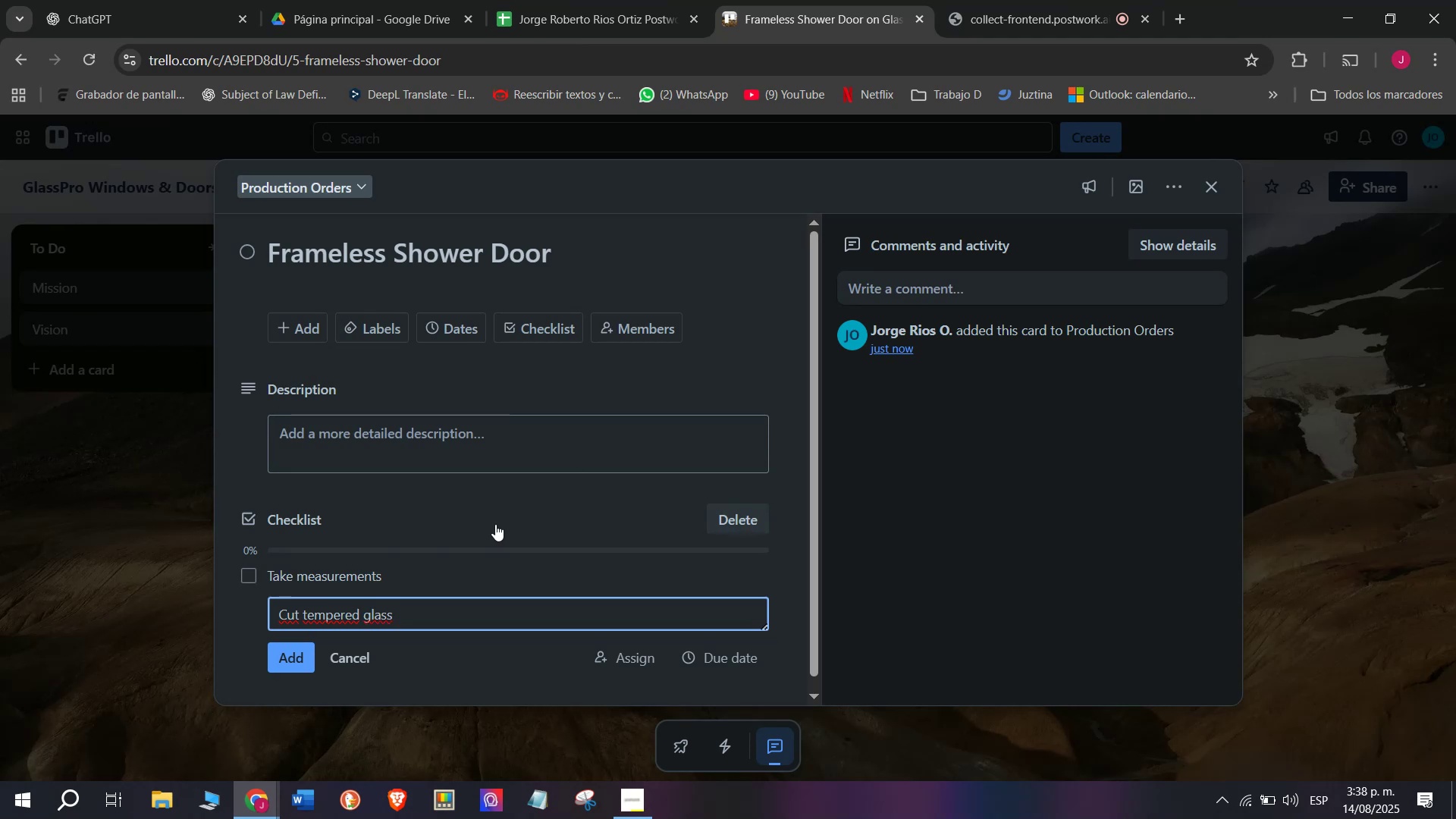 
key(Enter)
 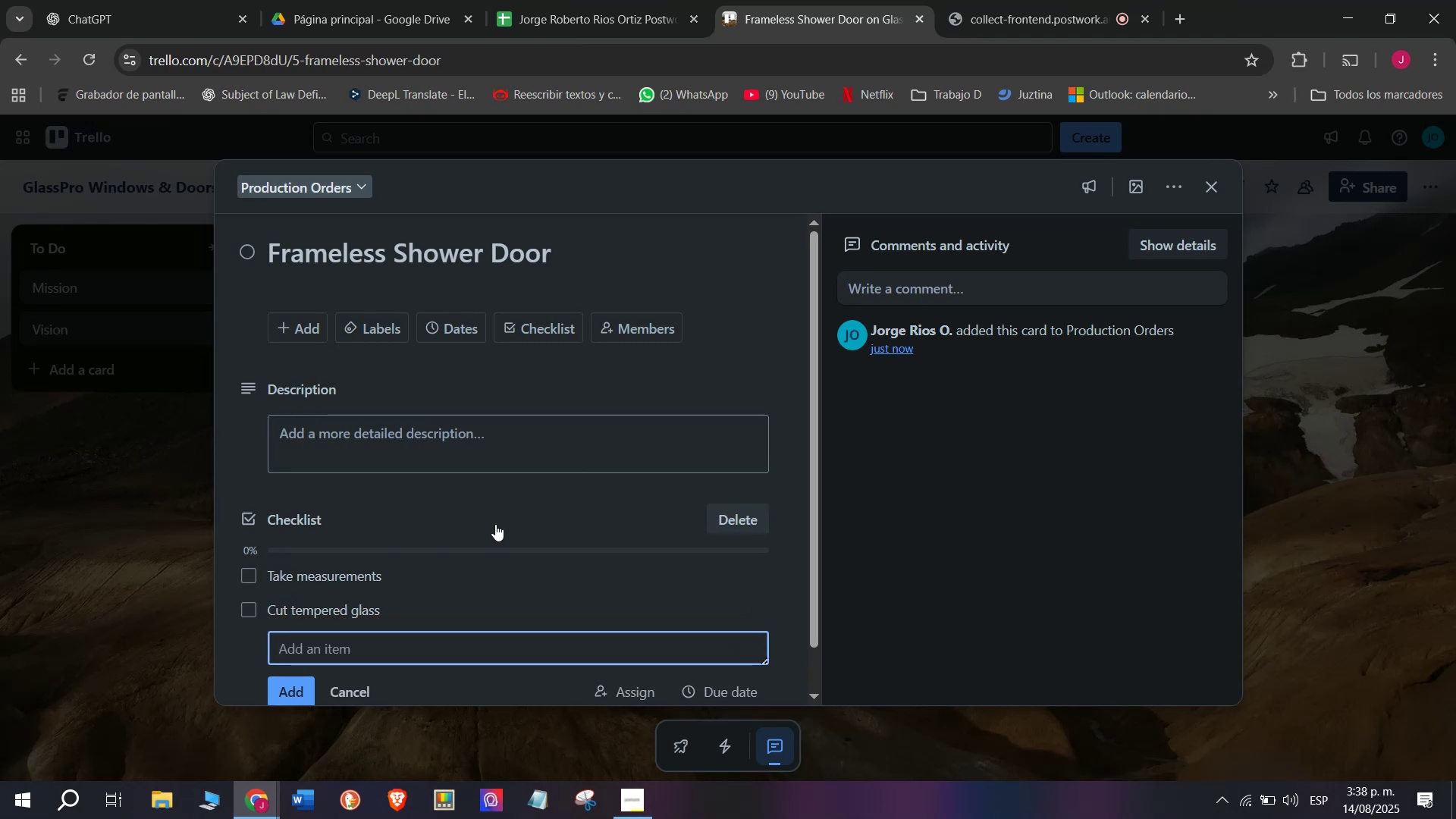 
type(Install )
 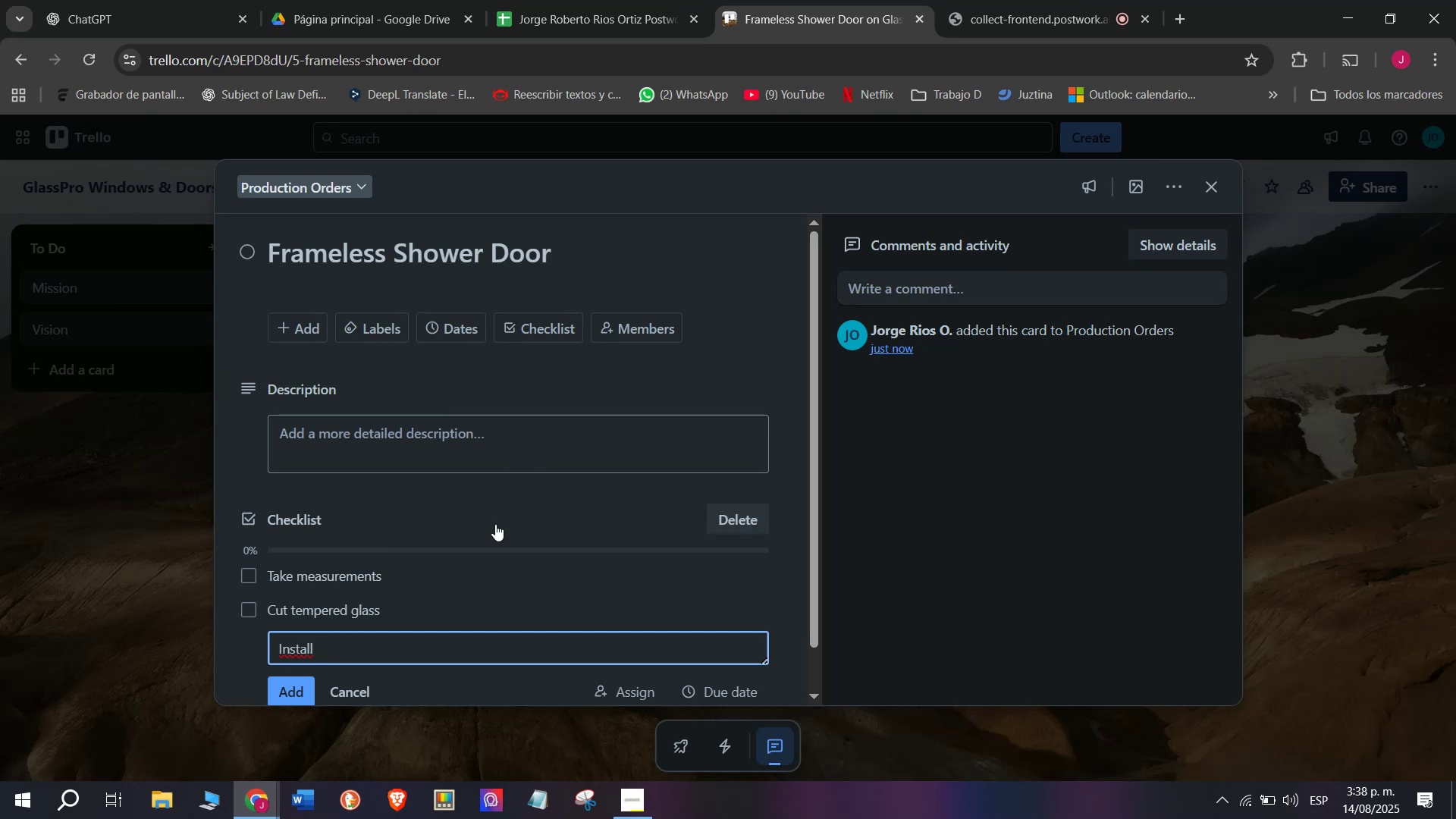 
type(hin)
 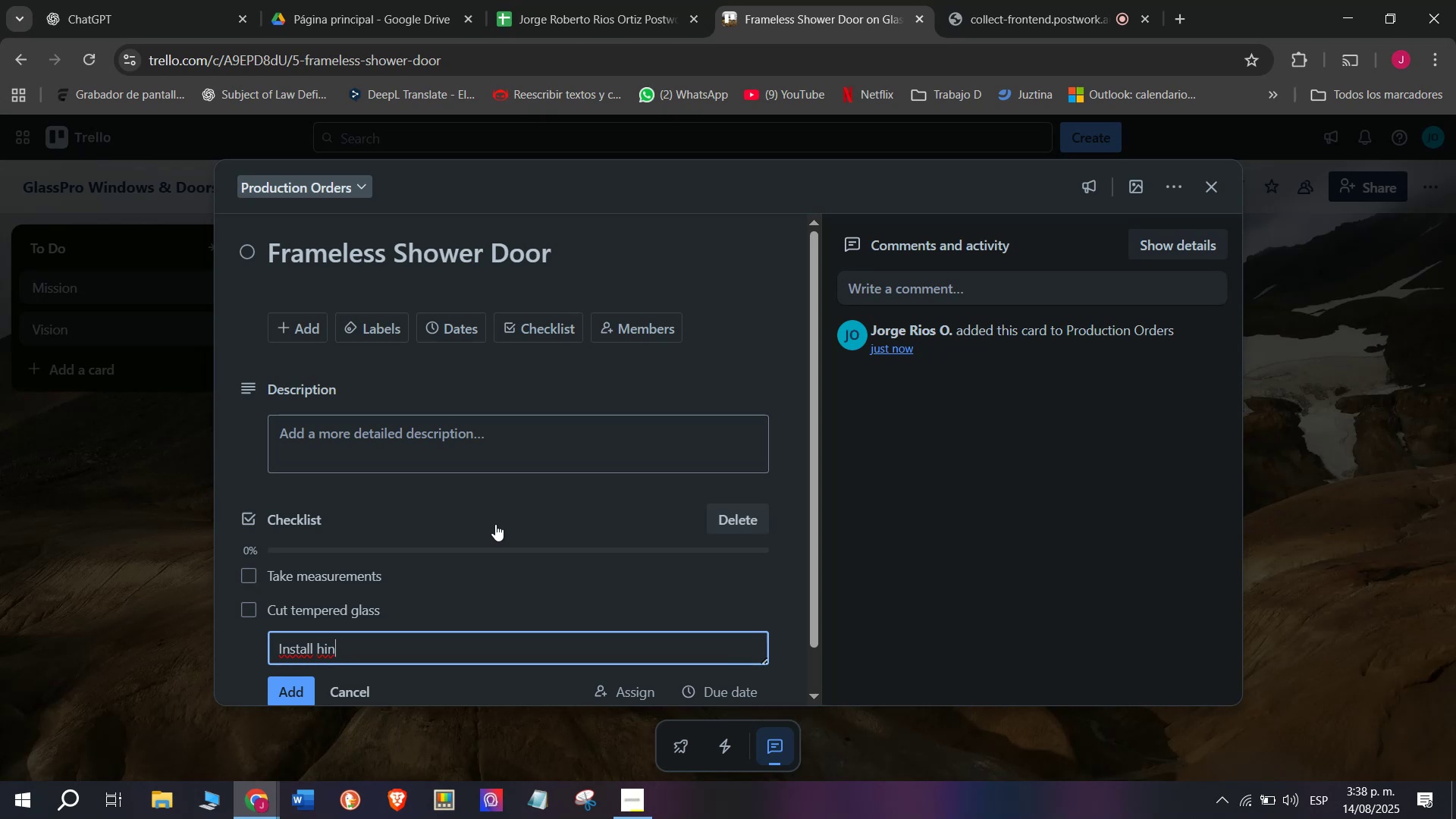 
wait(7.38)
 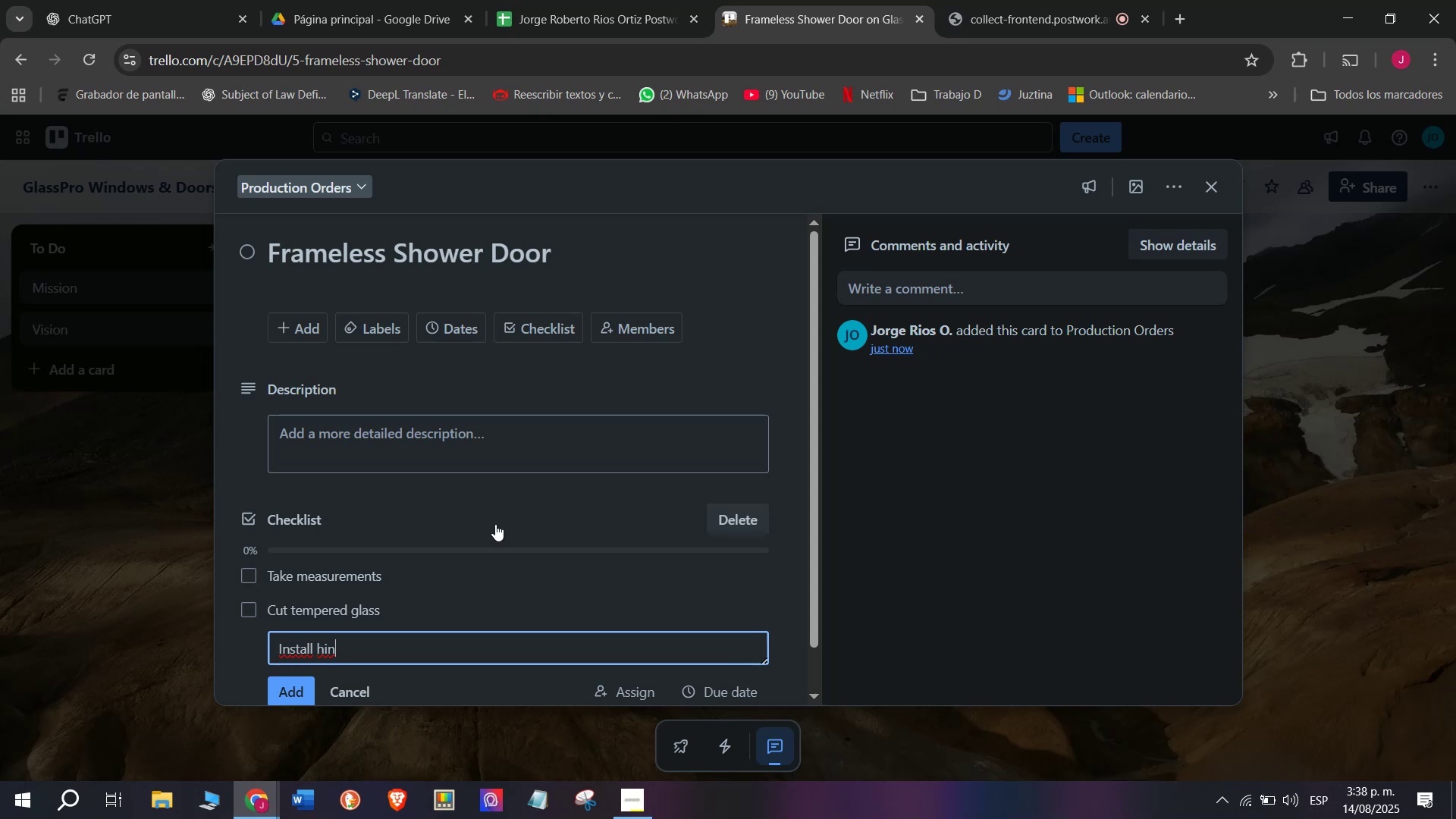 
type(ges)
 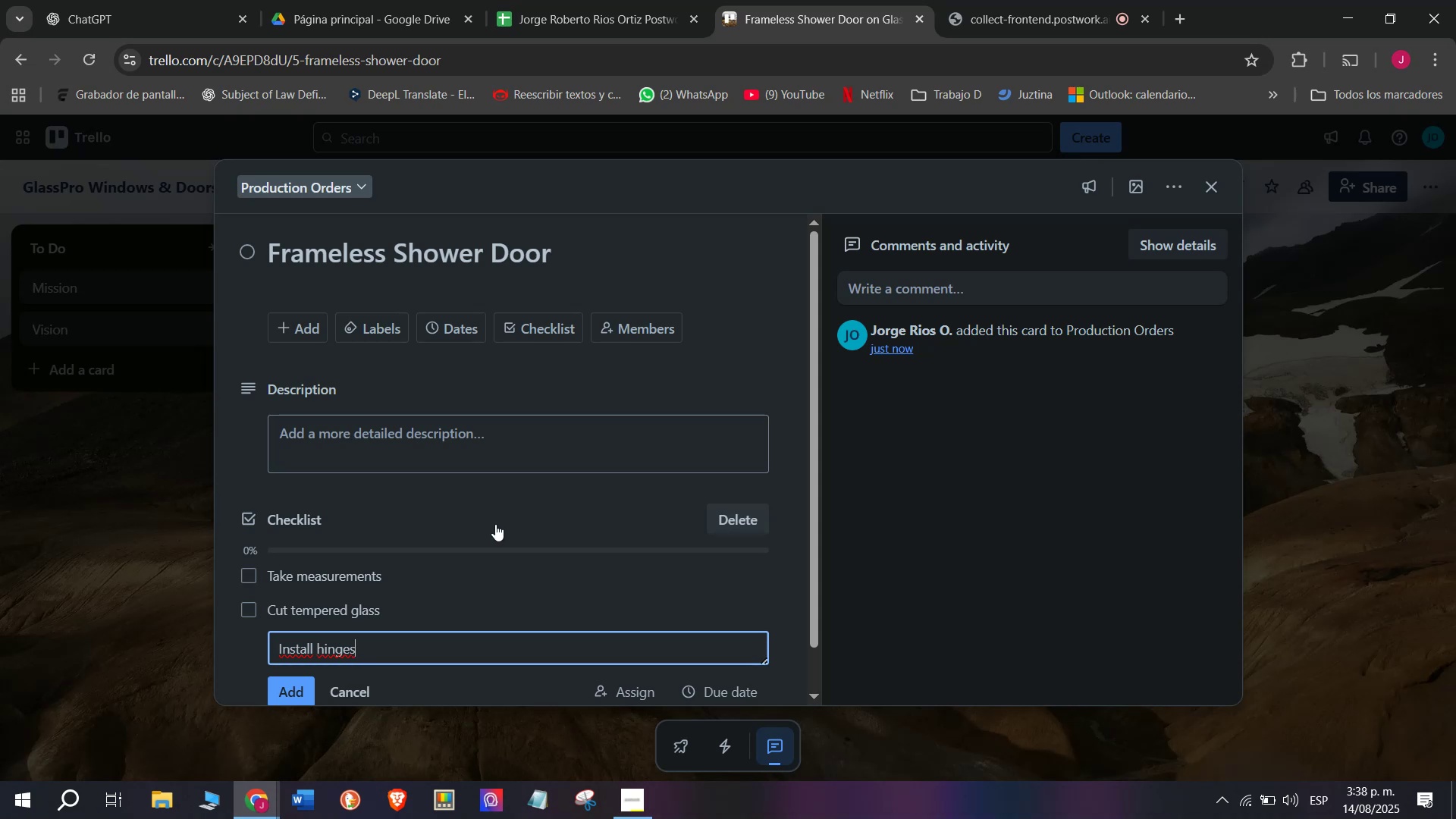 
wait(6.18)
 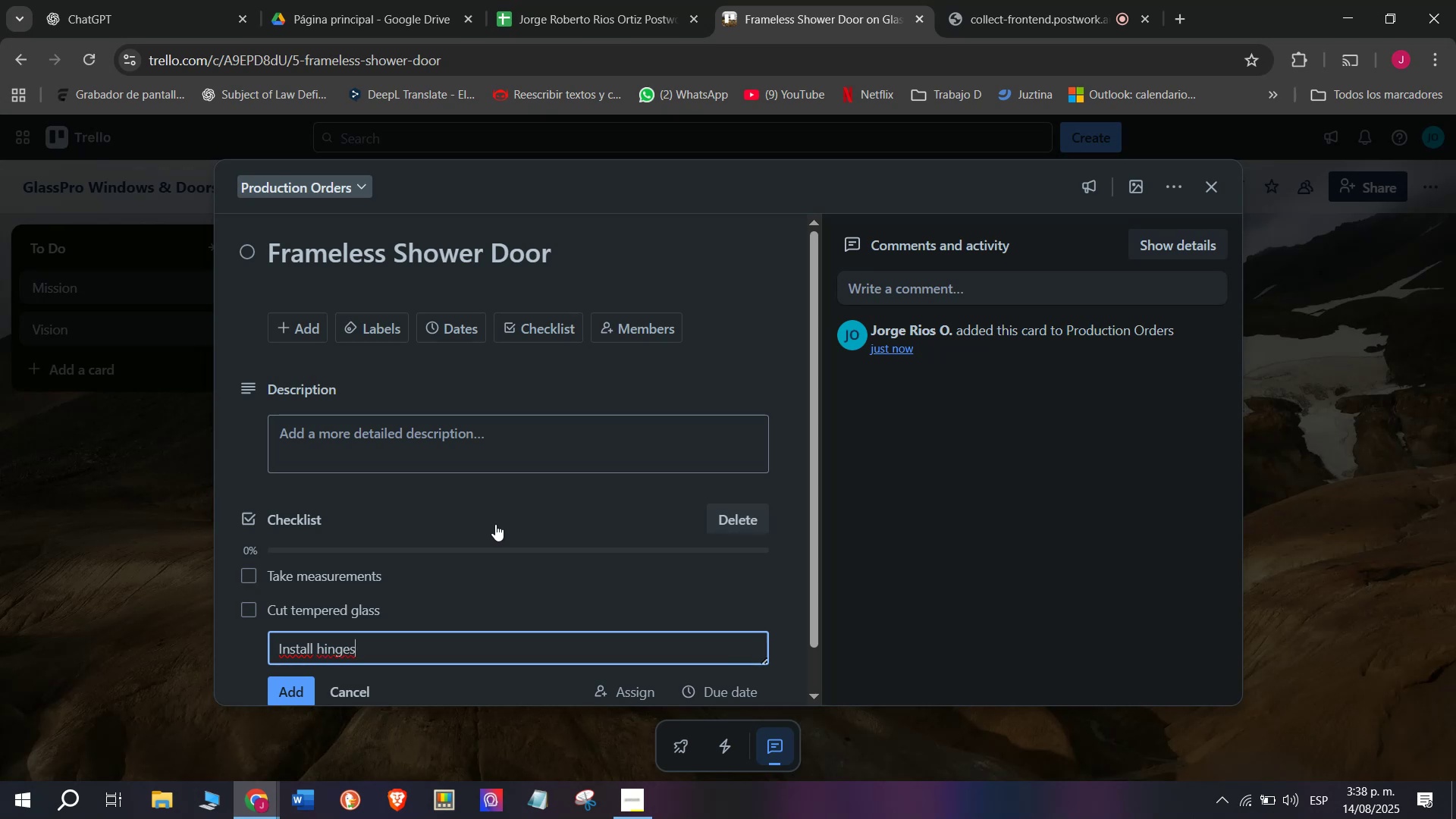 
key(Enter)
 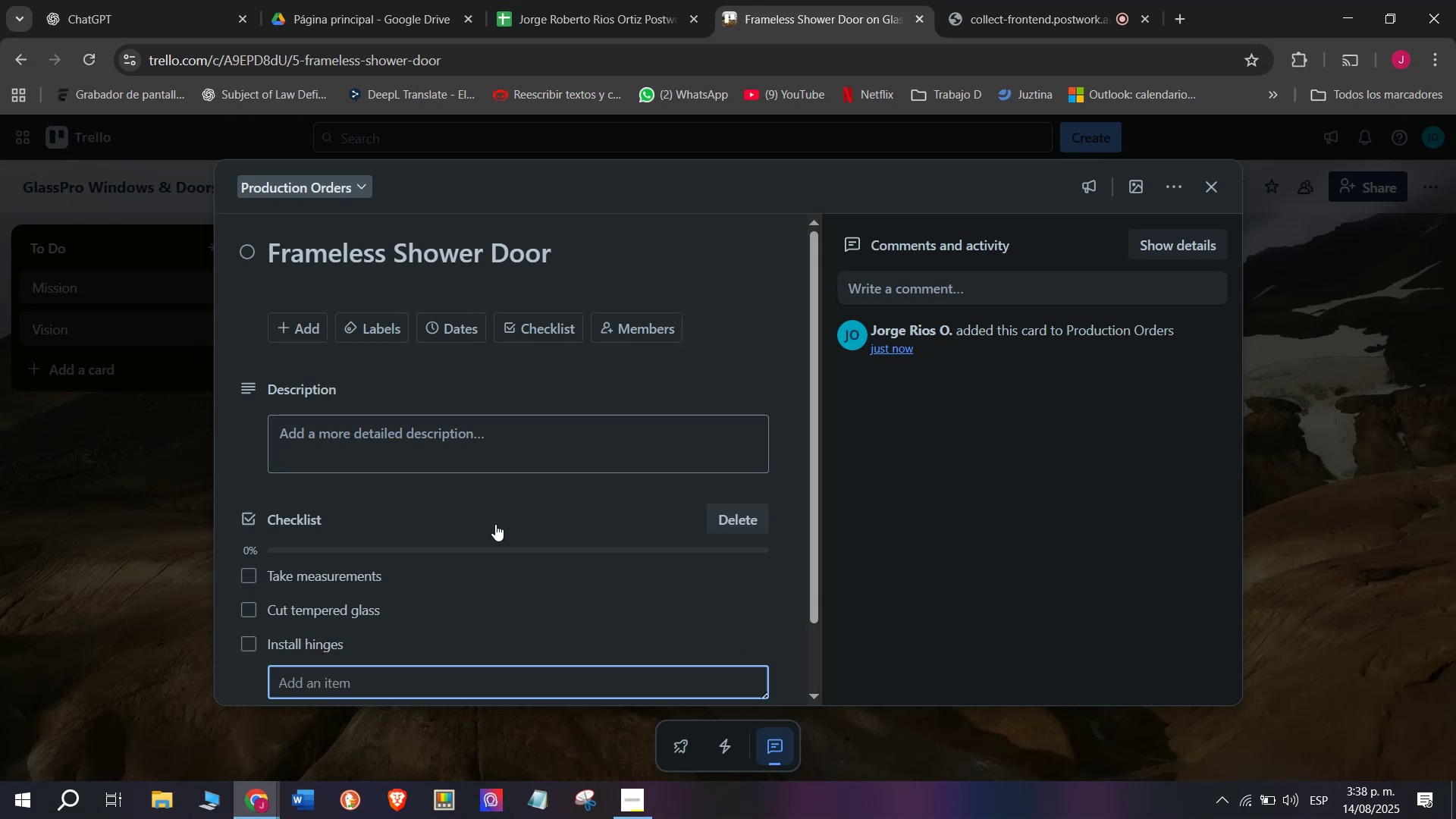 
type(Apply )
 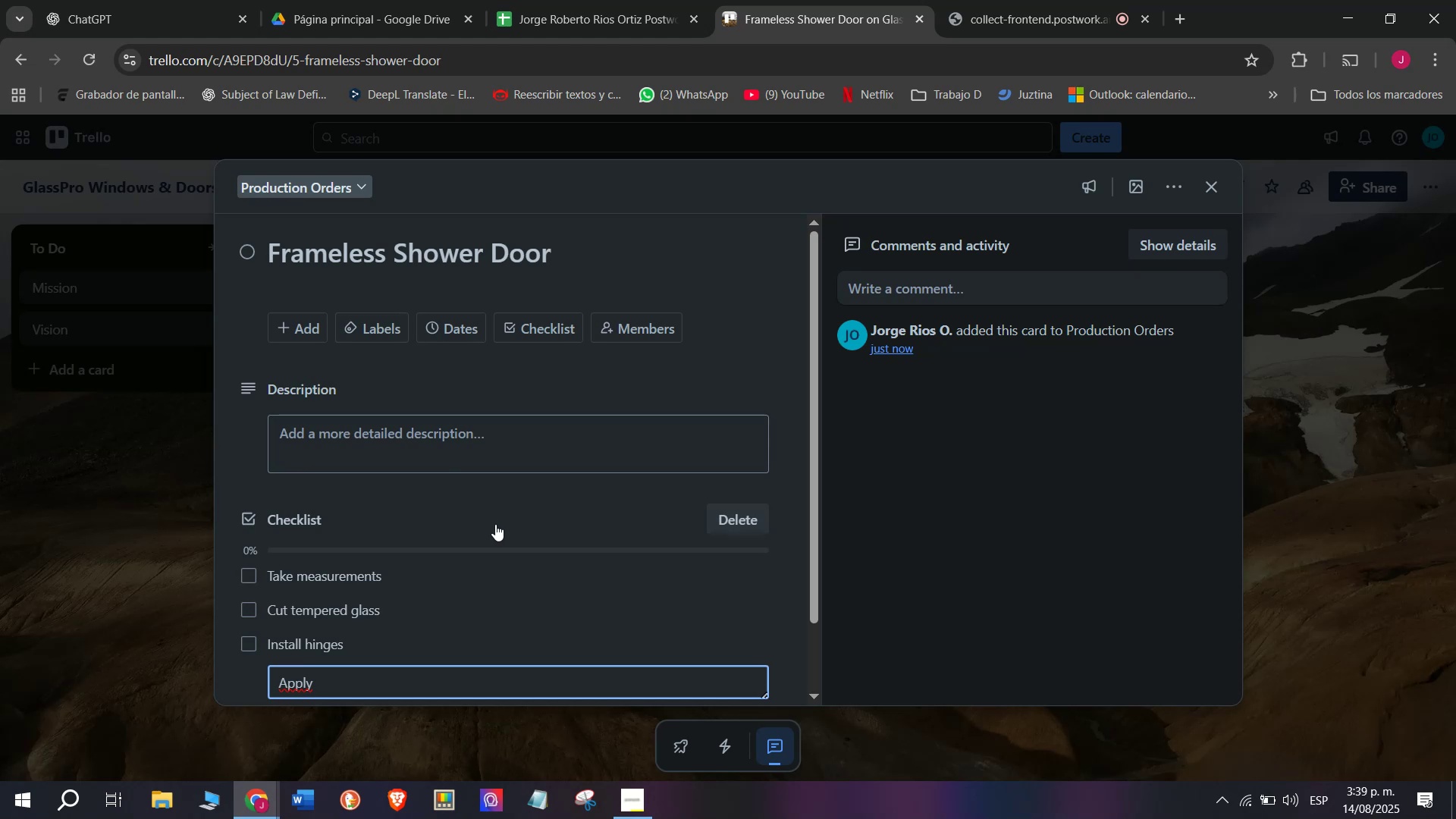 
type(waterproof)
 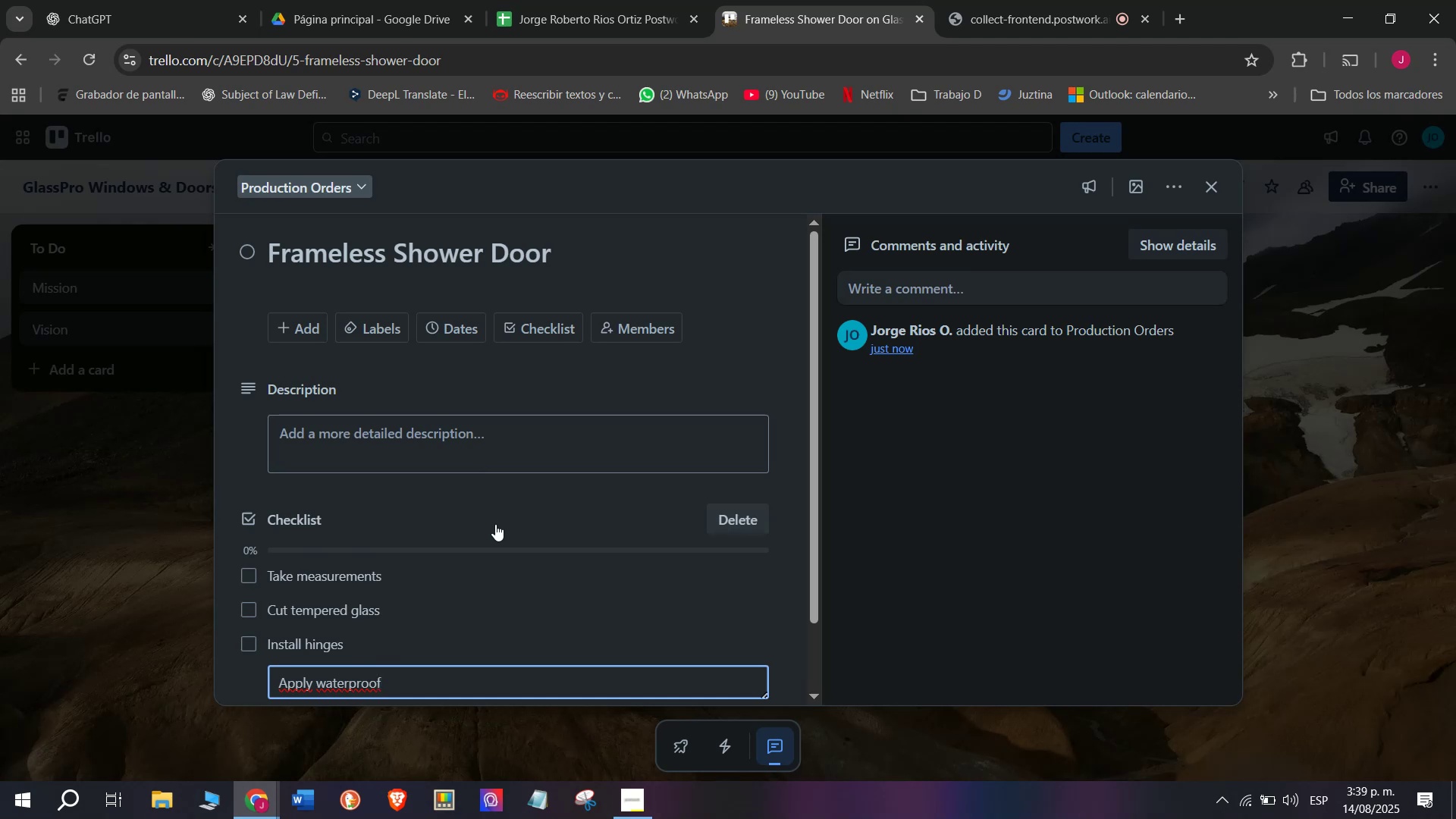 
wait(6.52)
 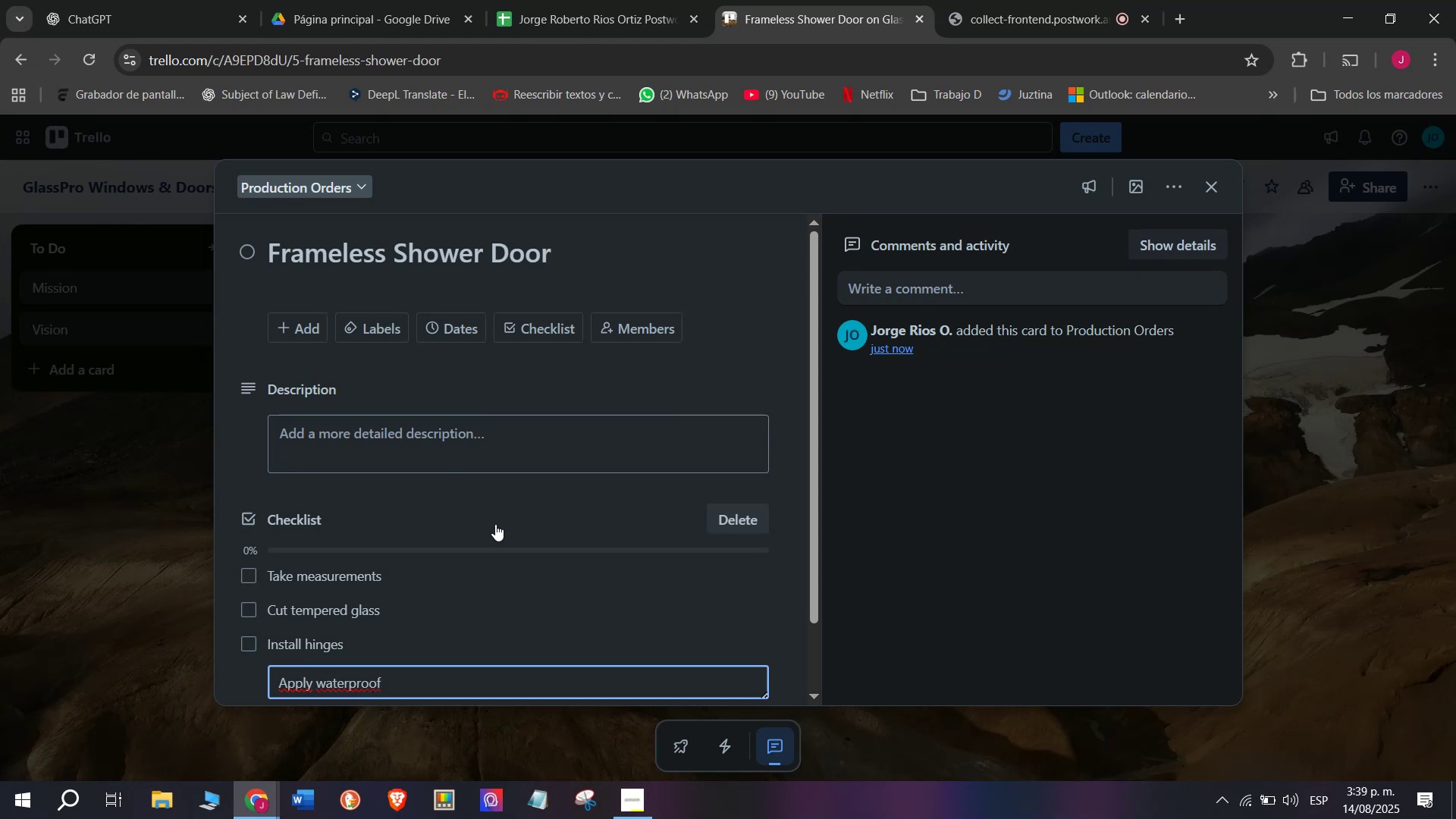 
type( seral)
key(Backspace)
key(Backspace)
key(Backspace)
type(al)
 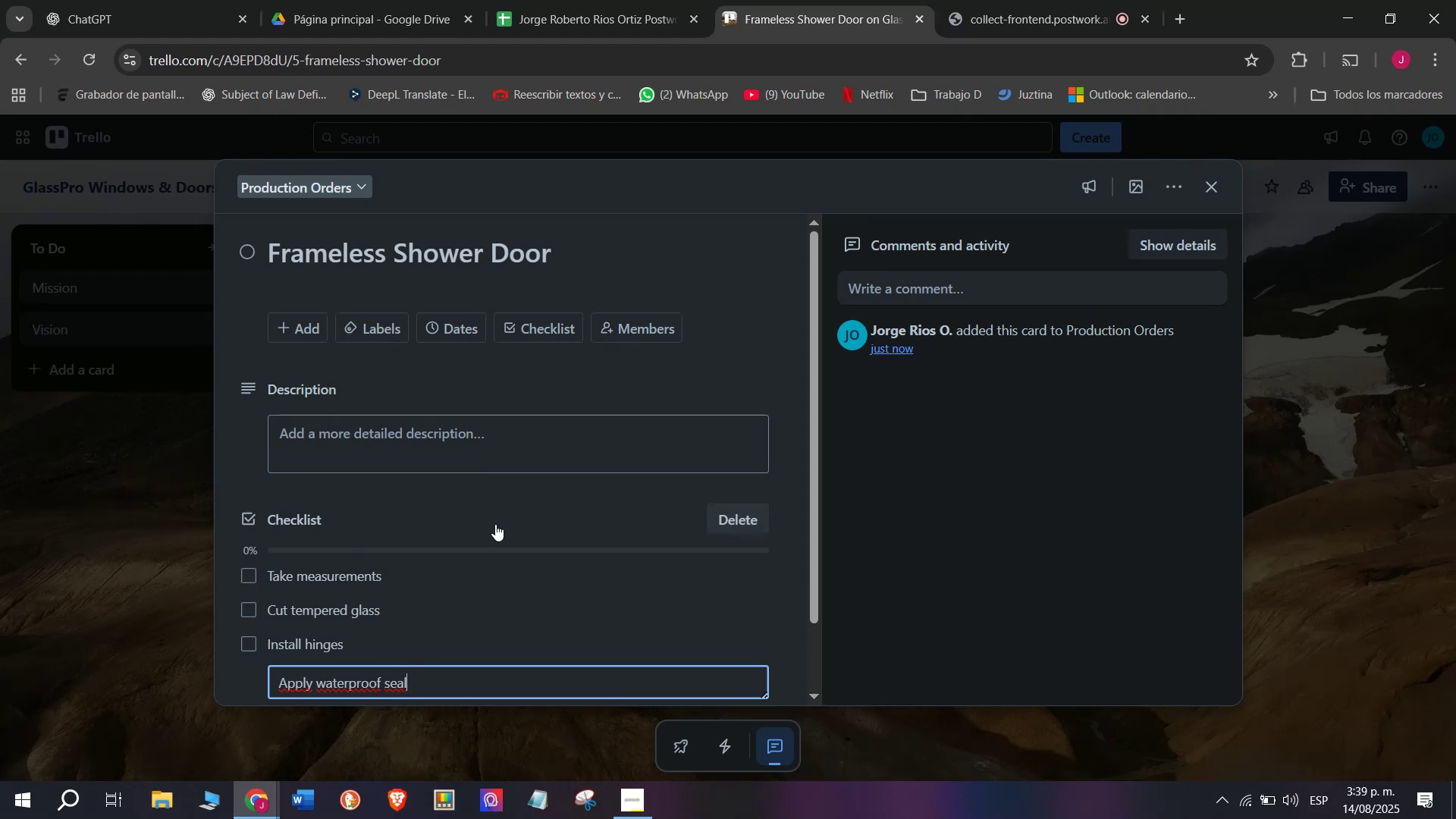 
key(Enter)
 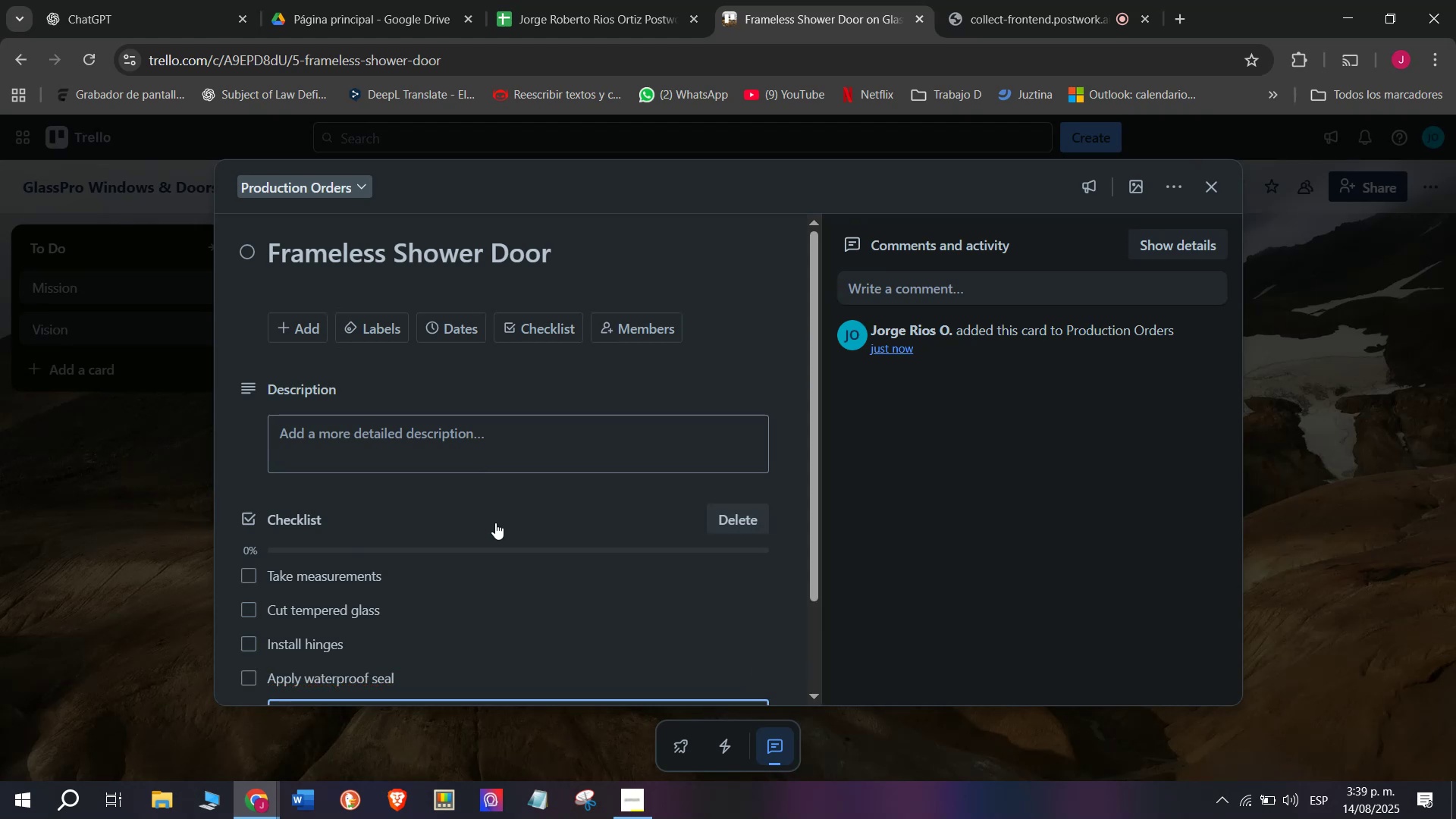 
type(Test door )
 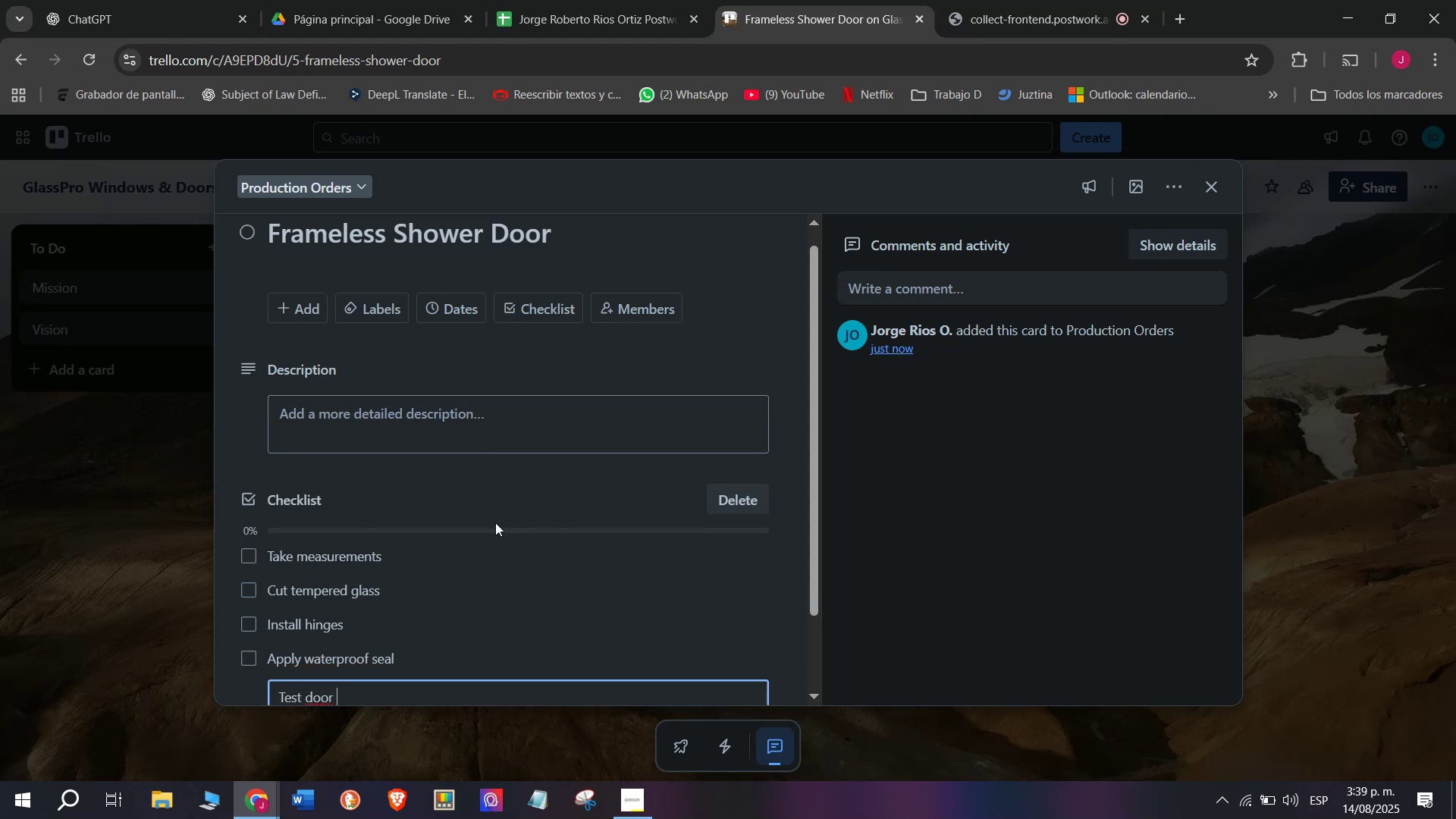 
type(movement)
 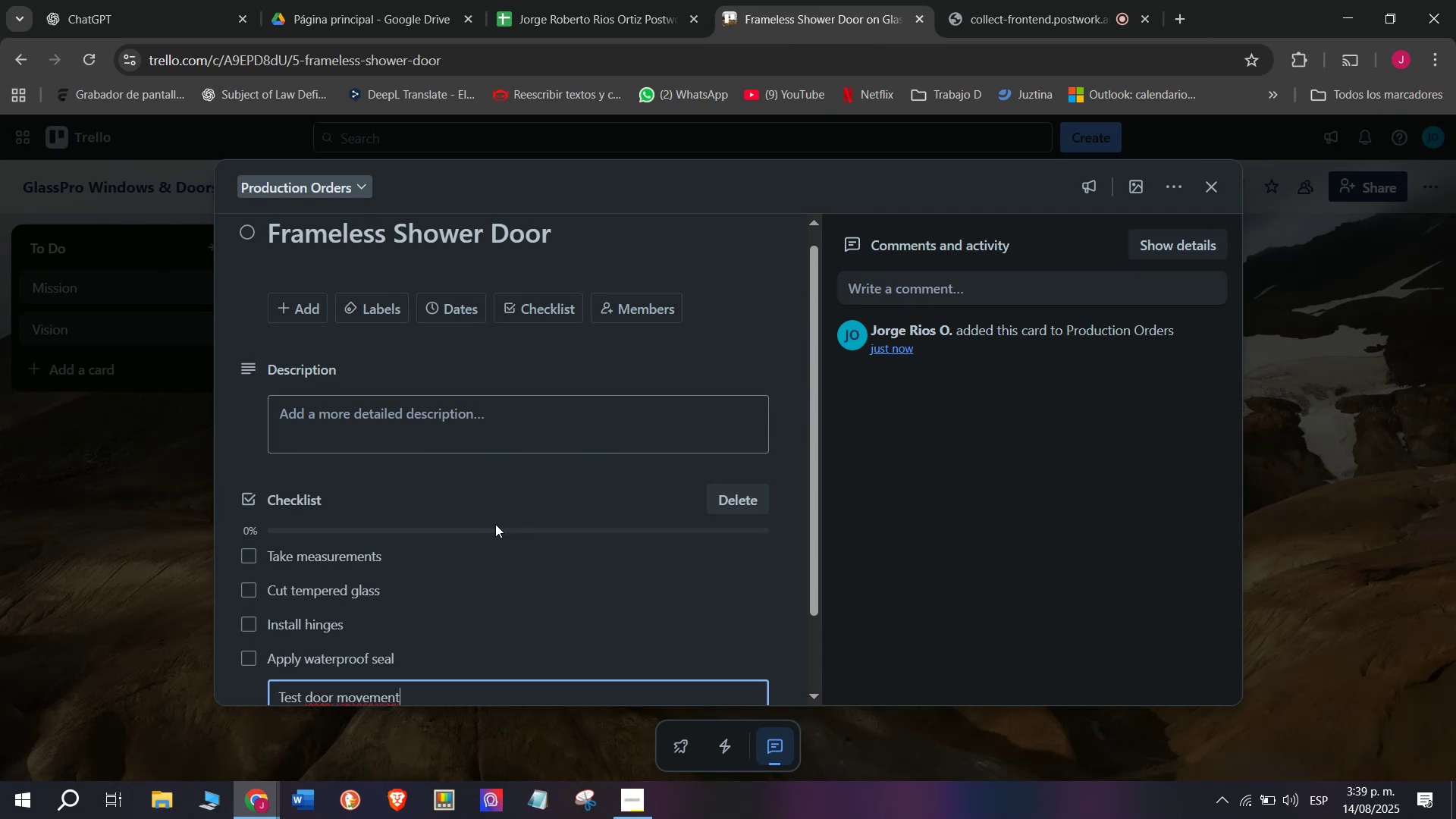 
key(Enter)
 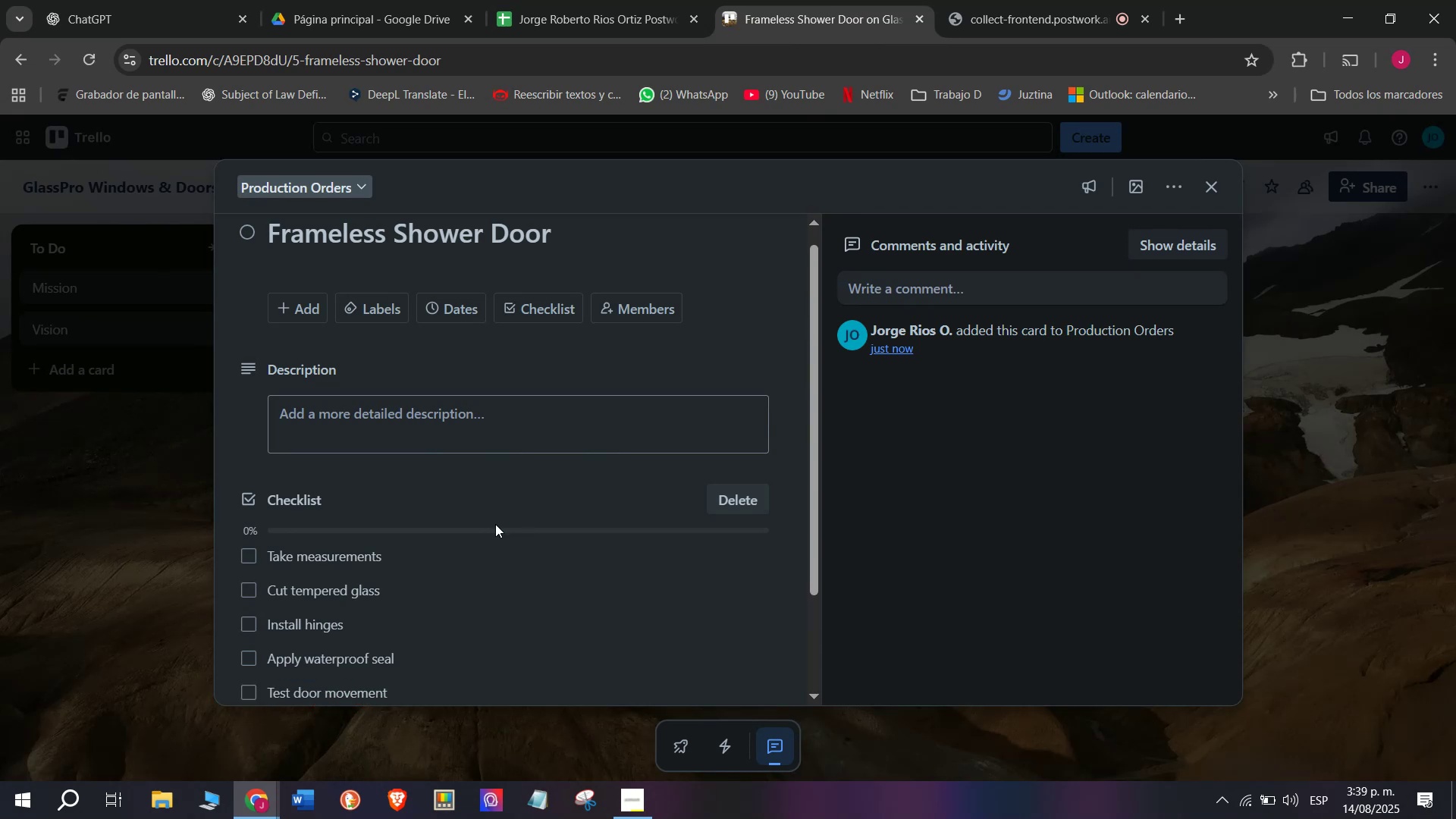 
type(clean and polish)
 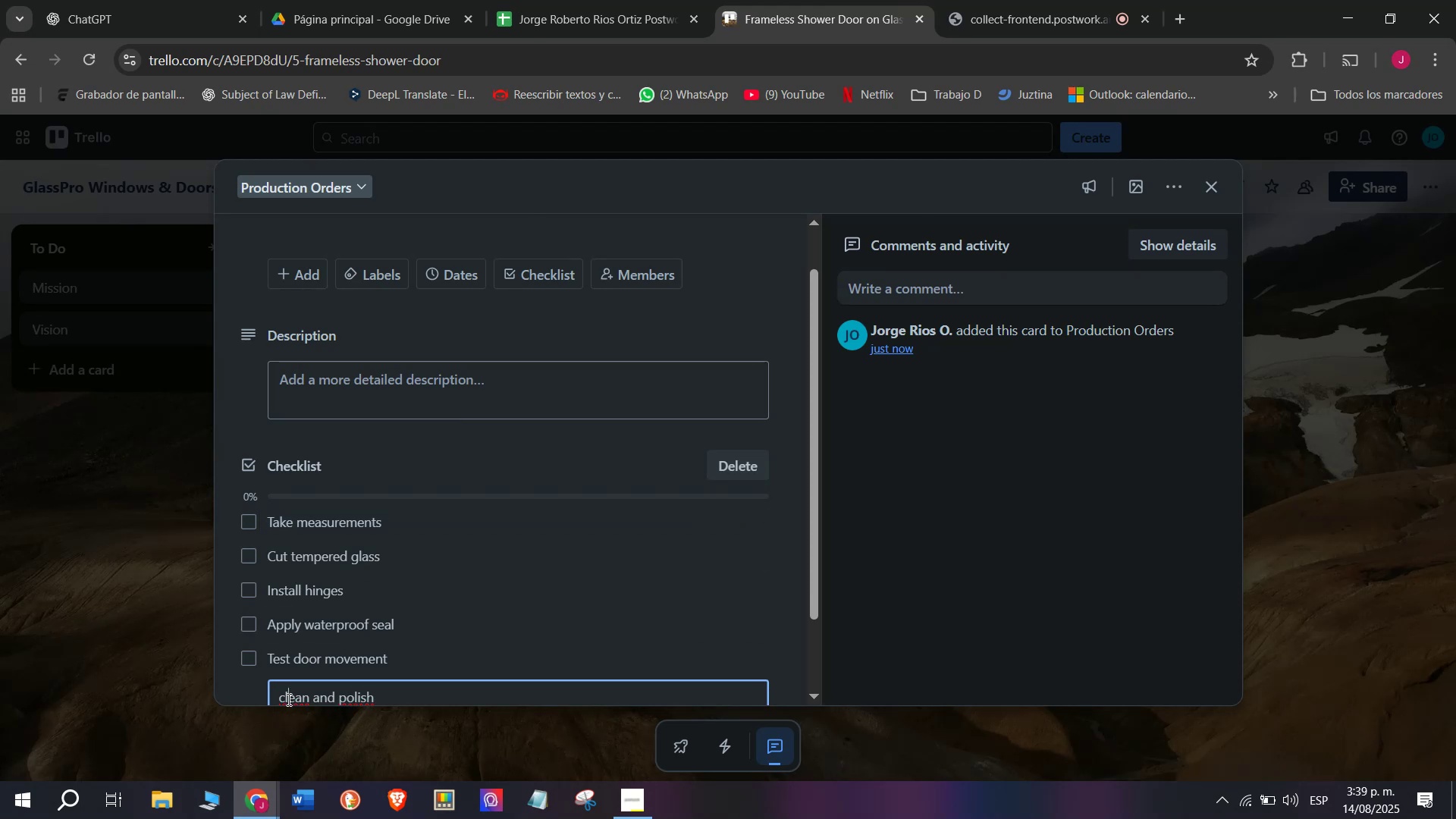 
left_click([278, 697])
 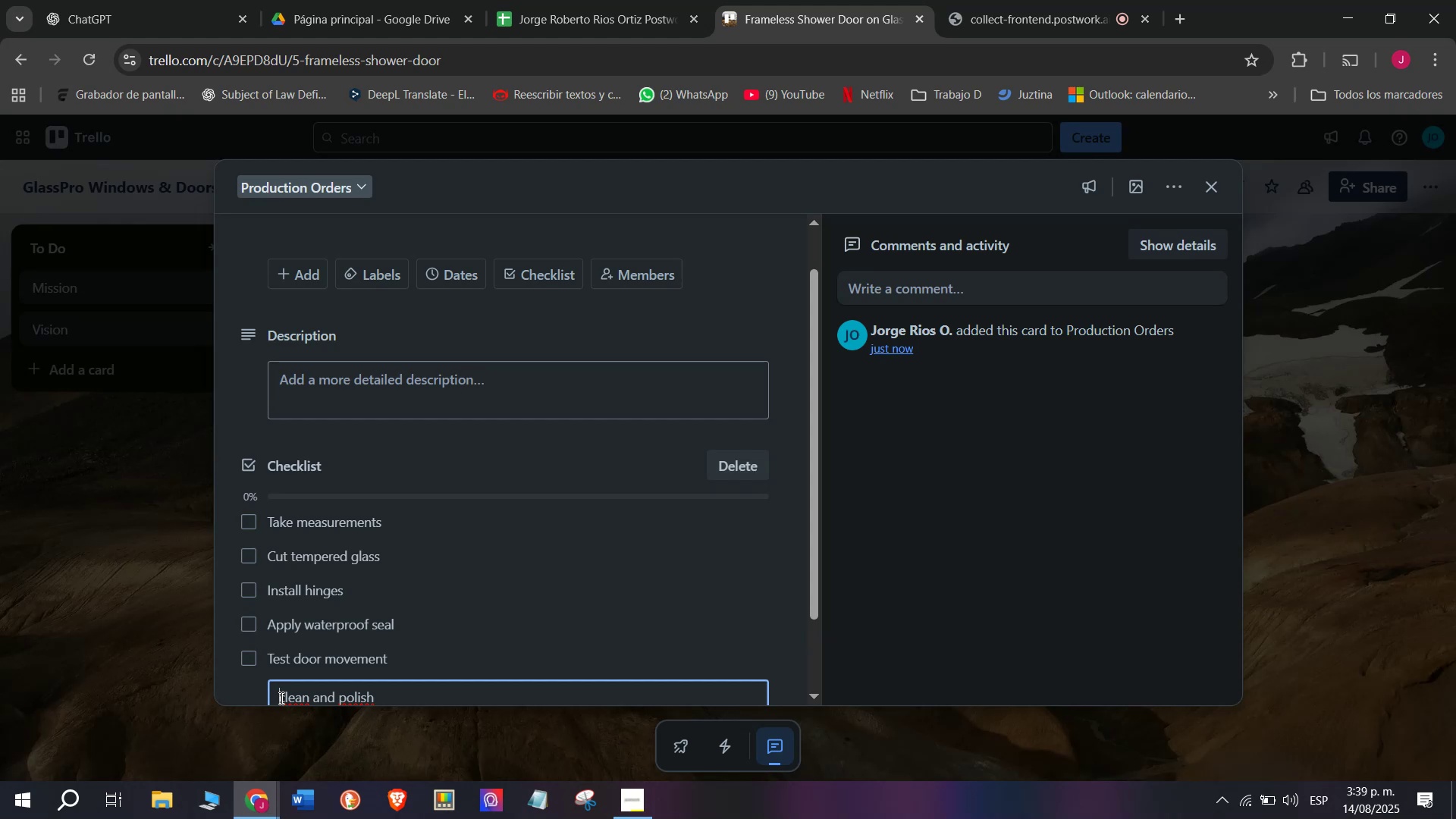 
left_click([282, 698])
 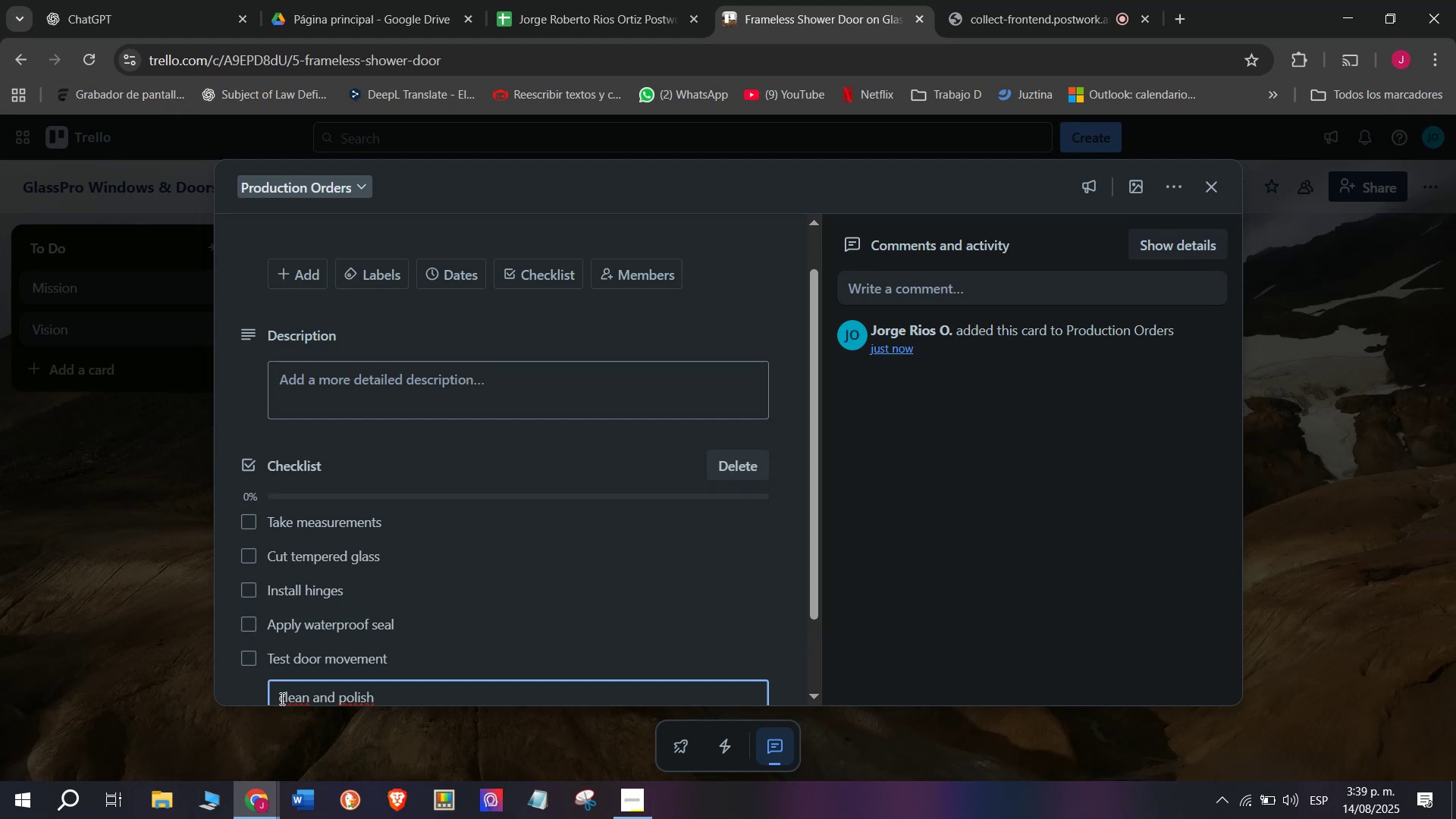 
key(Backspace)
 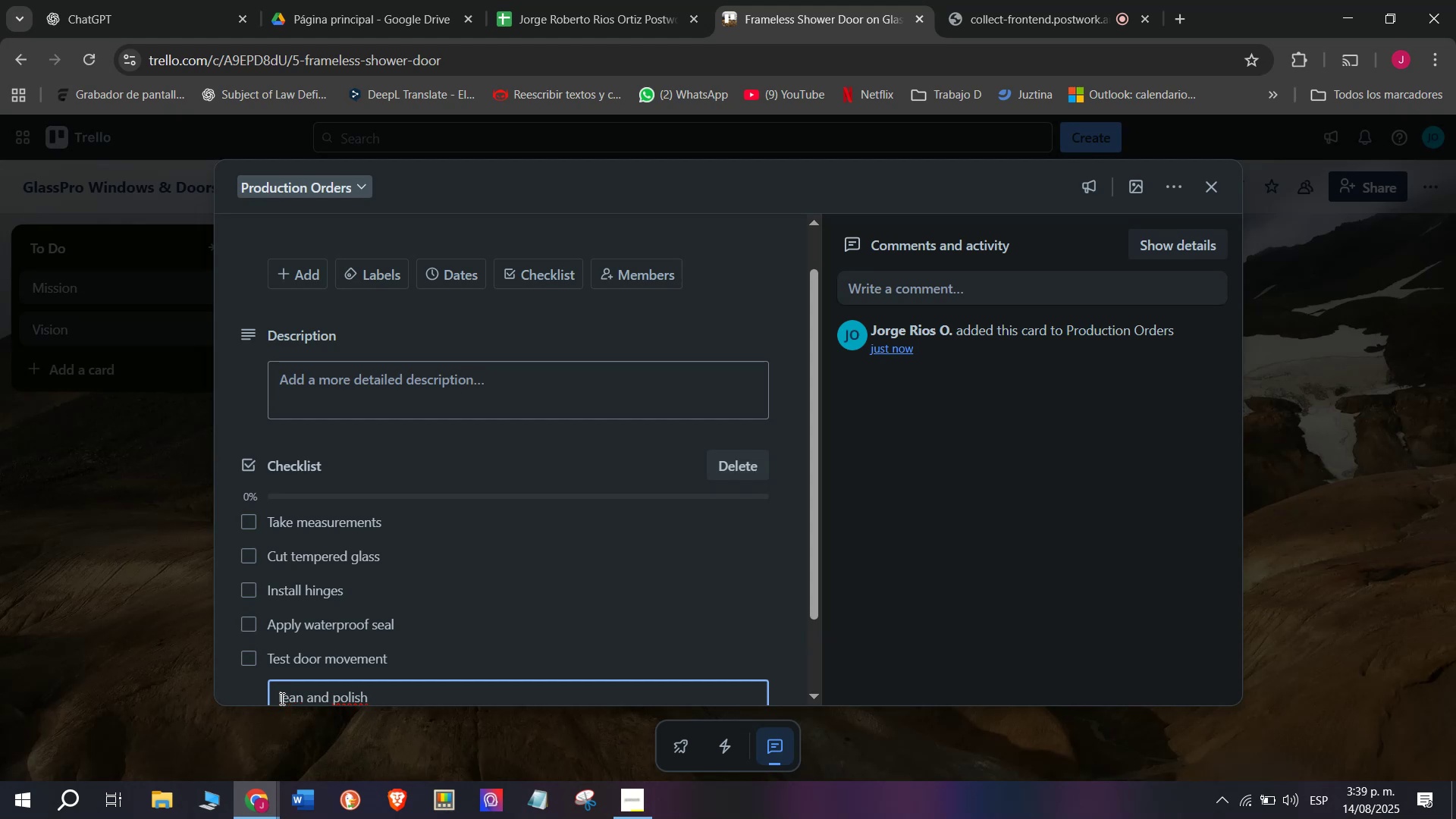 
key(Shift+C)
 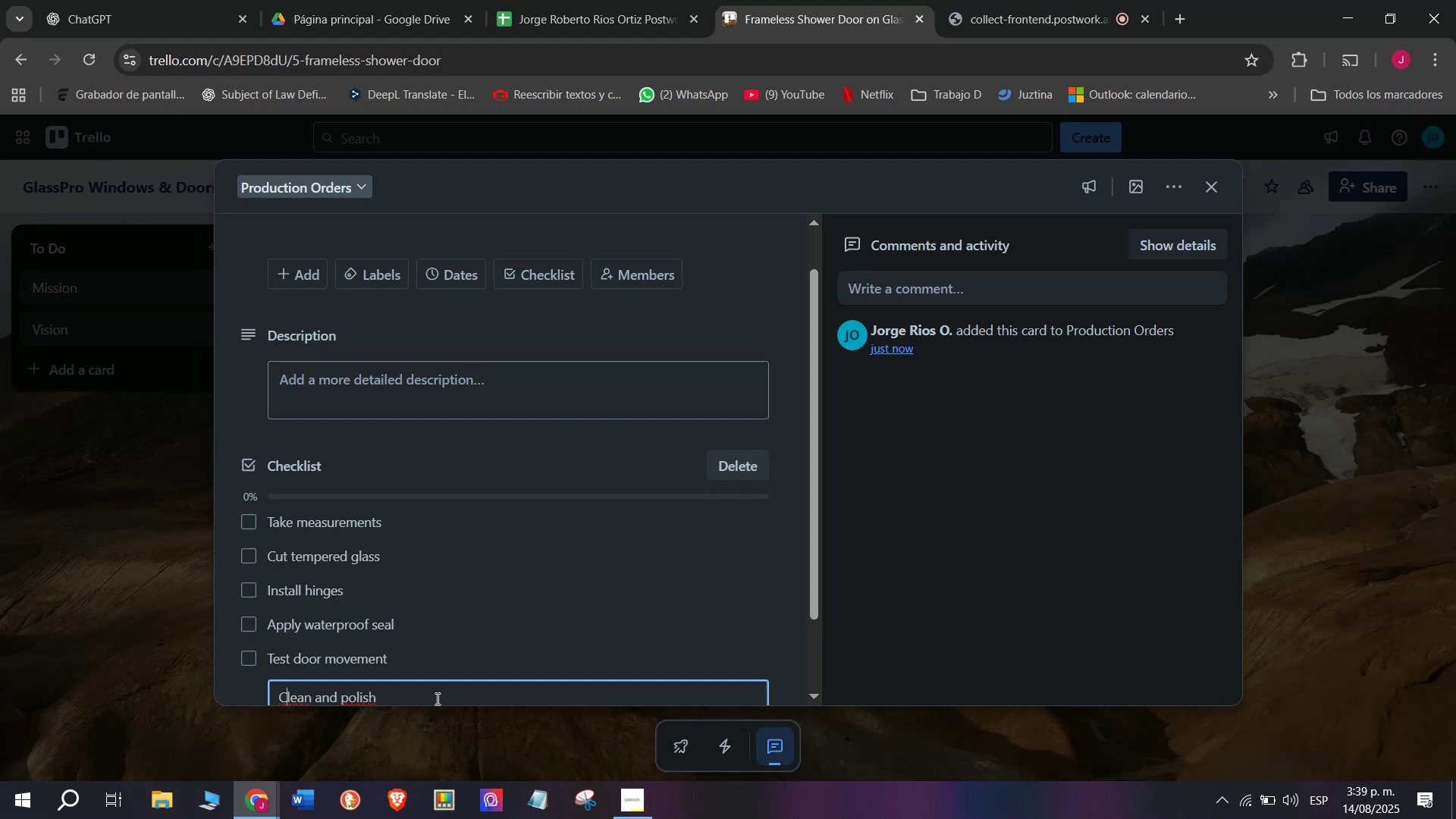 
key(Enter)
 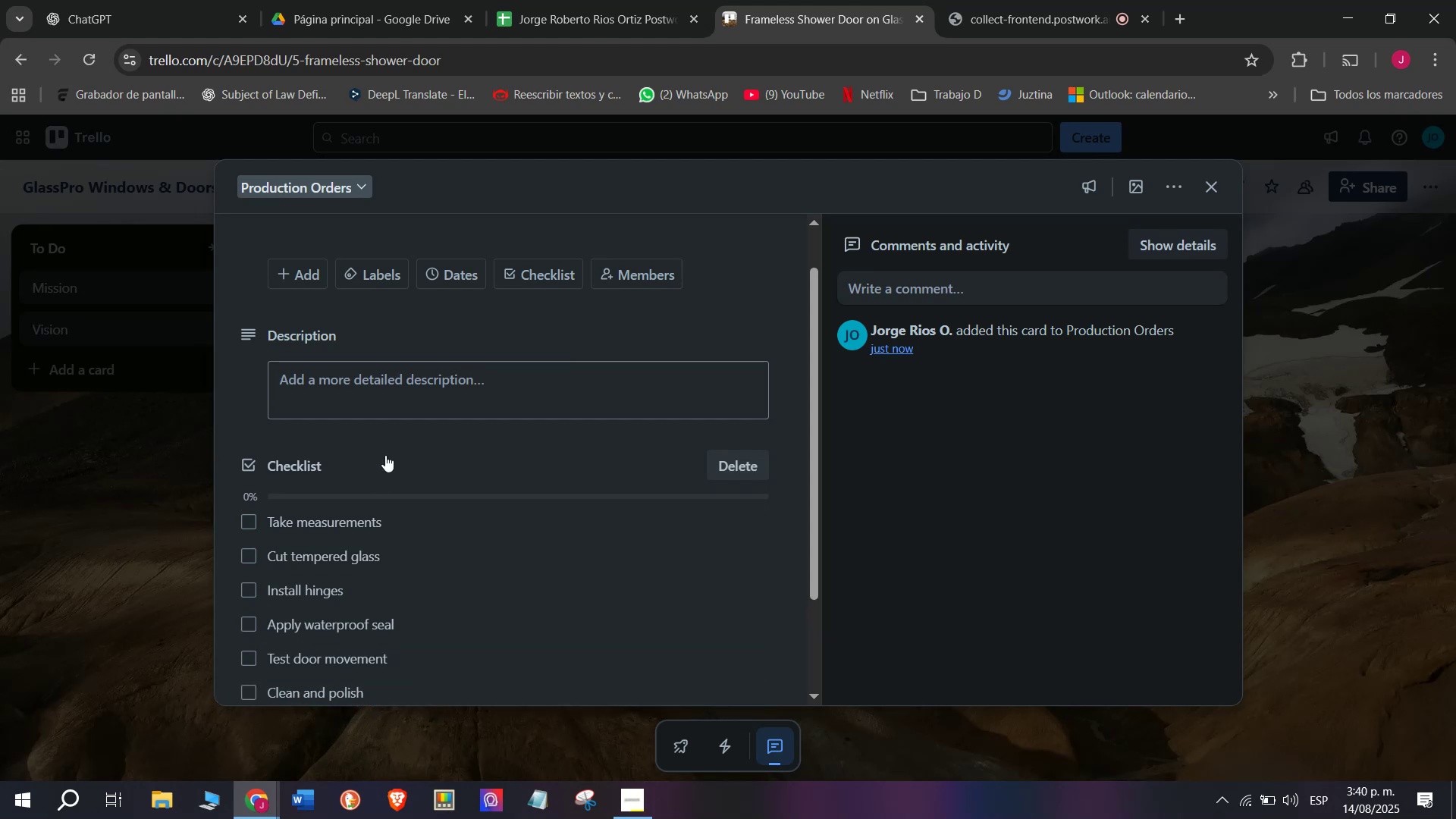 
left_click([394, 281])
 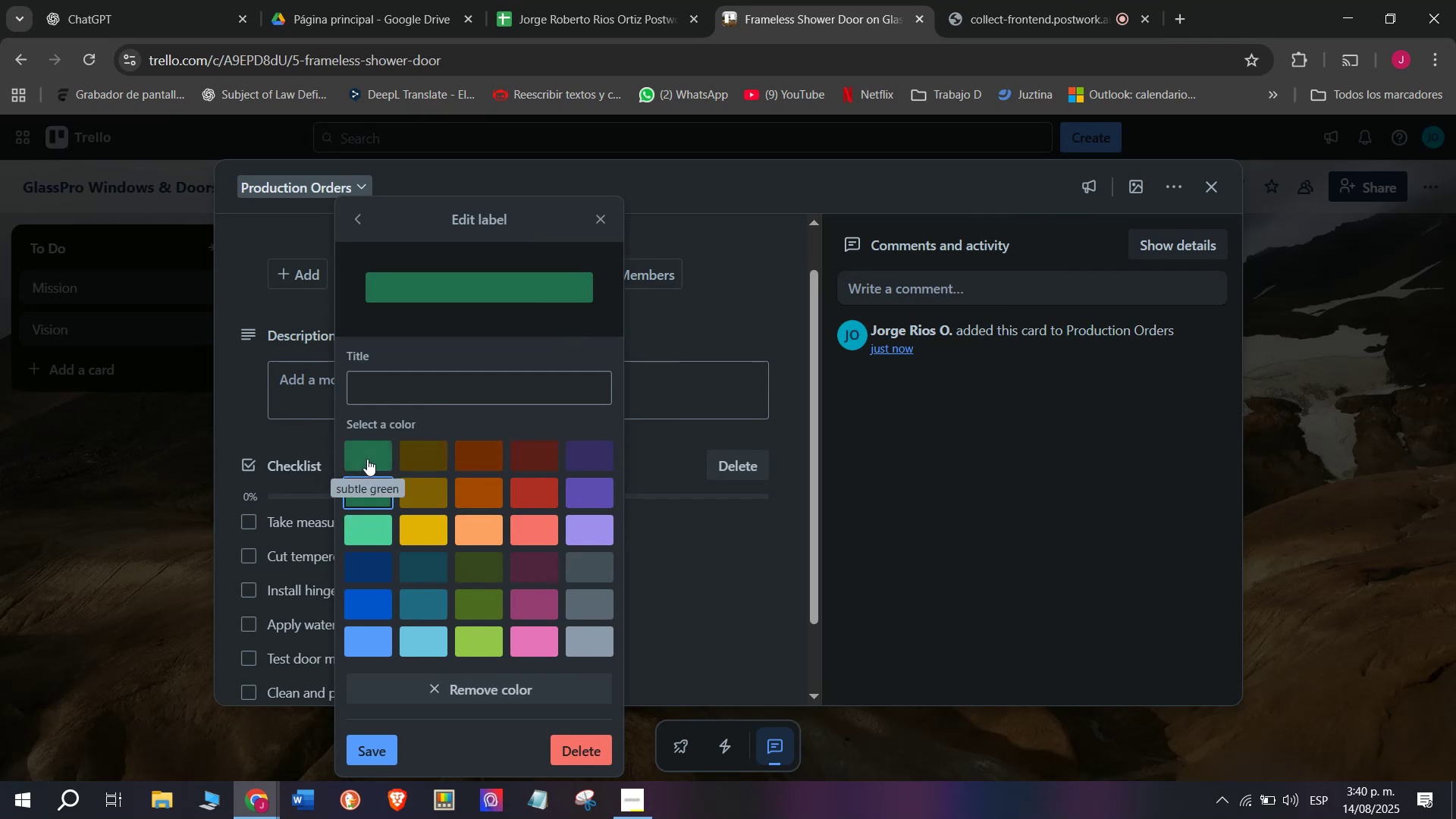 
left_click([367, 490])
 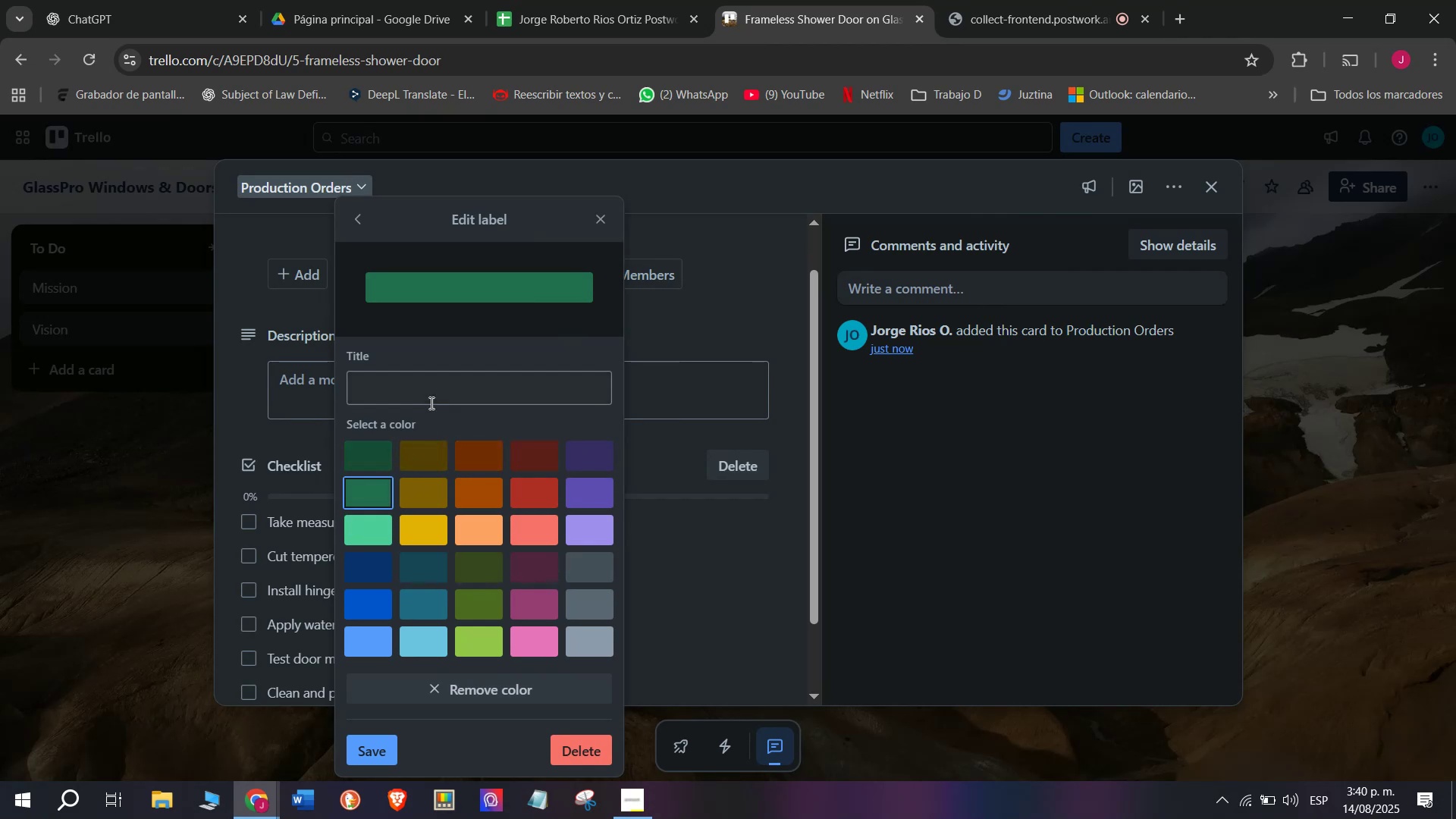 
left_click([430, 403])
 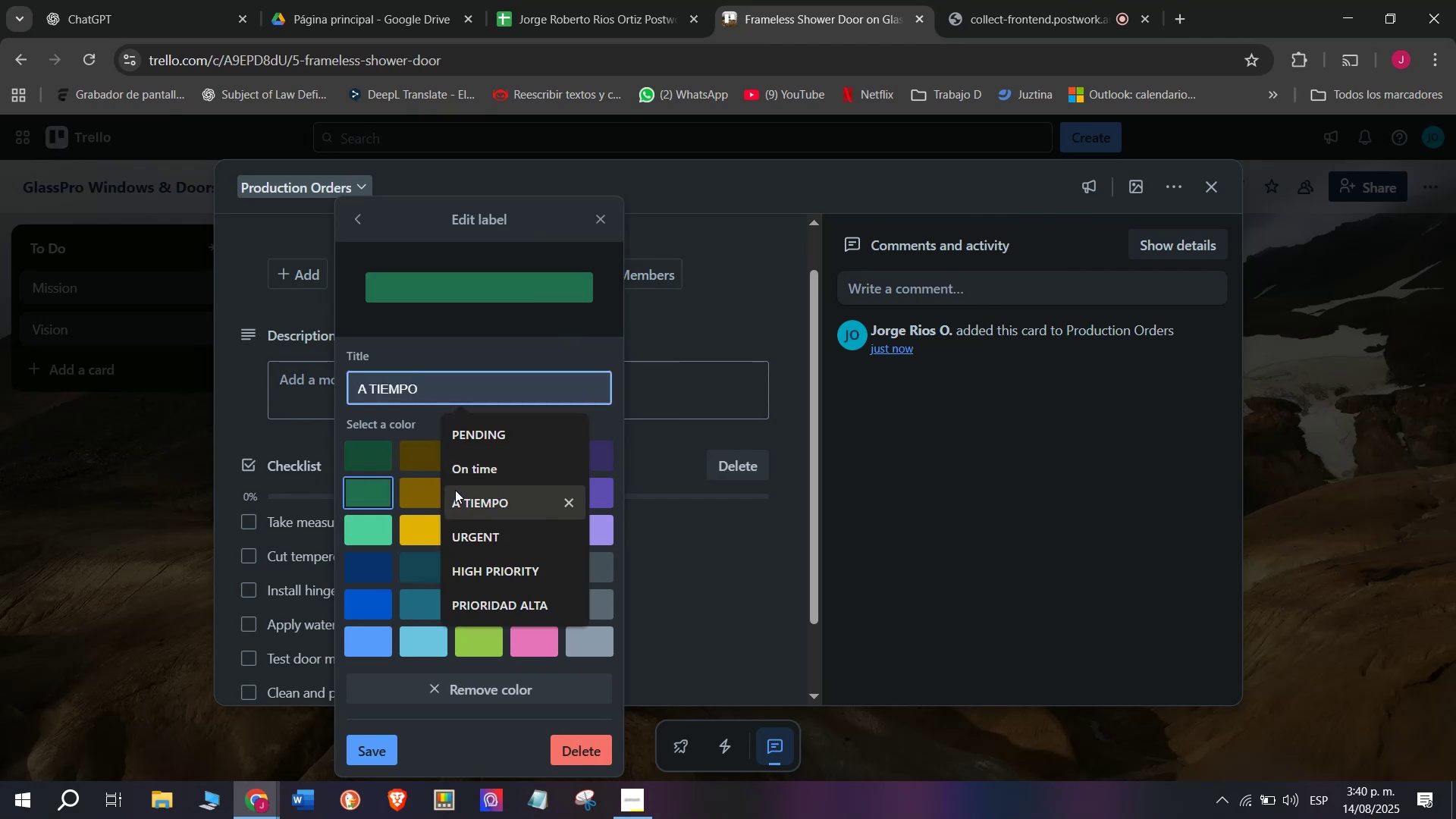 
left_click([453, 500])
 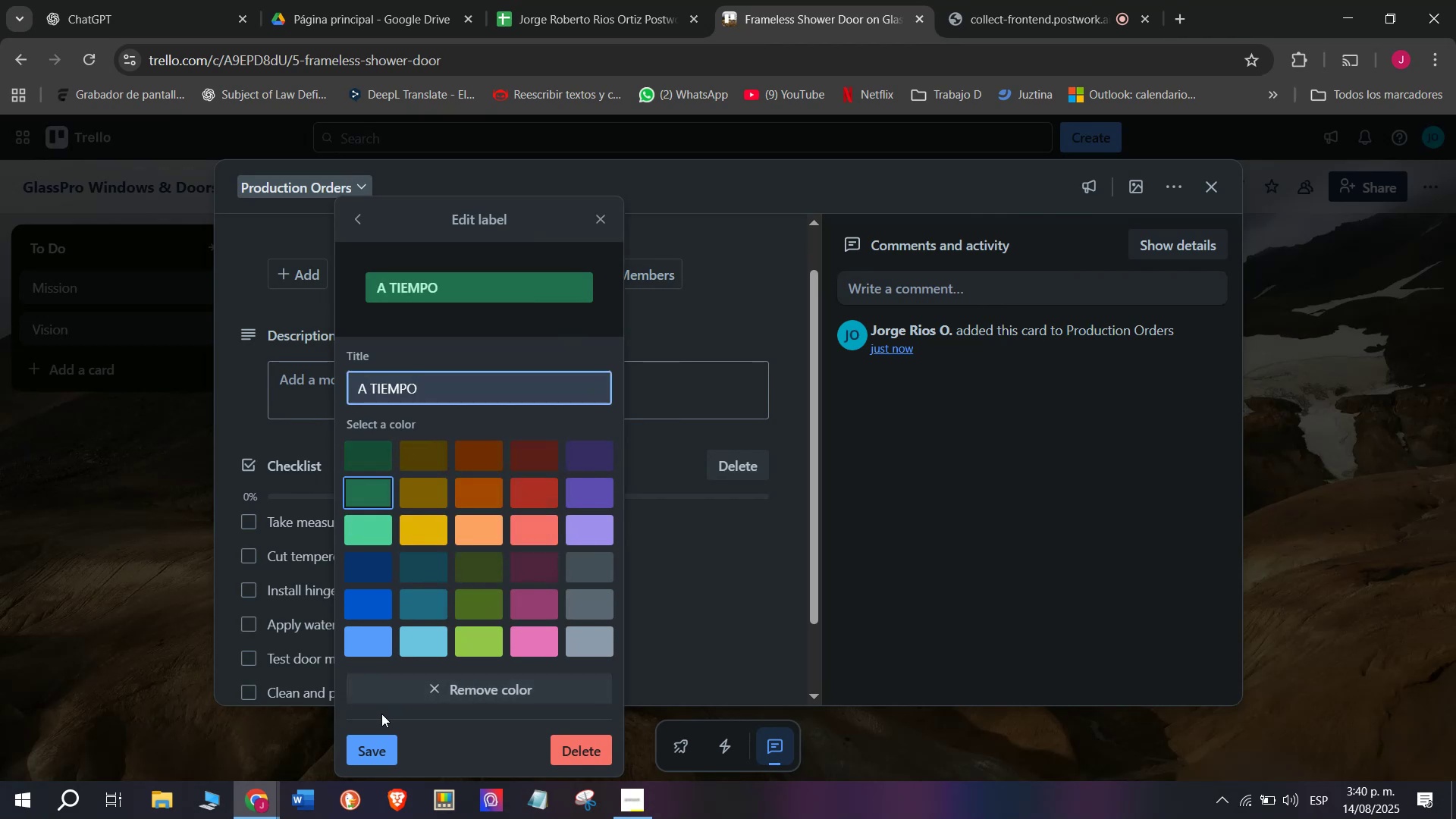 
left_click([375, 746])
 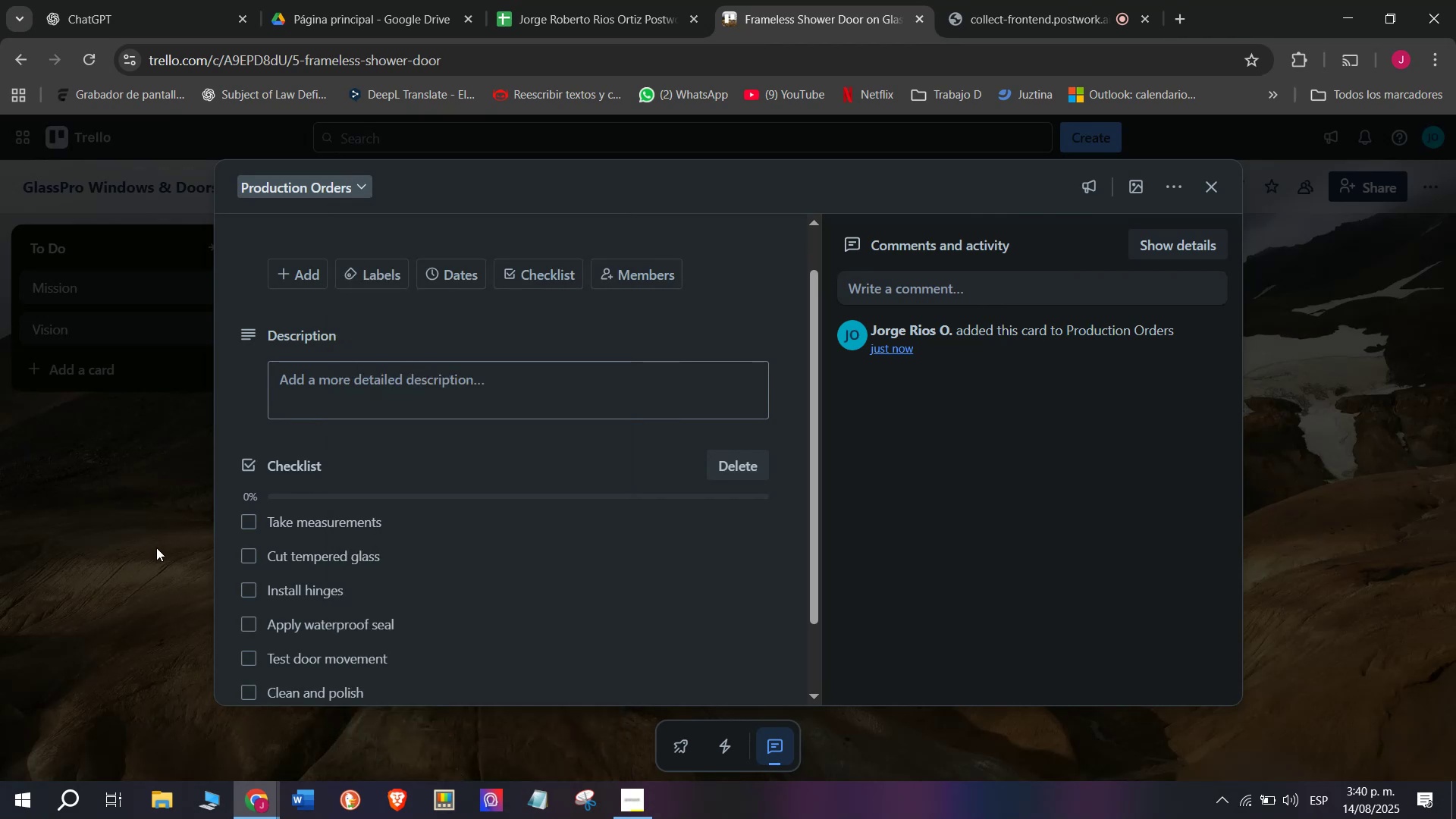 
double_click([155, 548])
 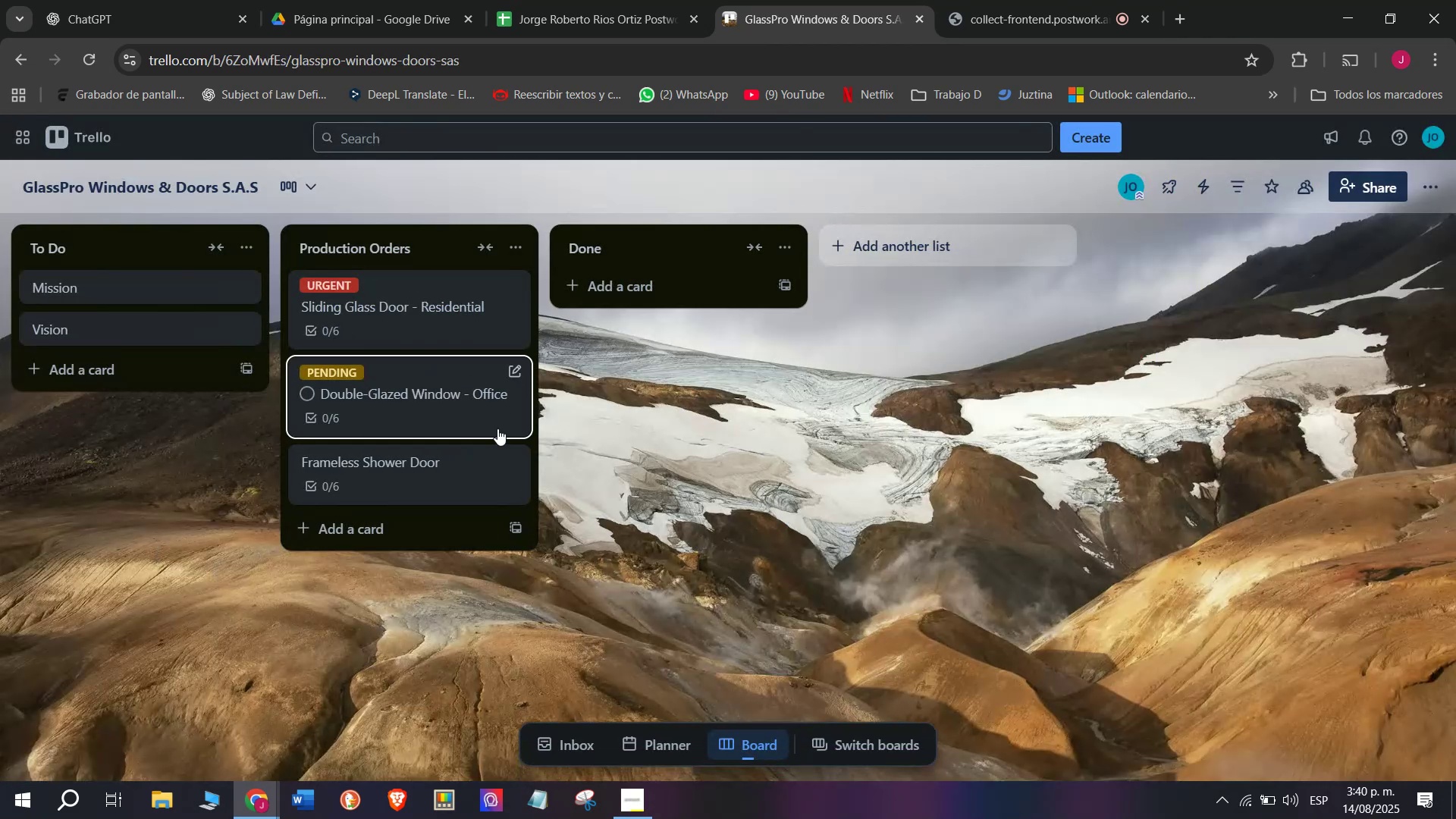 
left_click([410, 479])
 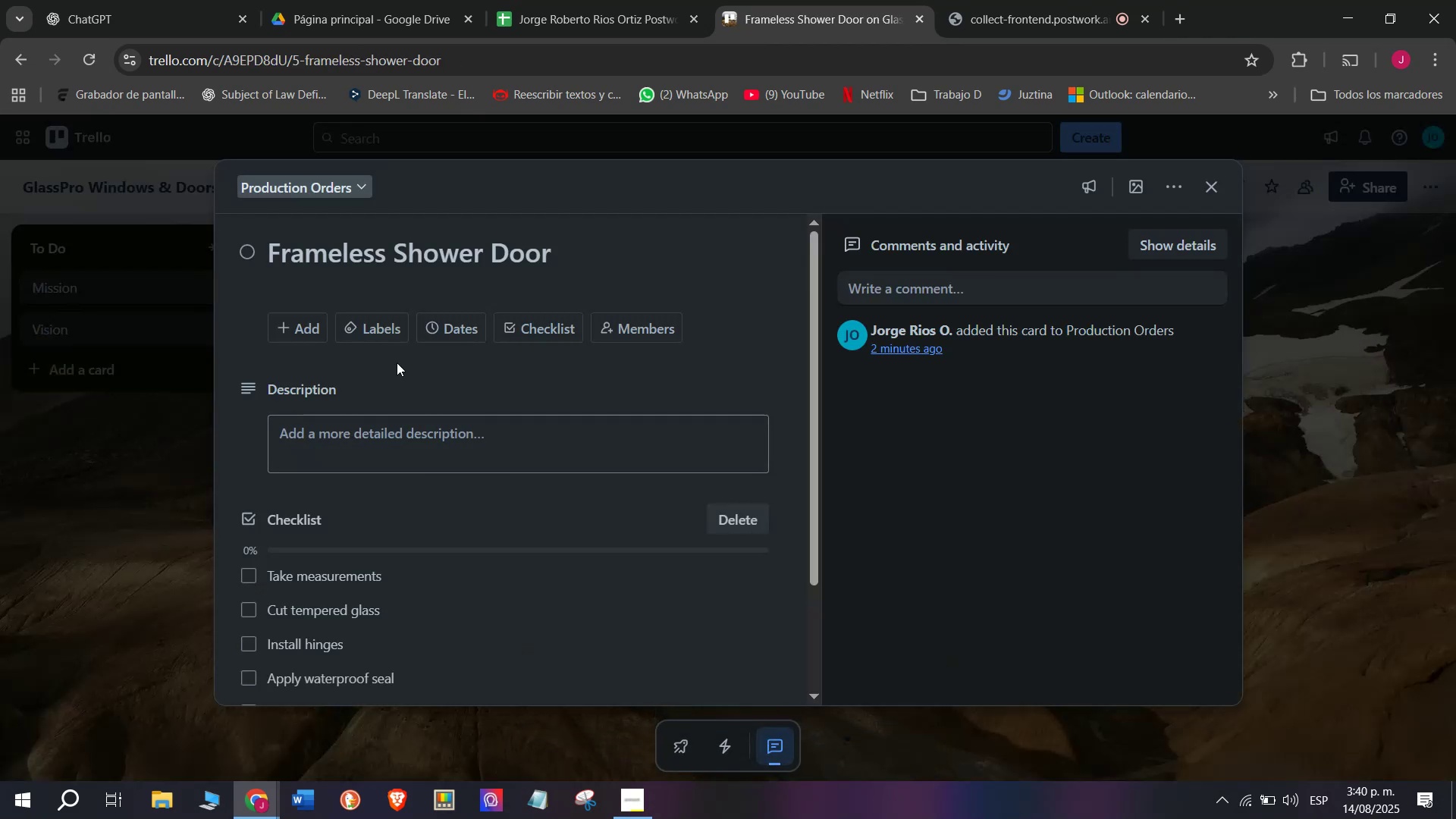 
left_click([378, 332])
 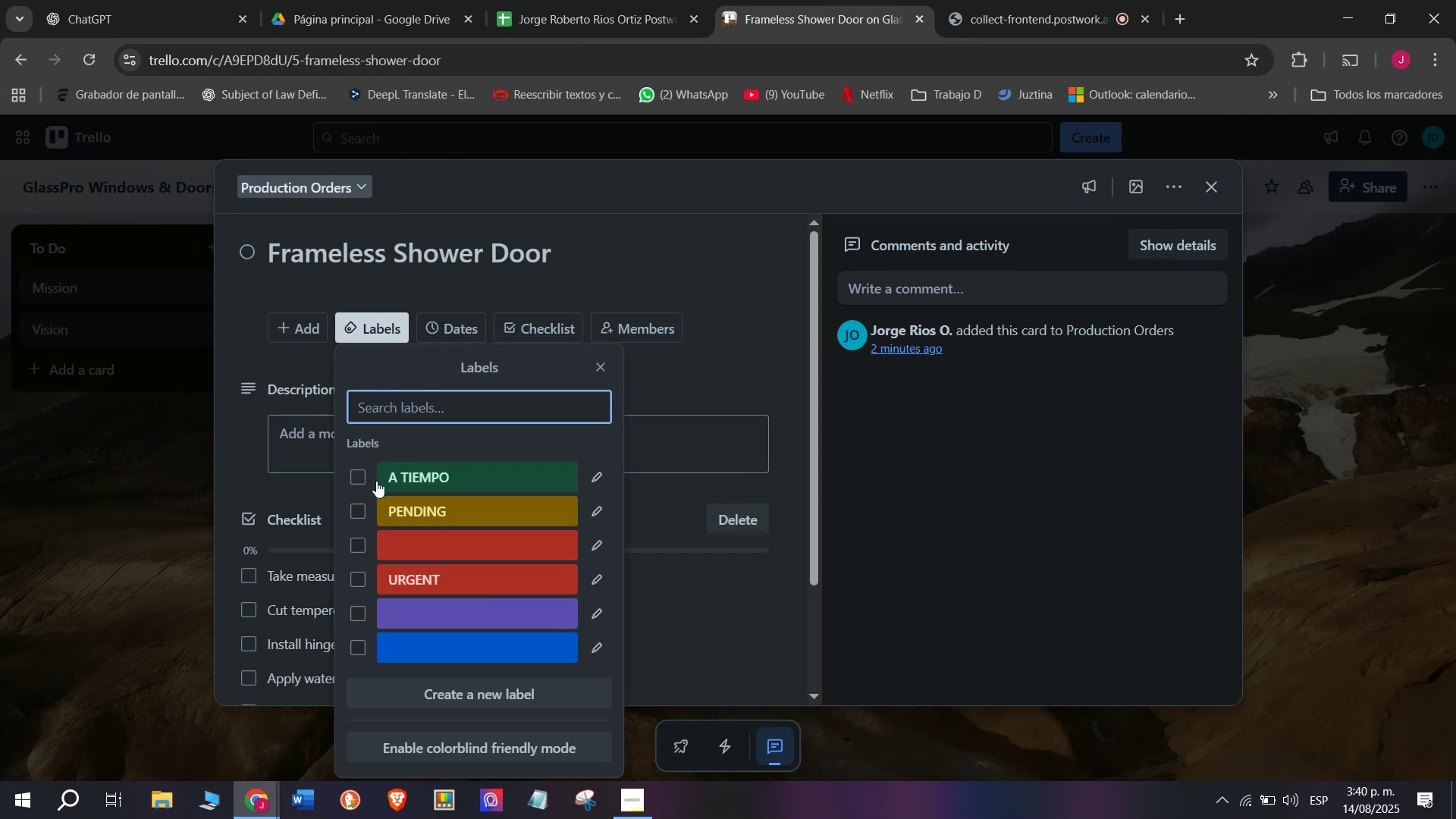 
left_click([355, 475])
 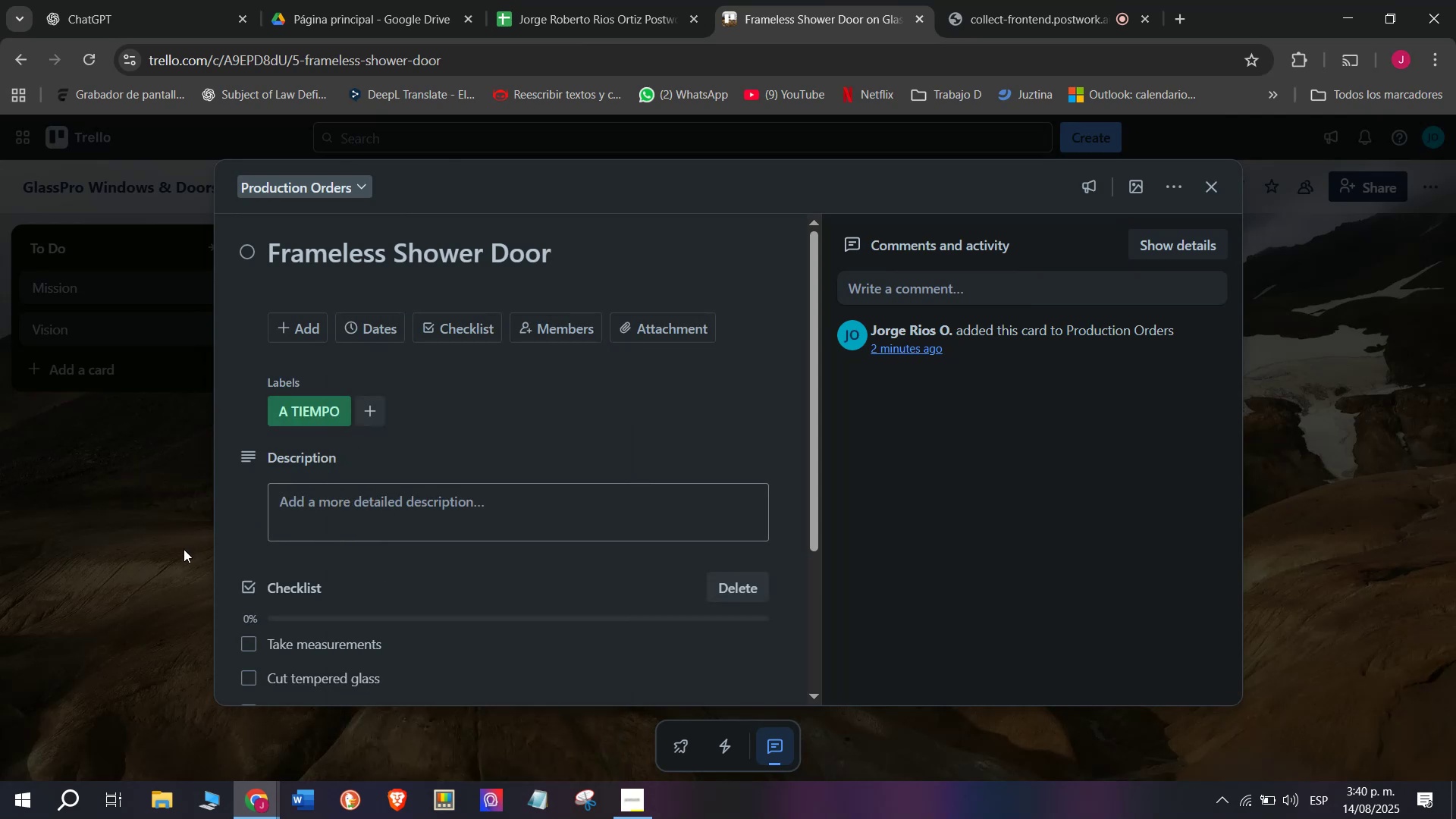 
double_click([184, 549])
 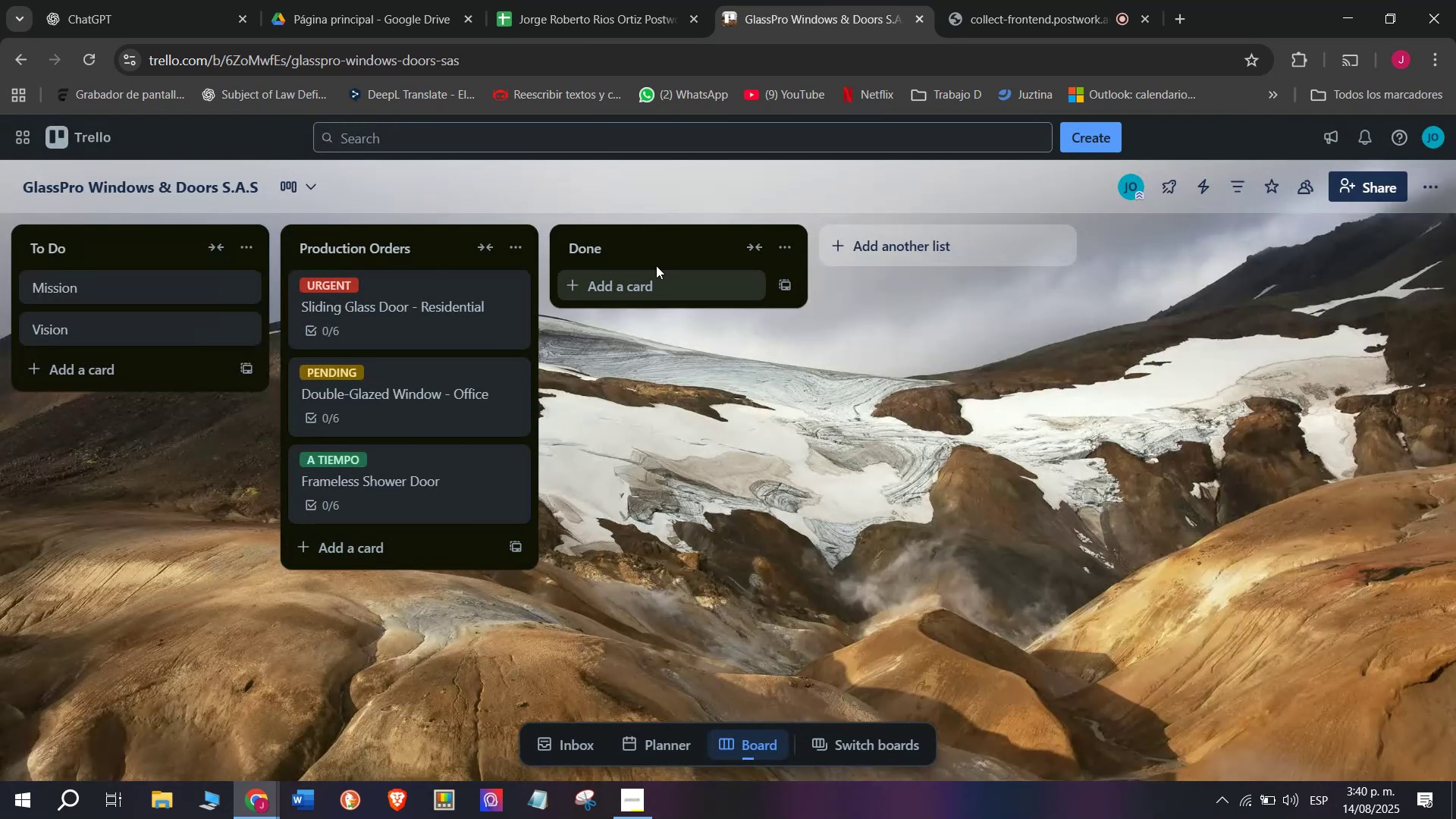 
left_click([630, 243])
 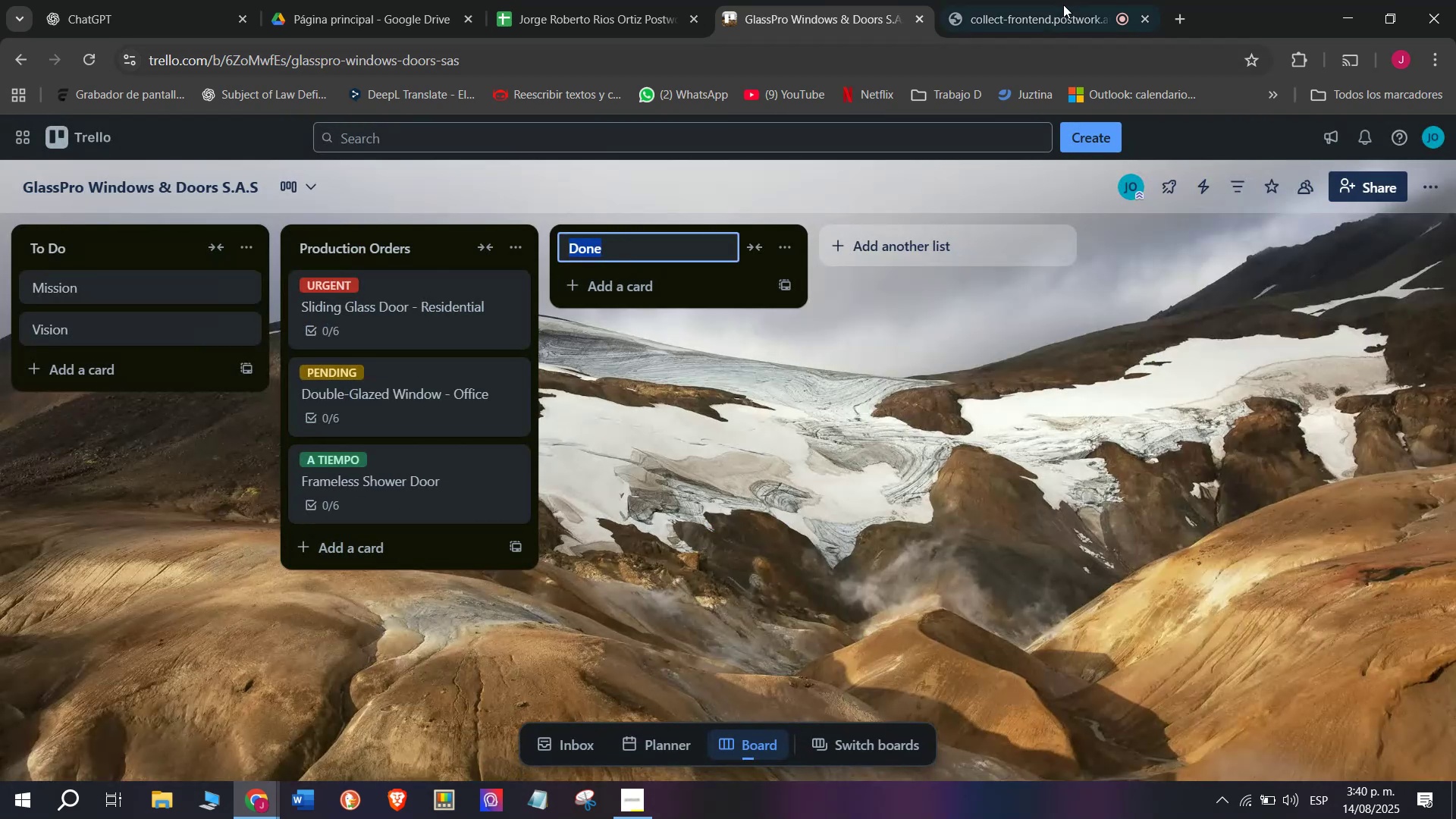 
left_click([1072, 0])
 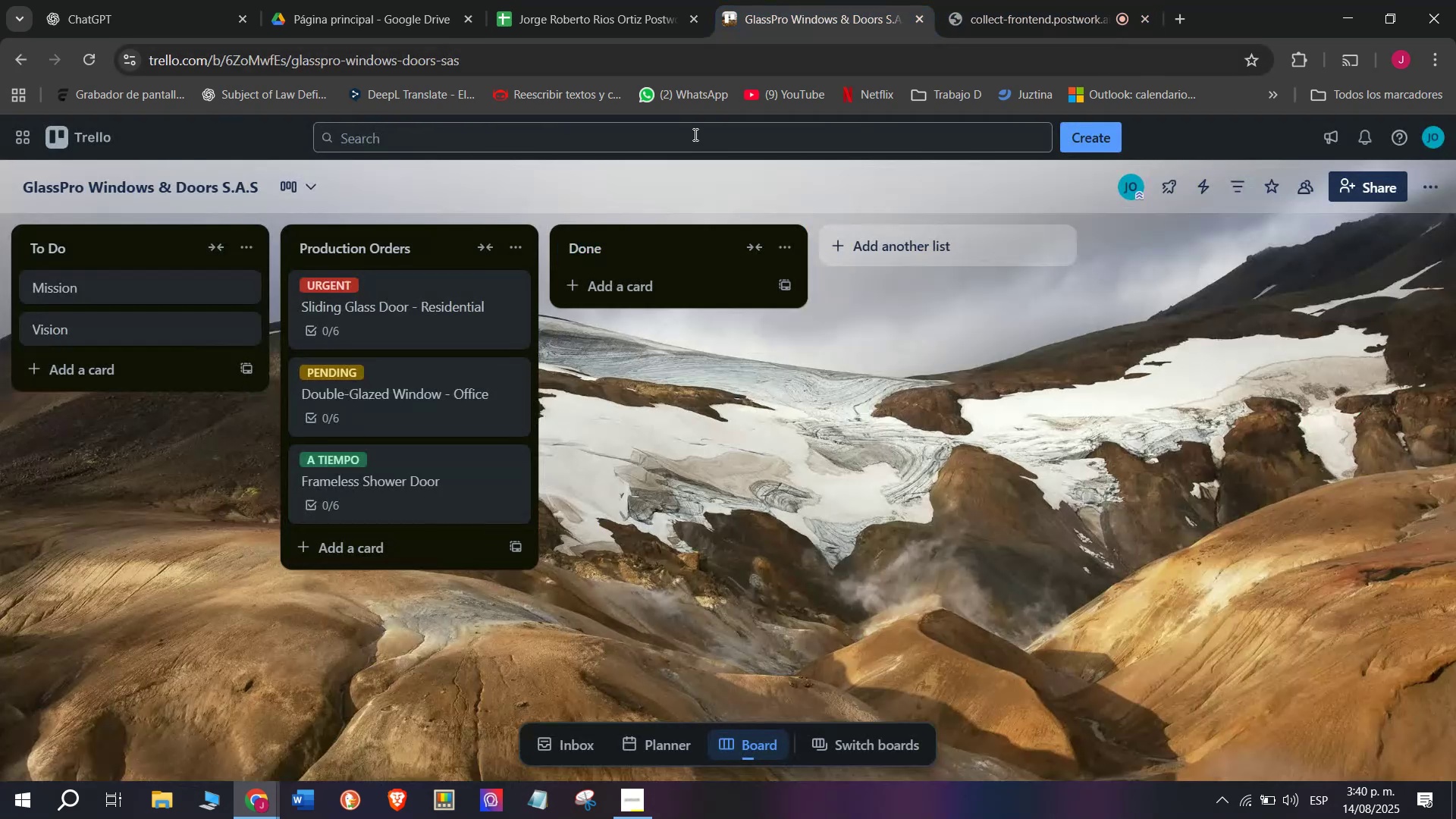 
left_click([613, 241])
 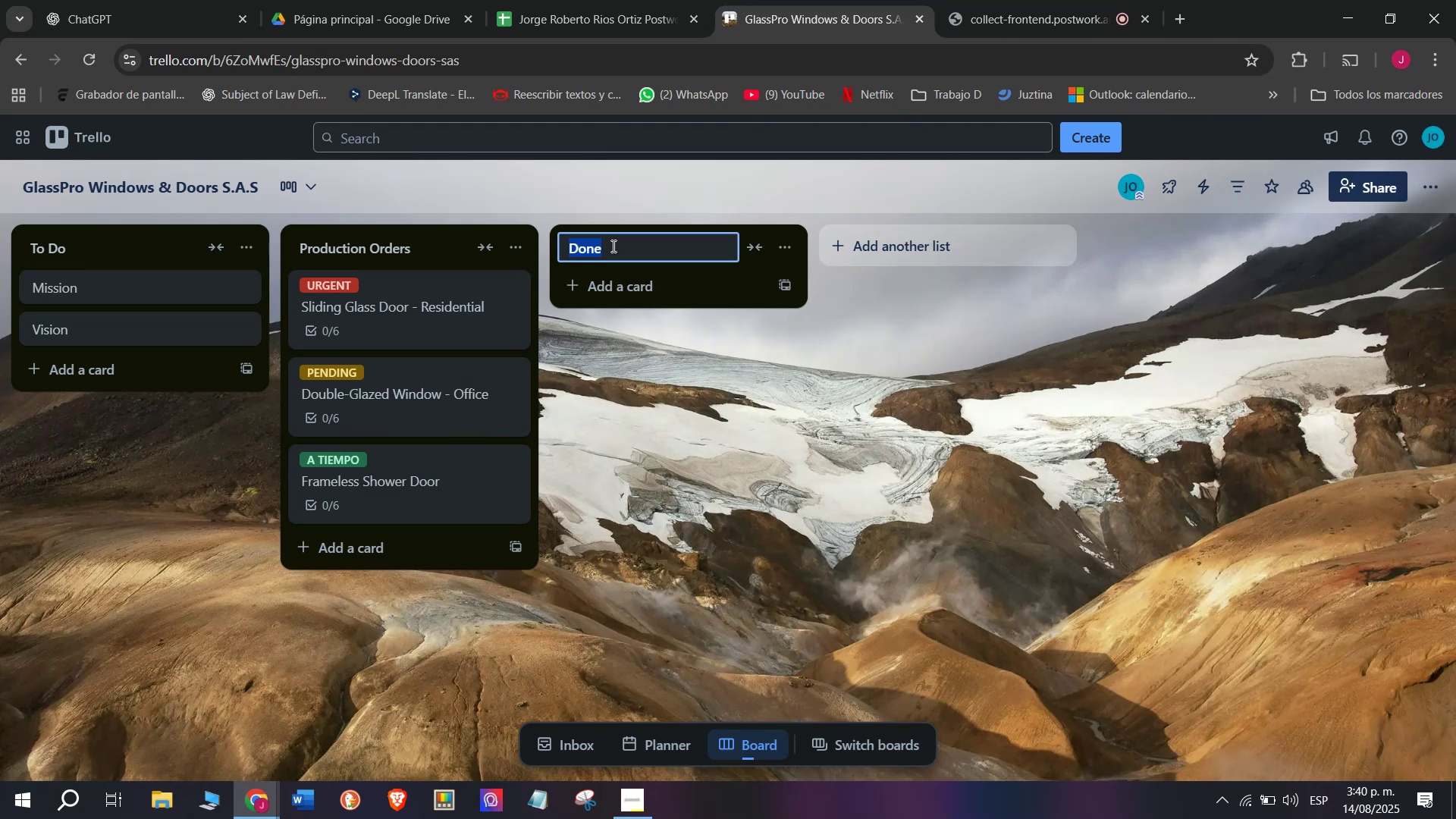 
type(Intala)
 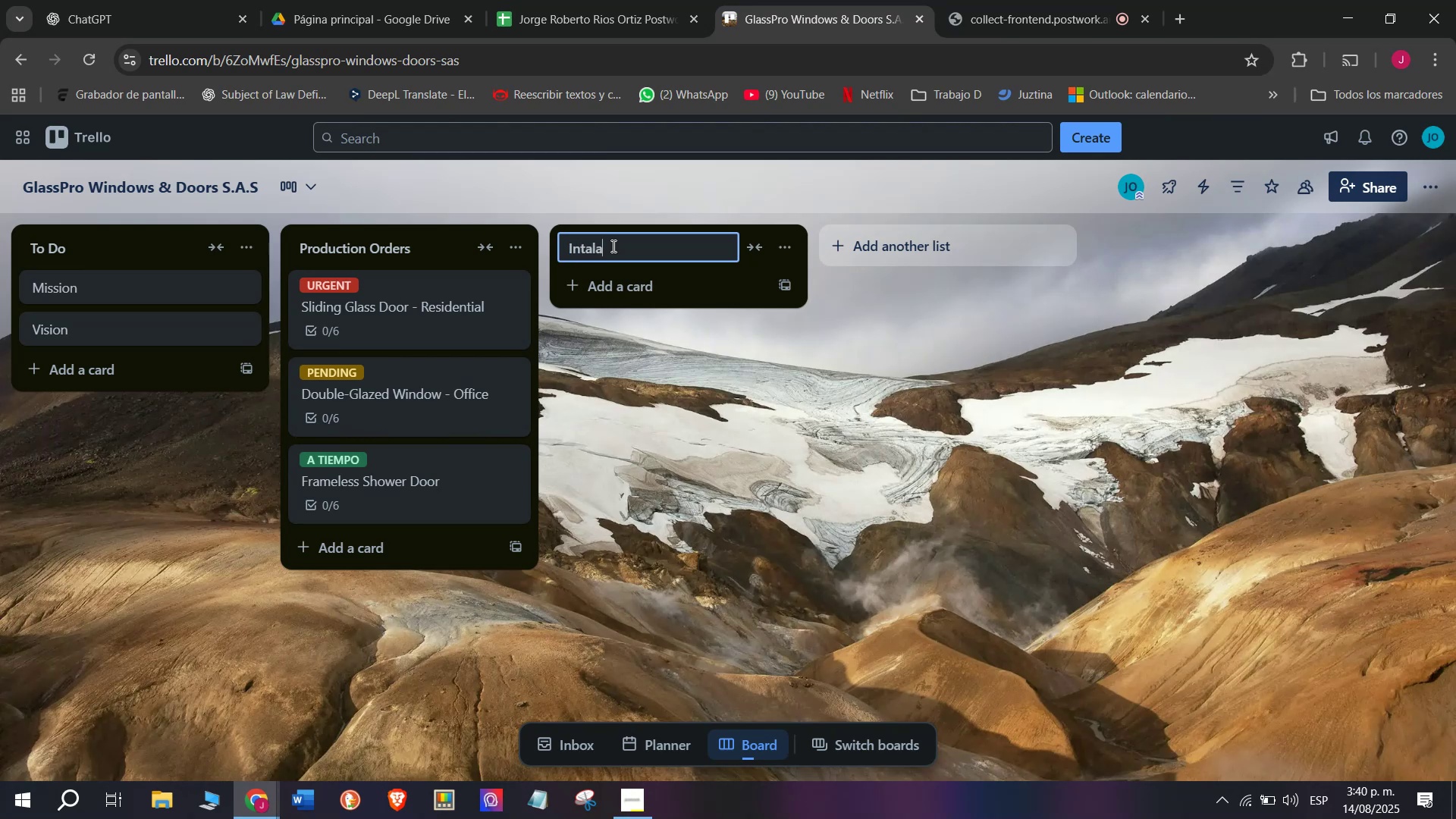 
key(Backspace)
type(lation proye)
 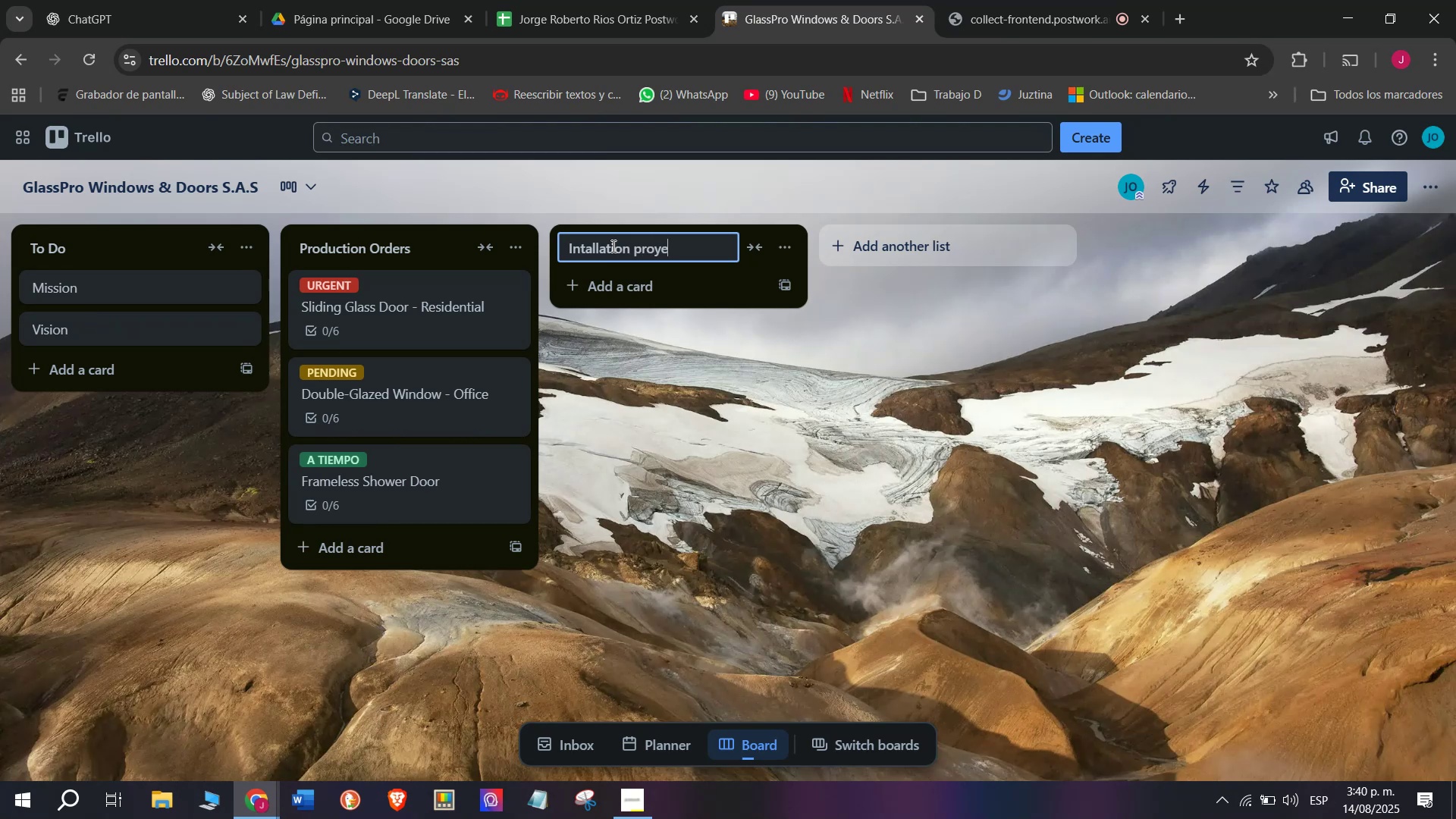 
key(Backspace)
key(Backspace)
type(jecy)
key(Backspace)
type(ts)
 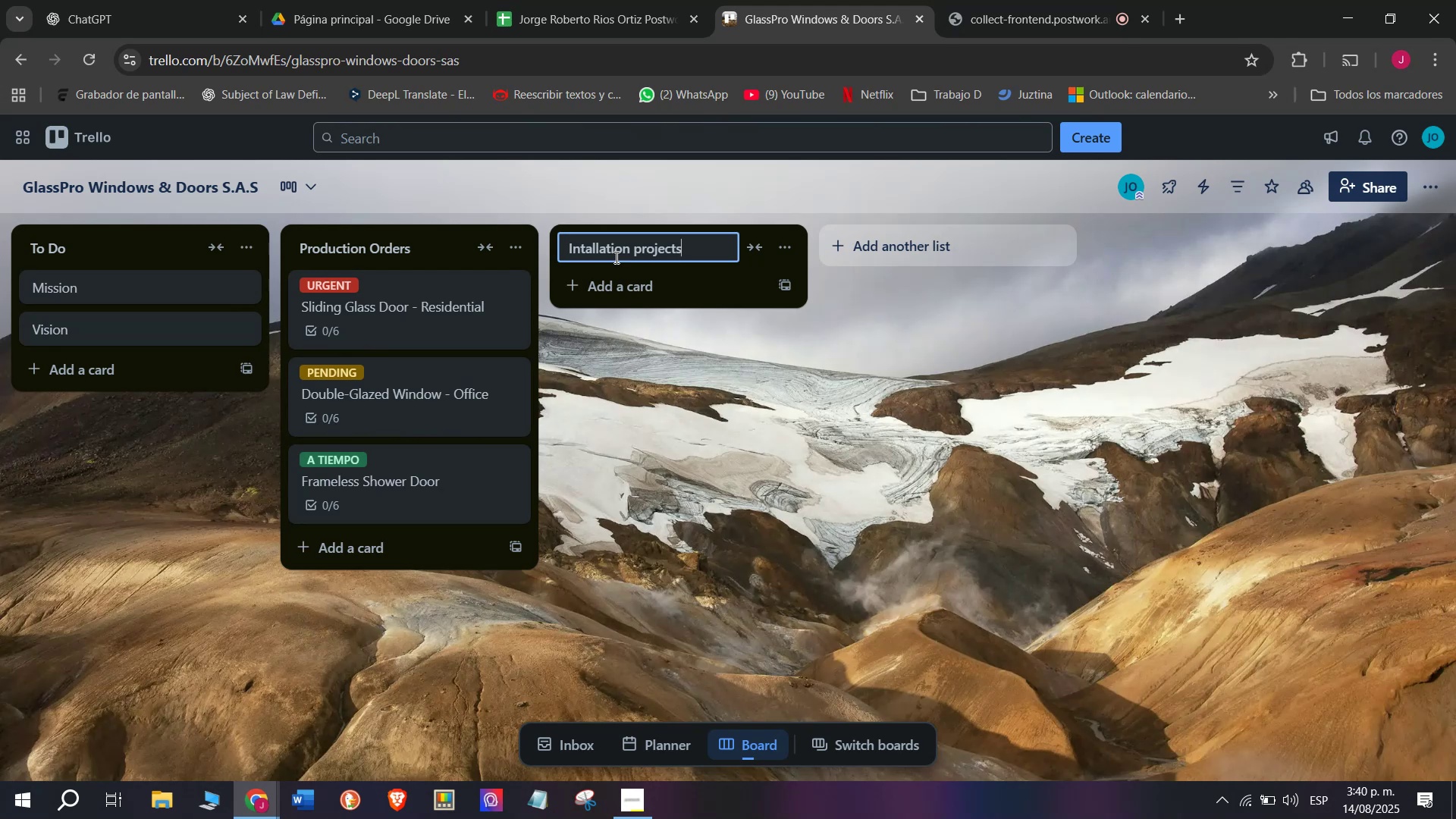 
left_click([638, 257])
 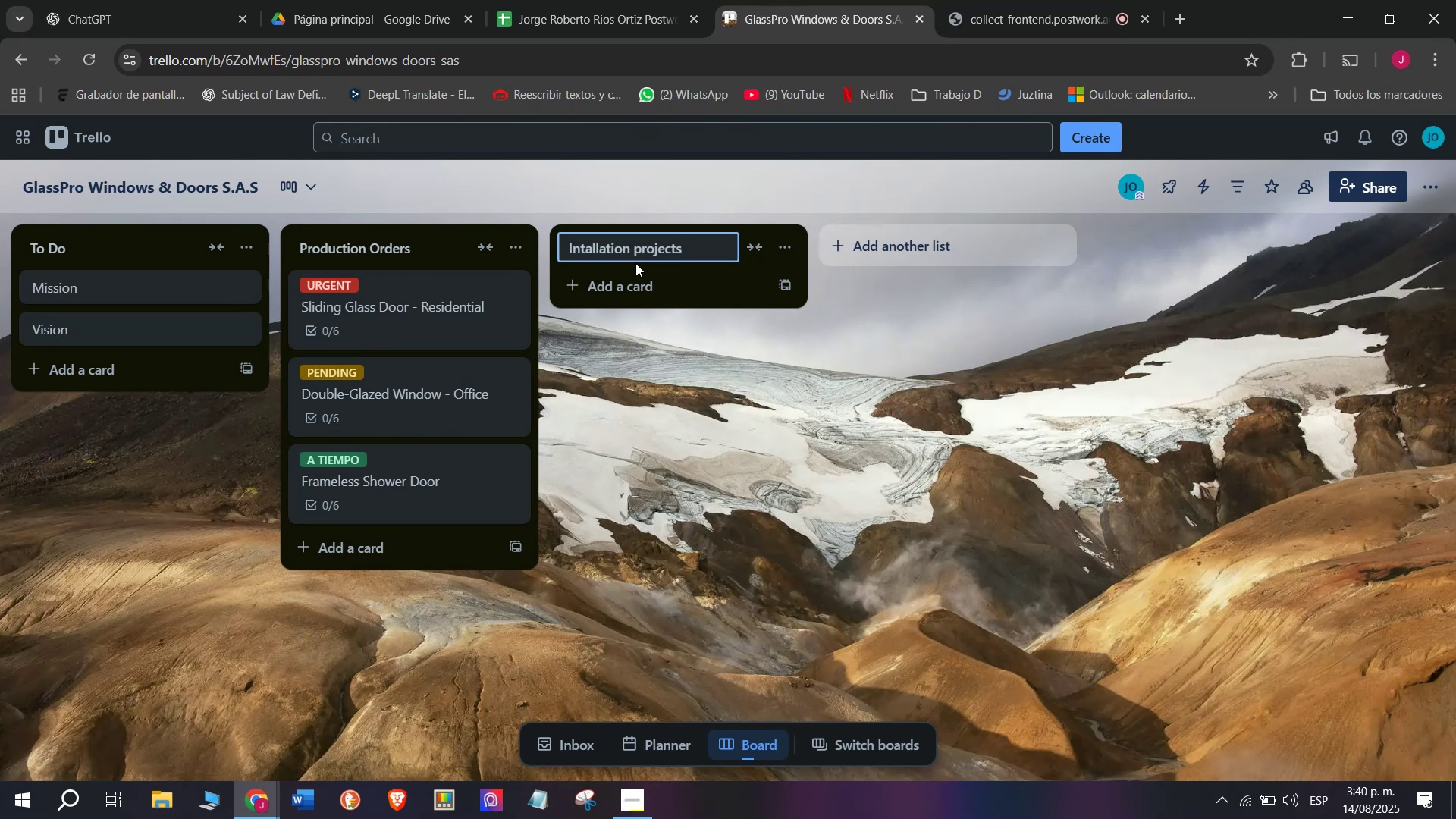 
key(Backspace)
 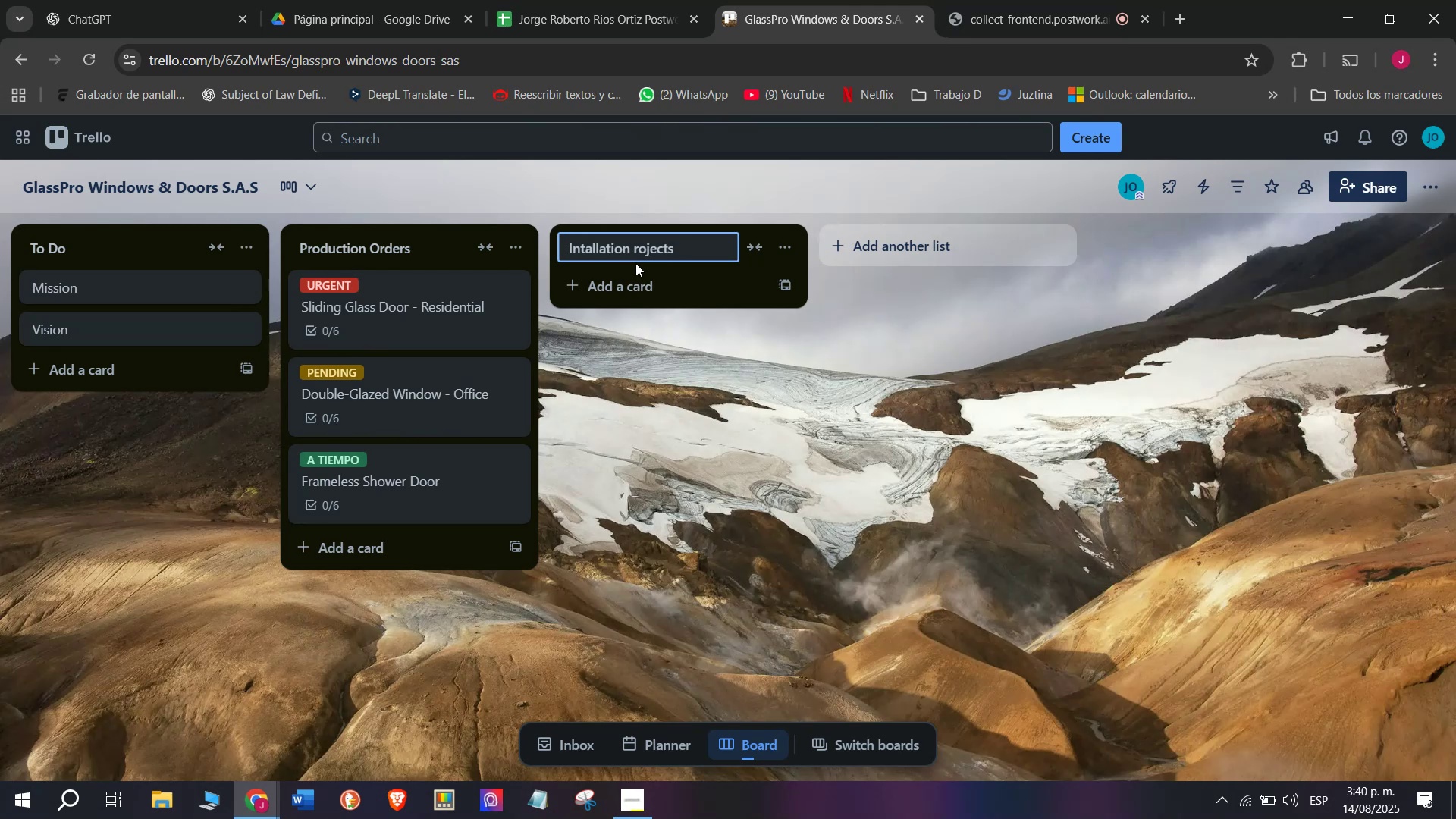 
key(Shift+P)
 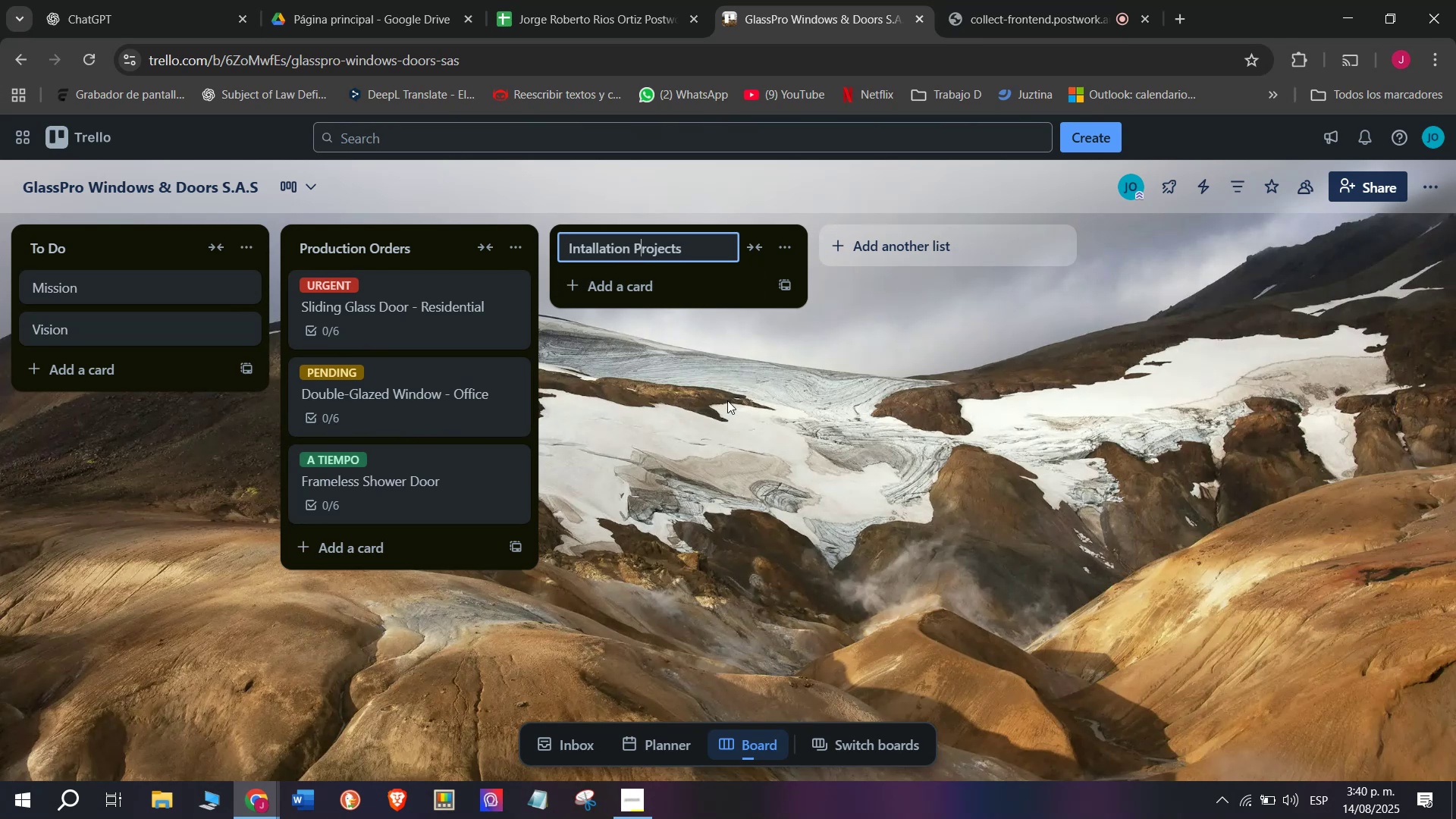 
wait(8.57)
 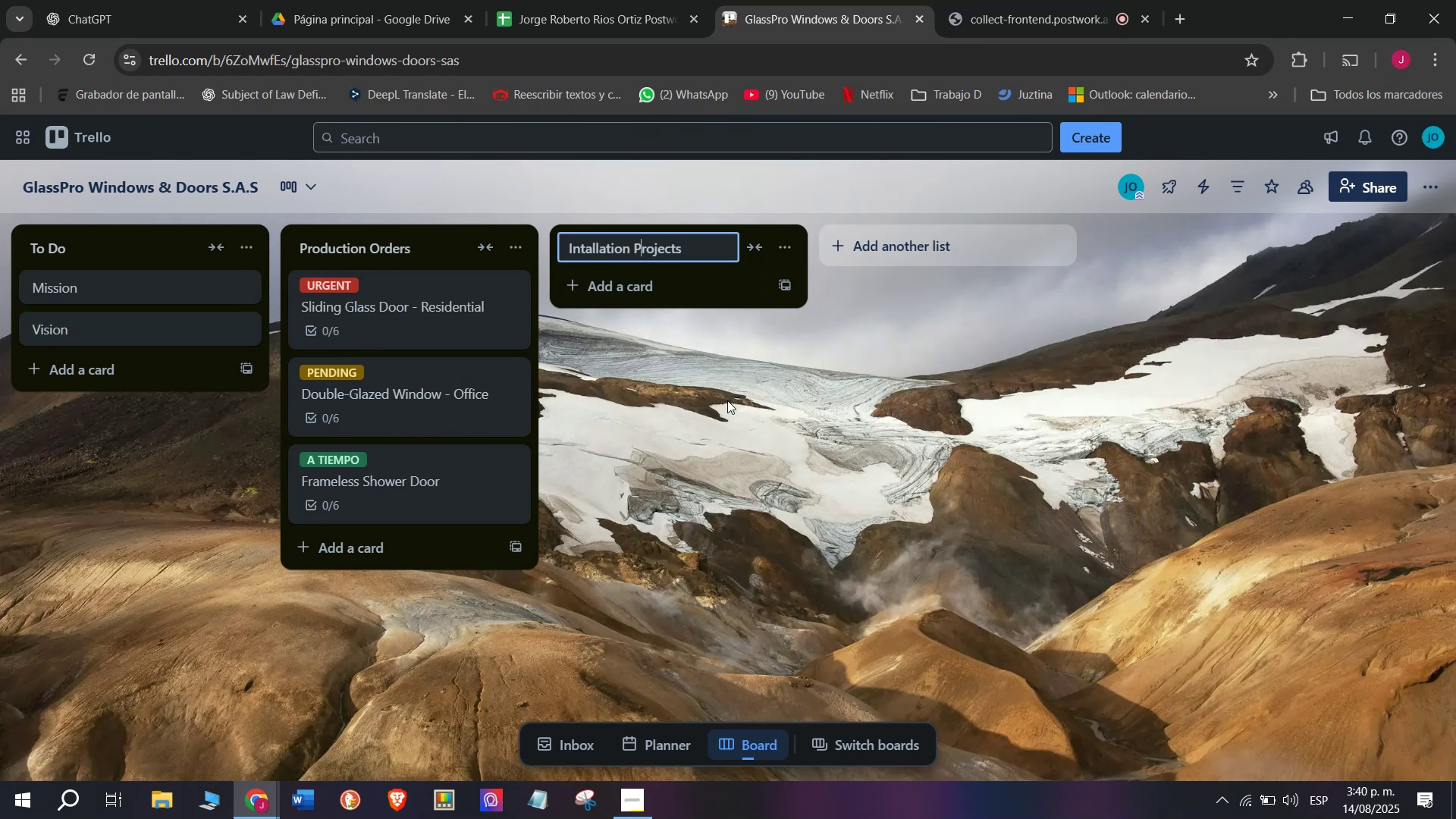 
key(Enter)
 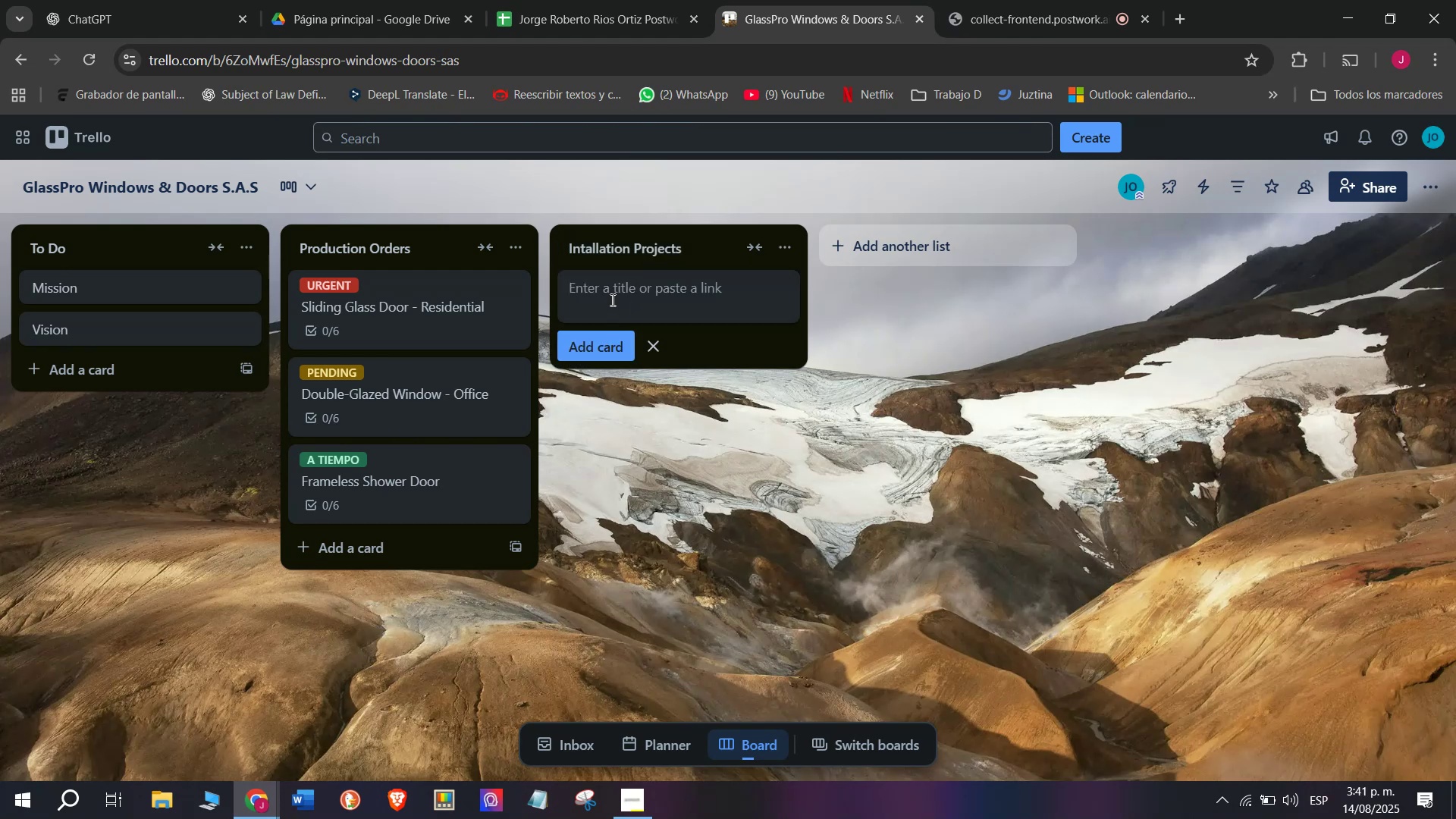 
wait(8.01)
 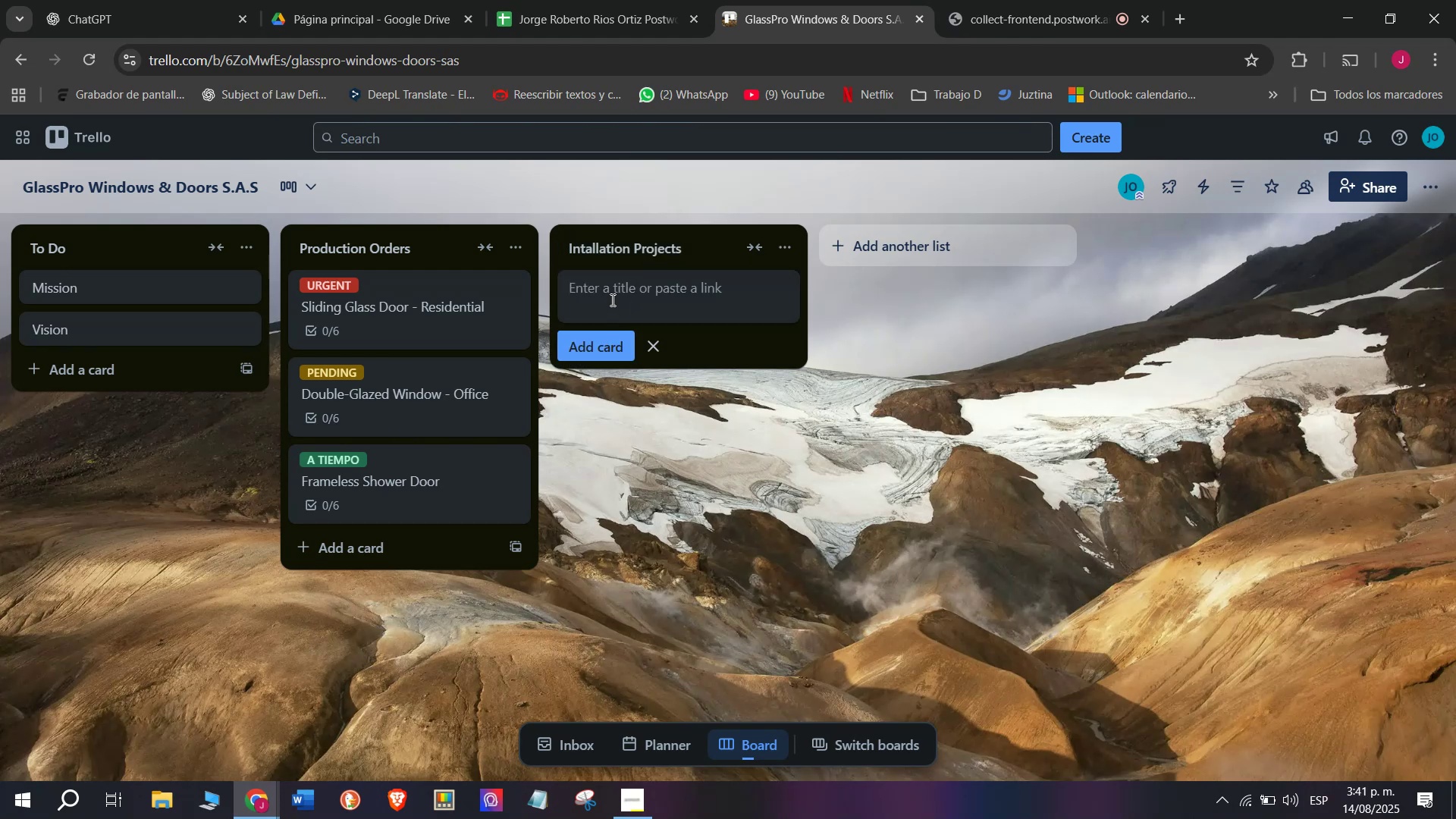 
type(Mall )
 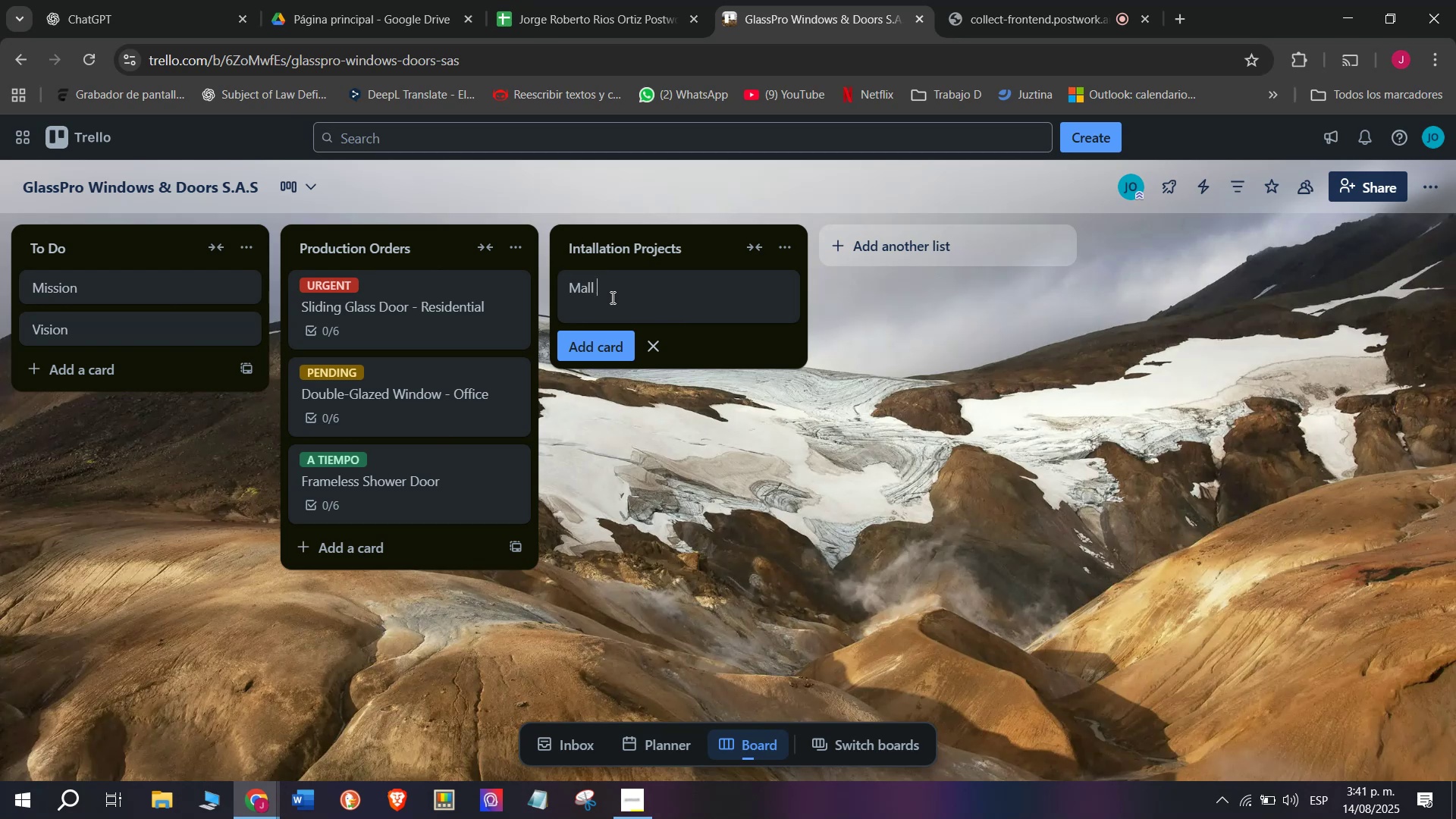 
type(Entrance Doors)
 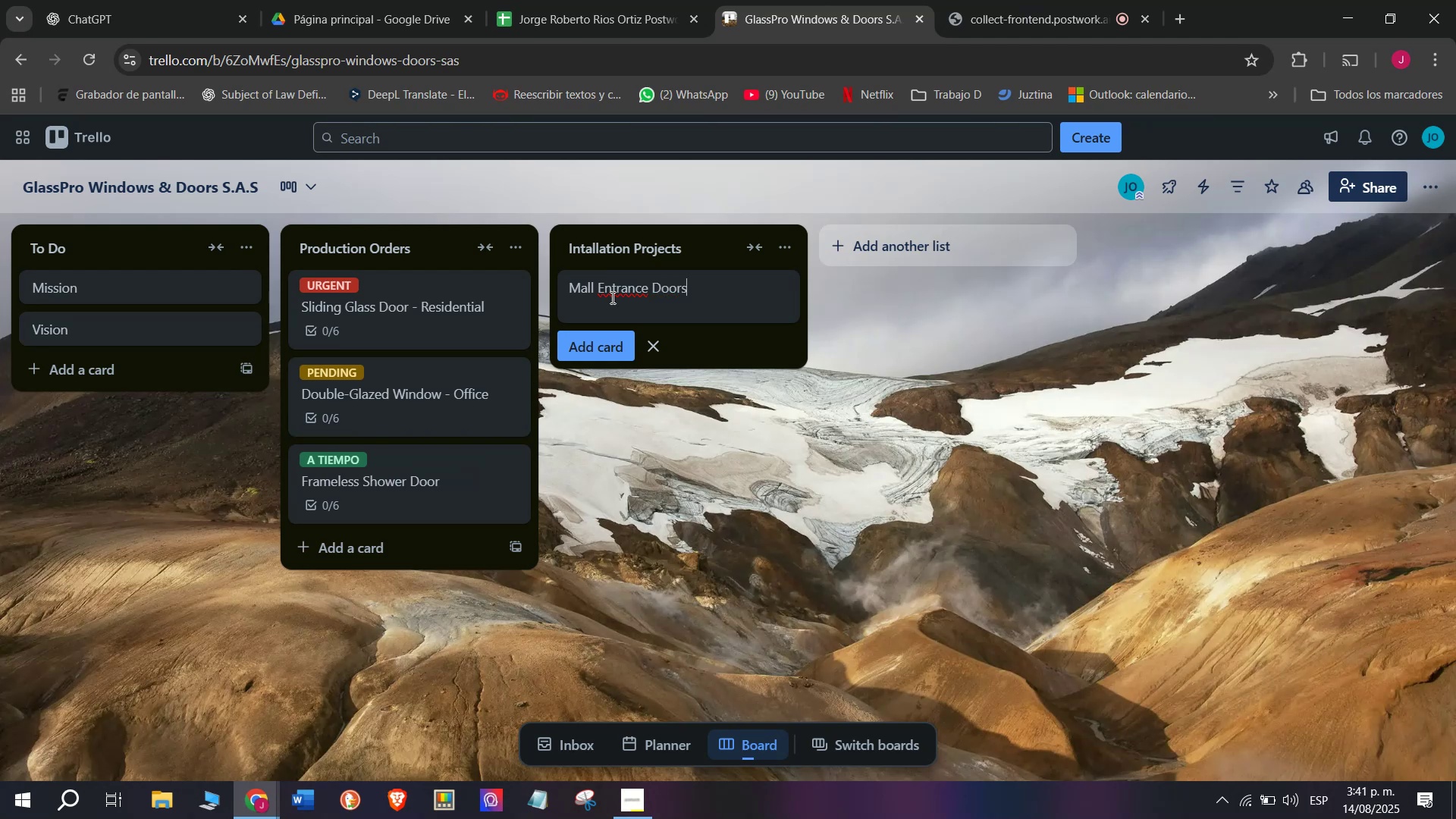 
wait(5.39)
 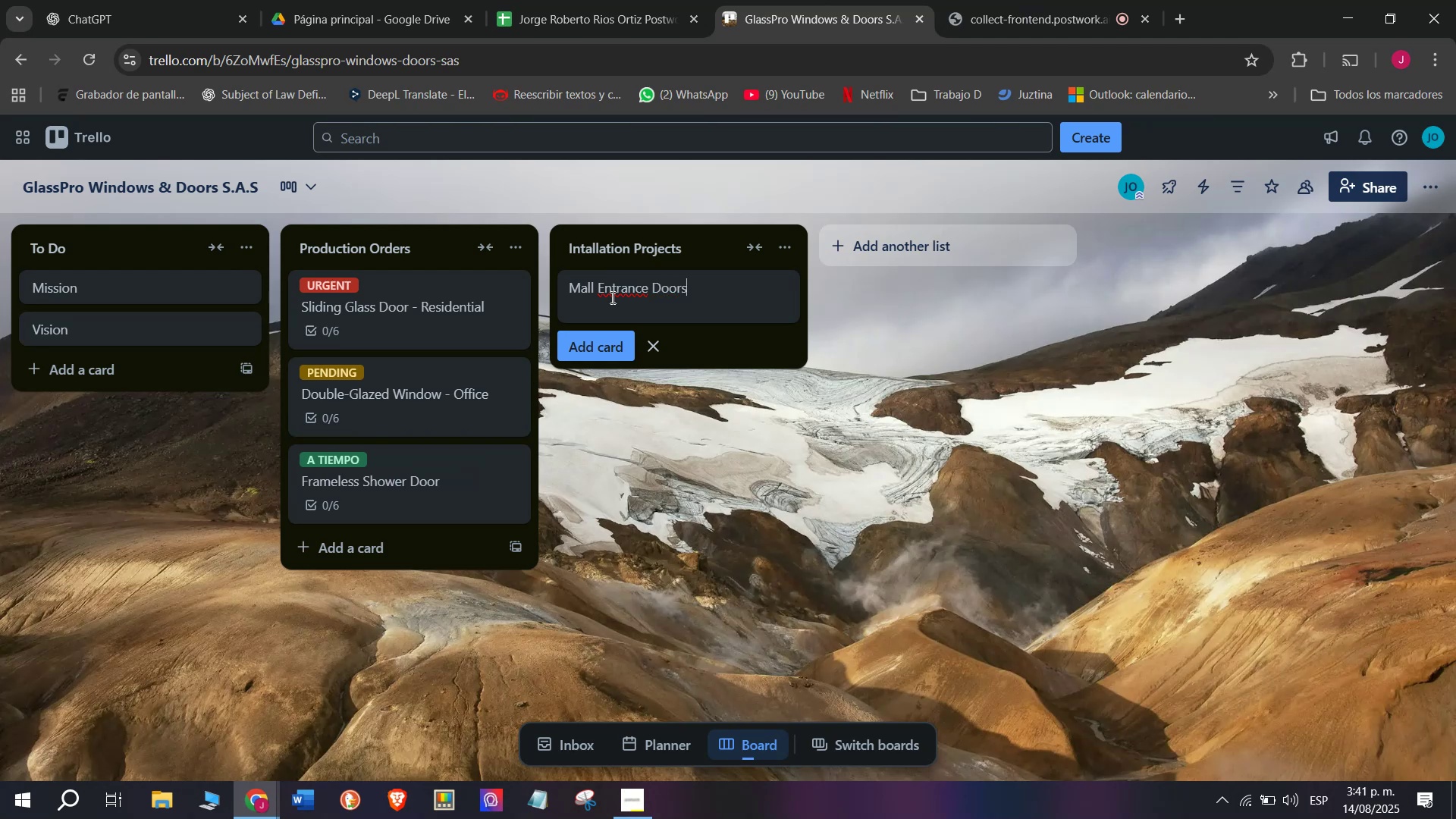 
key(Enter)
 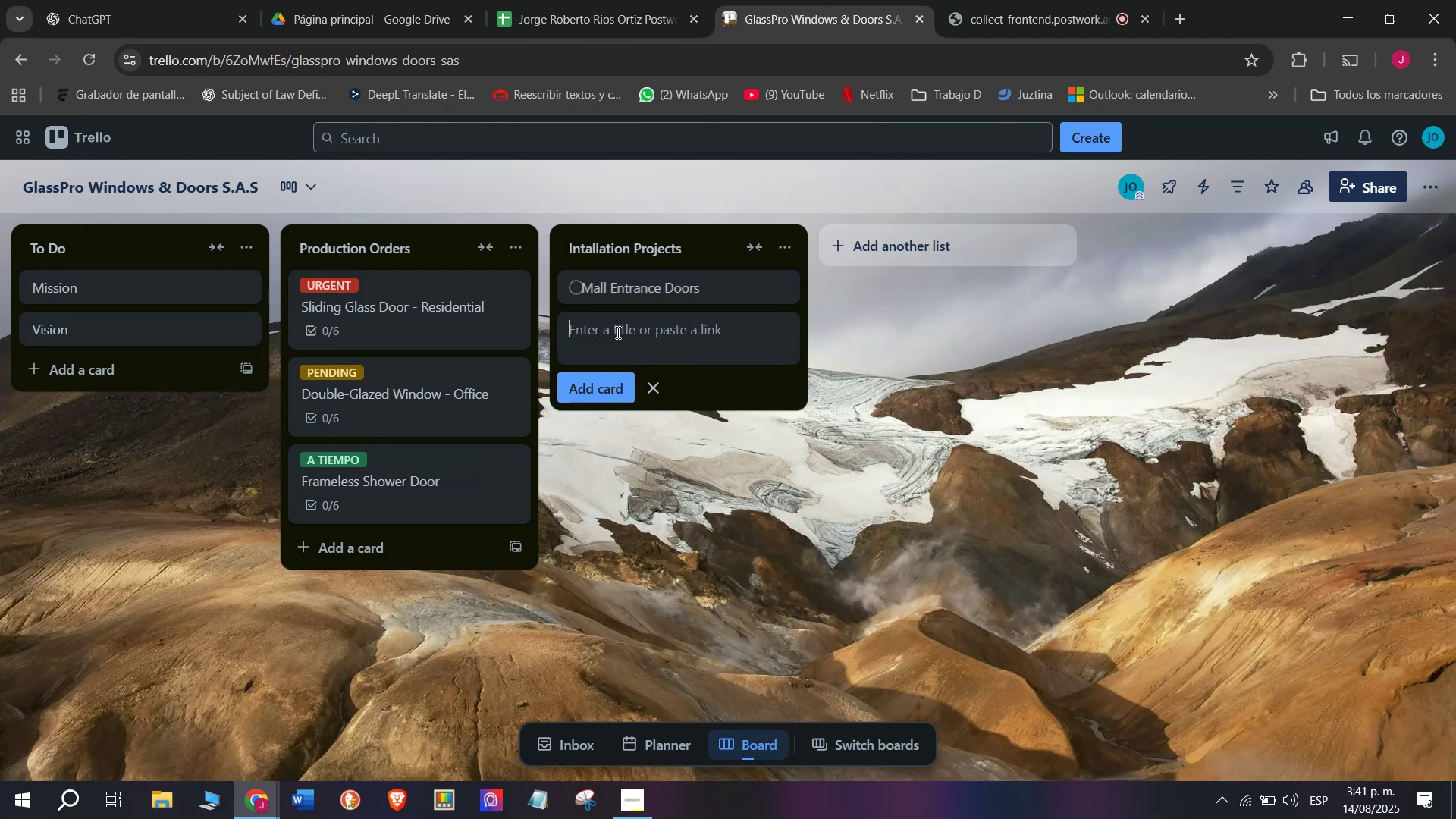 
left_click([617, 285])
 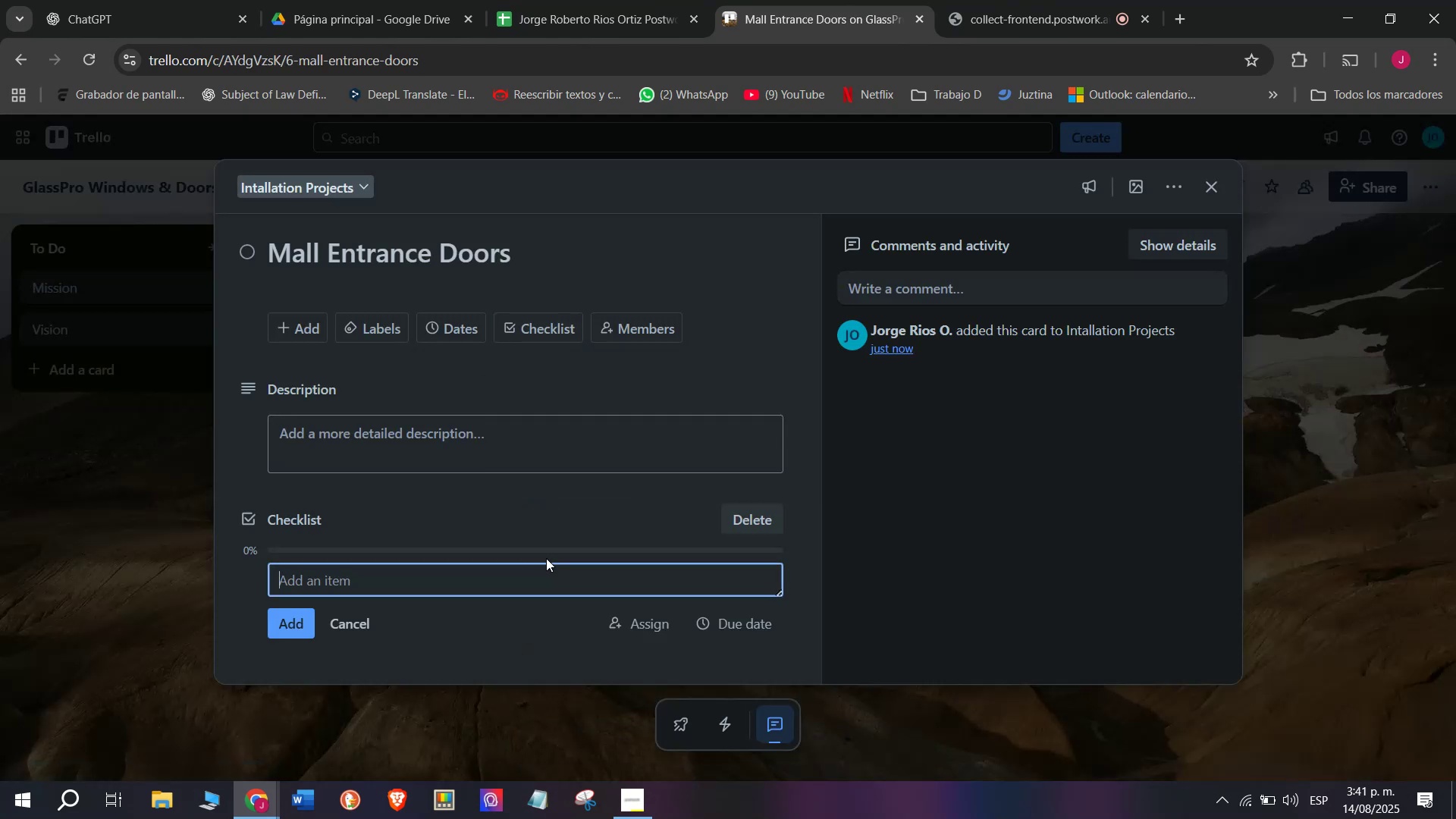 
wait(6.6)
 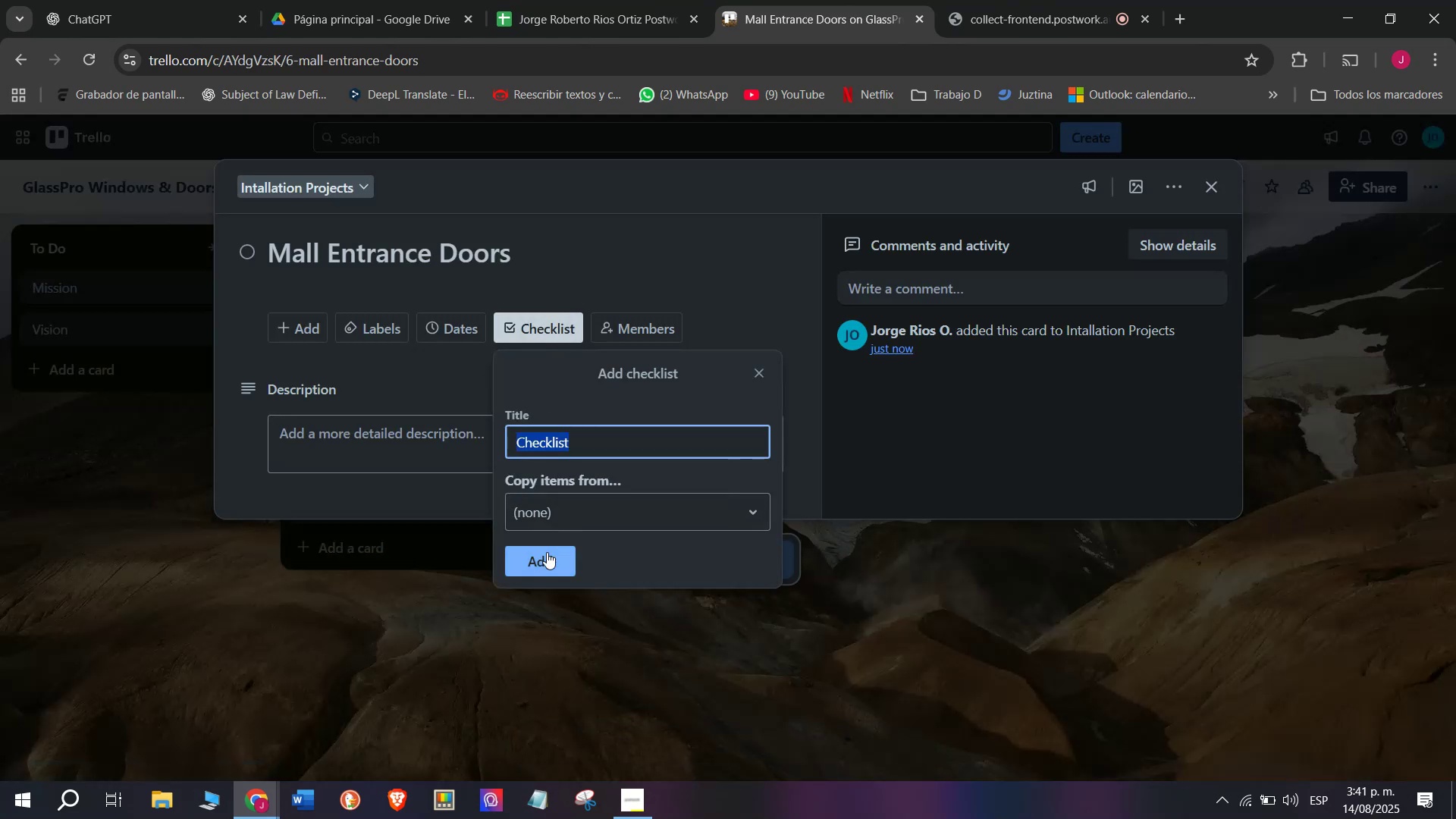 
type(Prepare installation tools)
 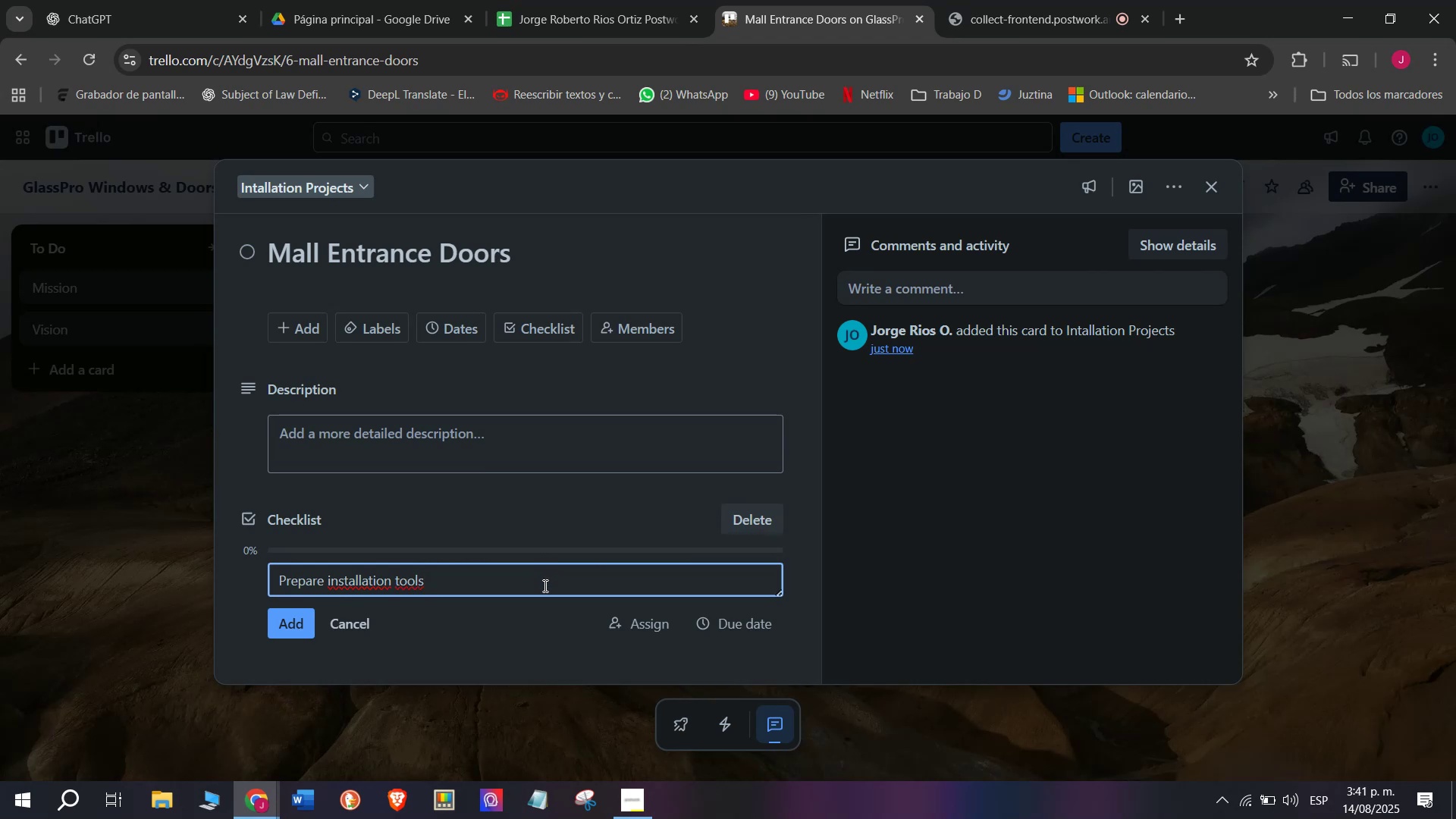 
key(Enter)
 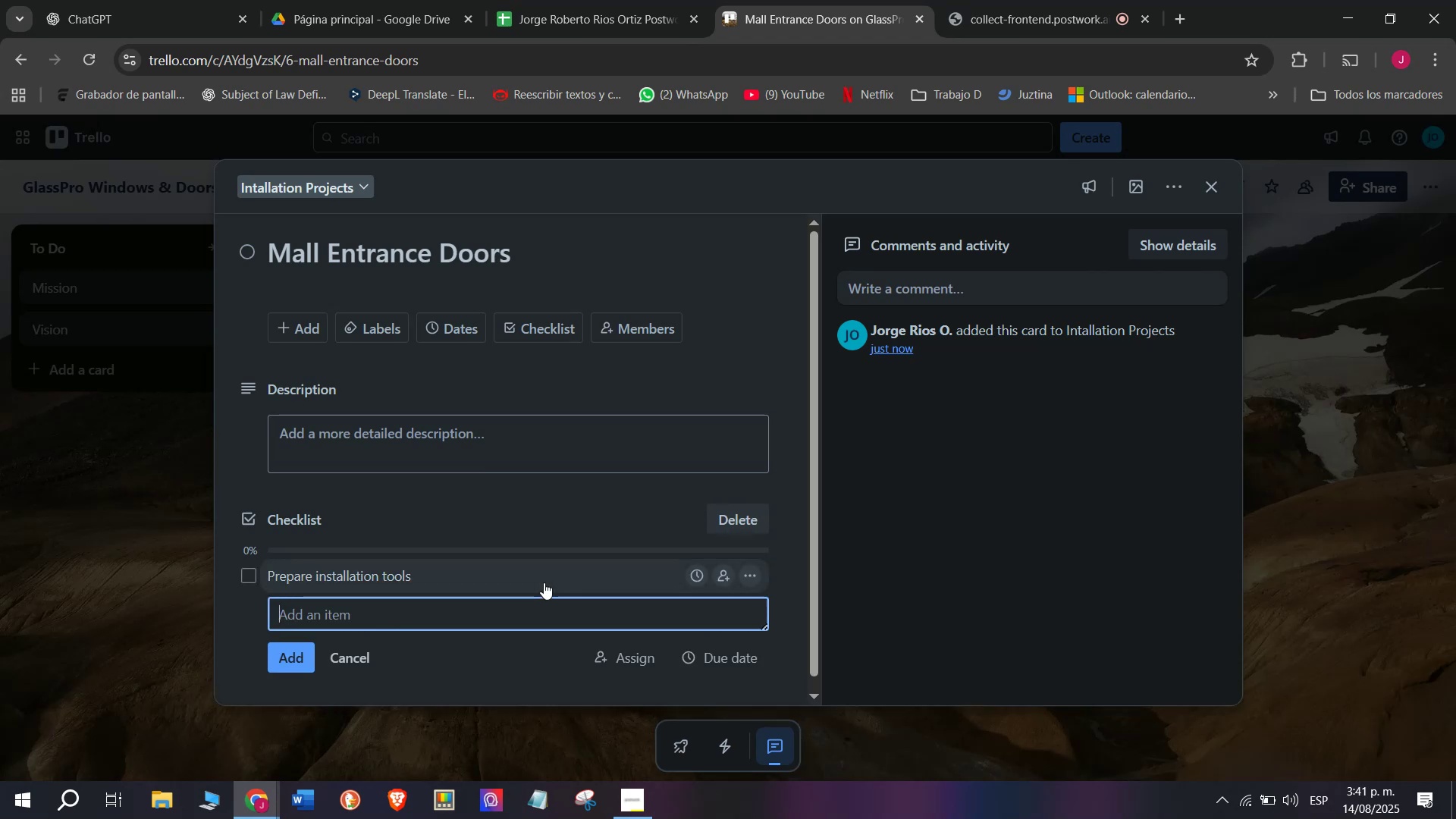 
type(Remove)
 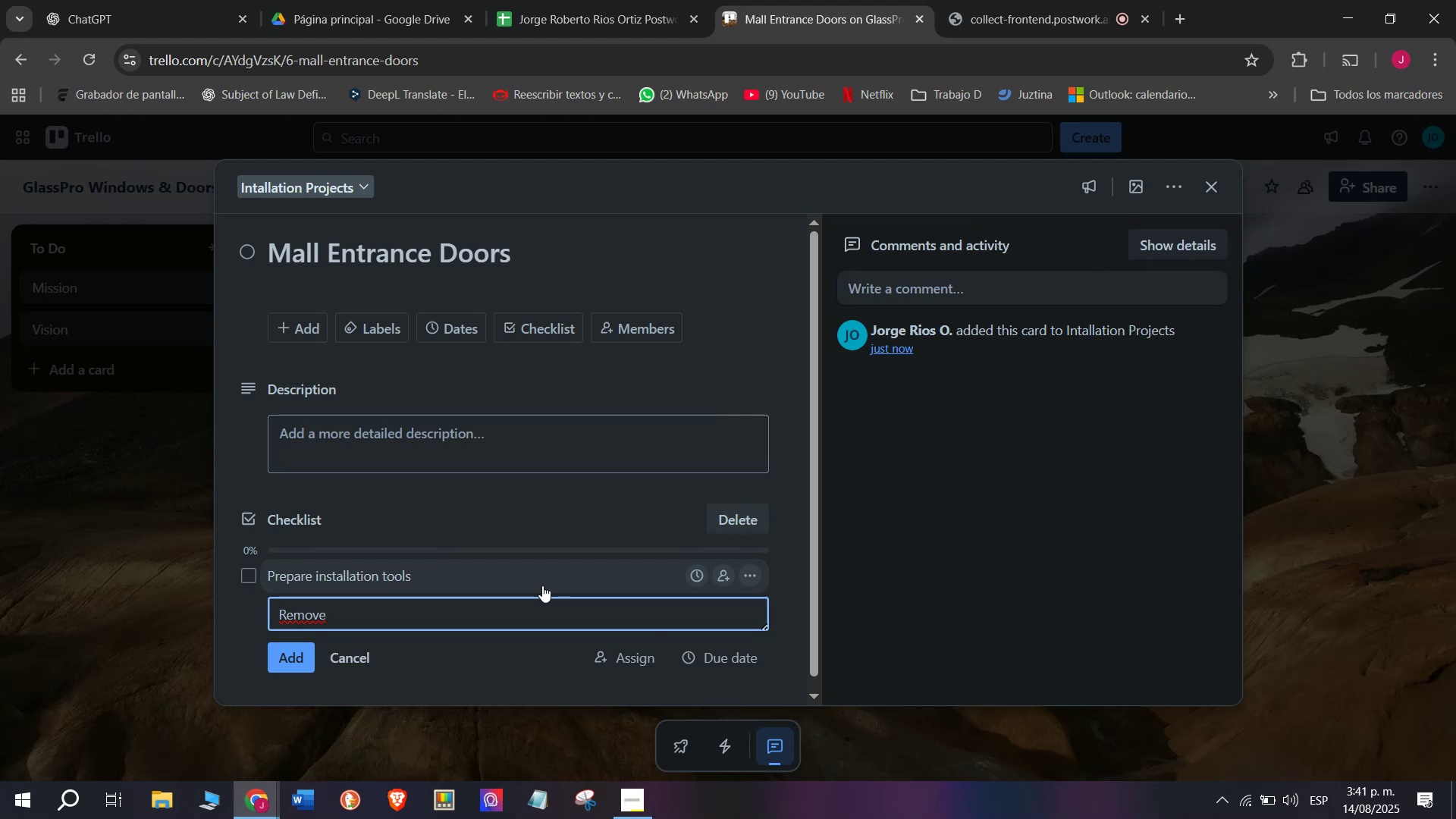 
type( old doors)
 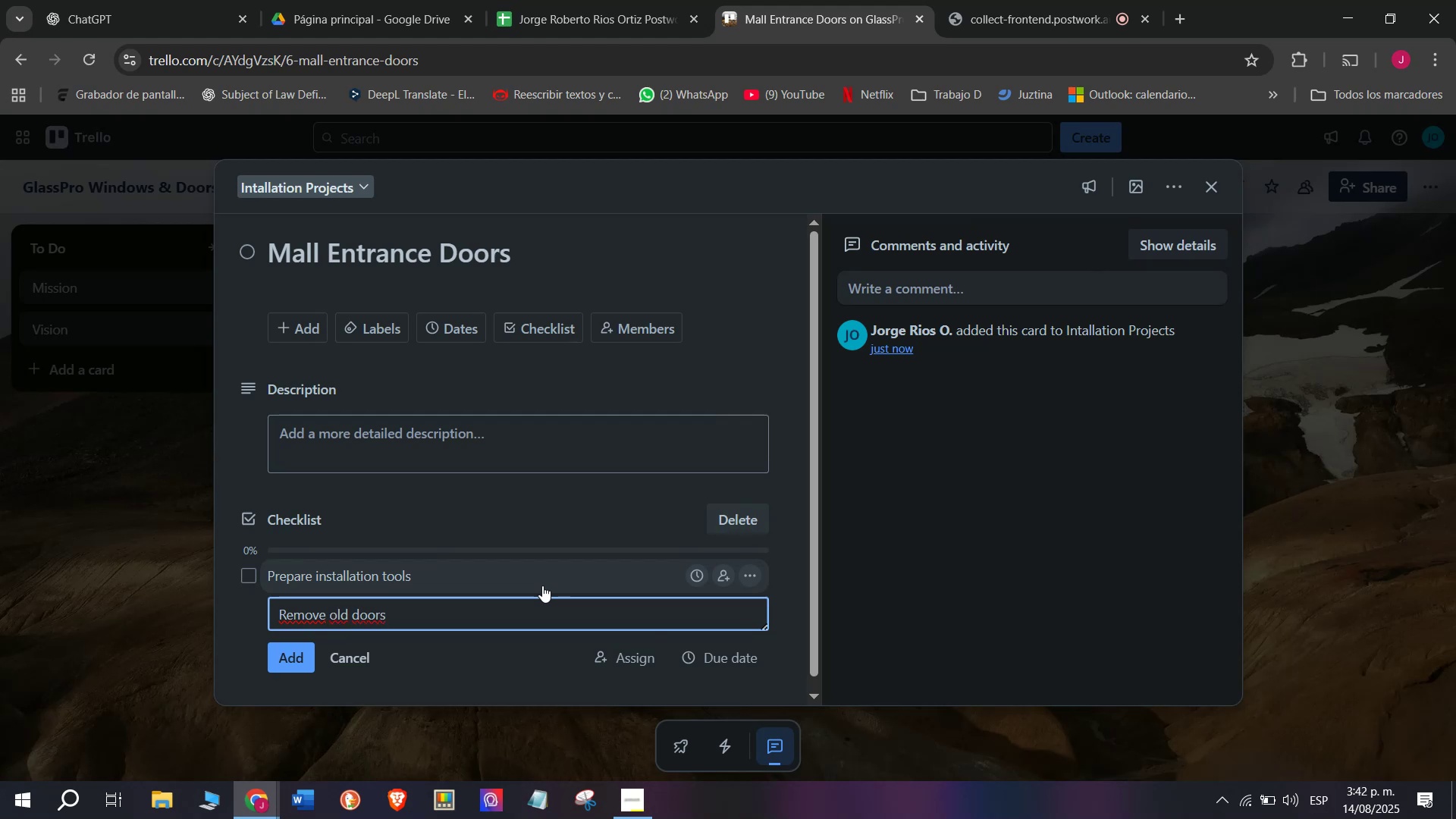 
key(Enter)
 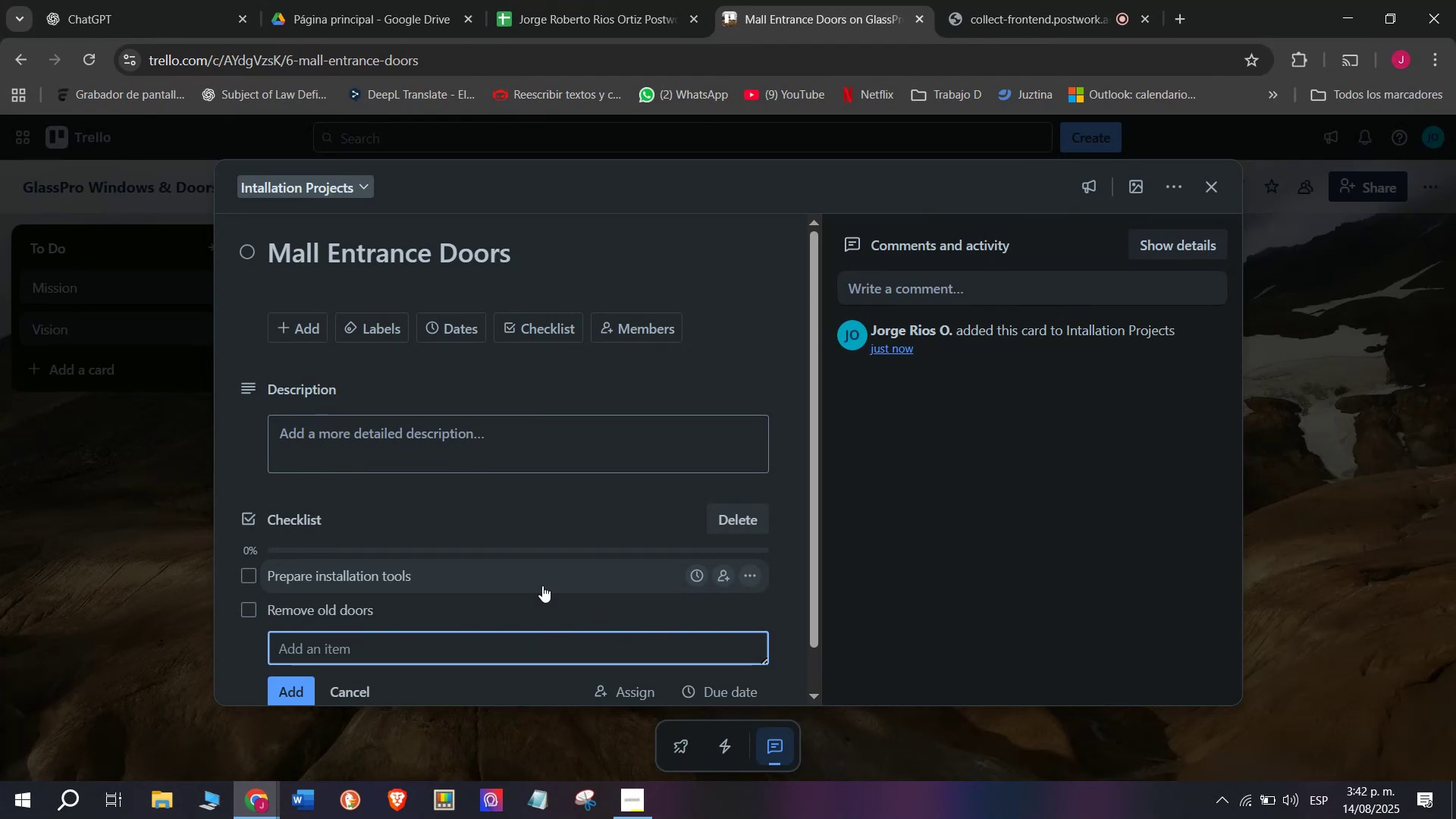 
type(Install glass)
 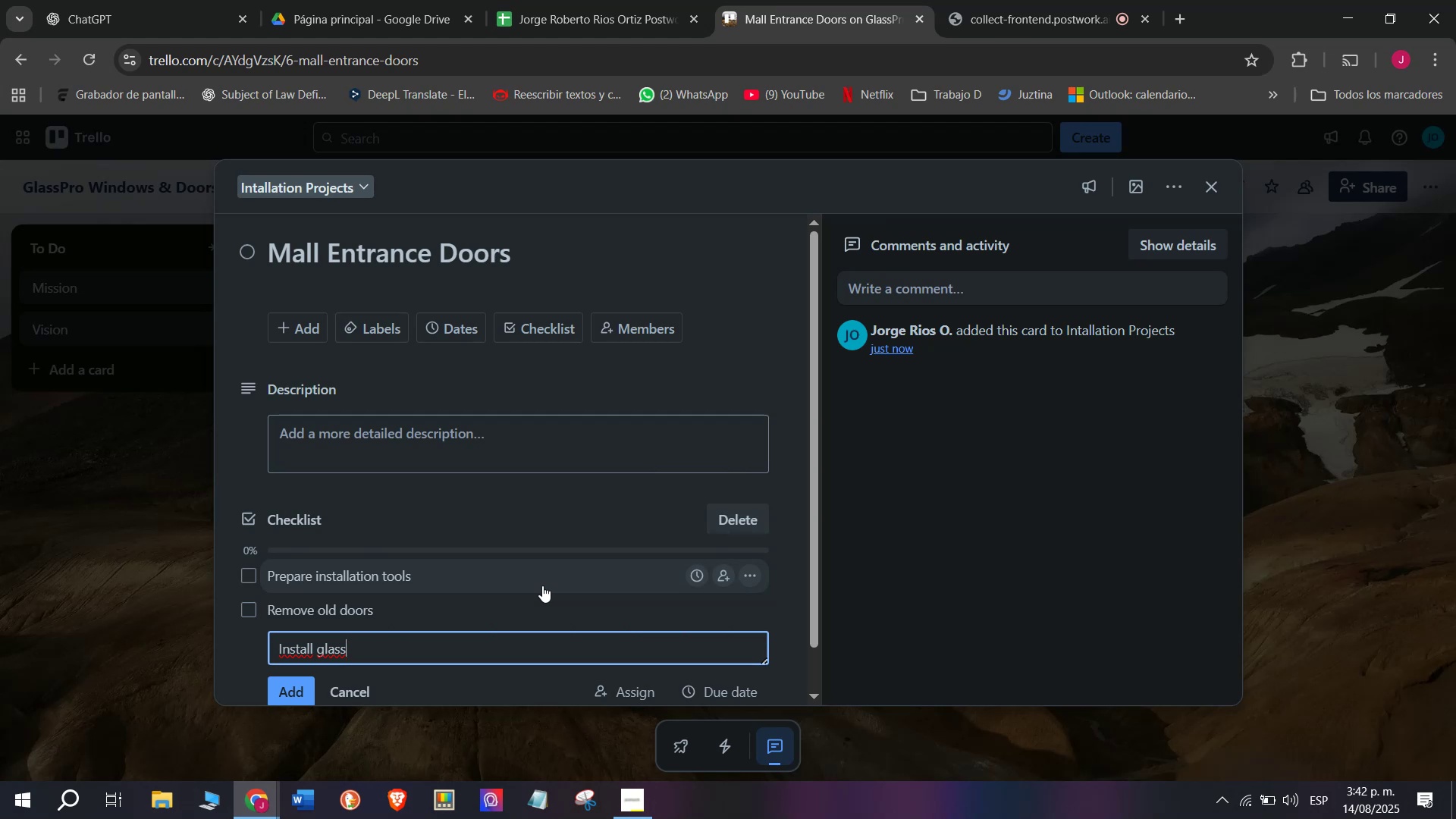 
type( panels)
 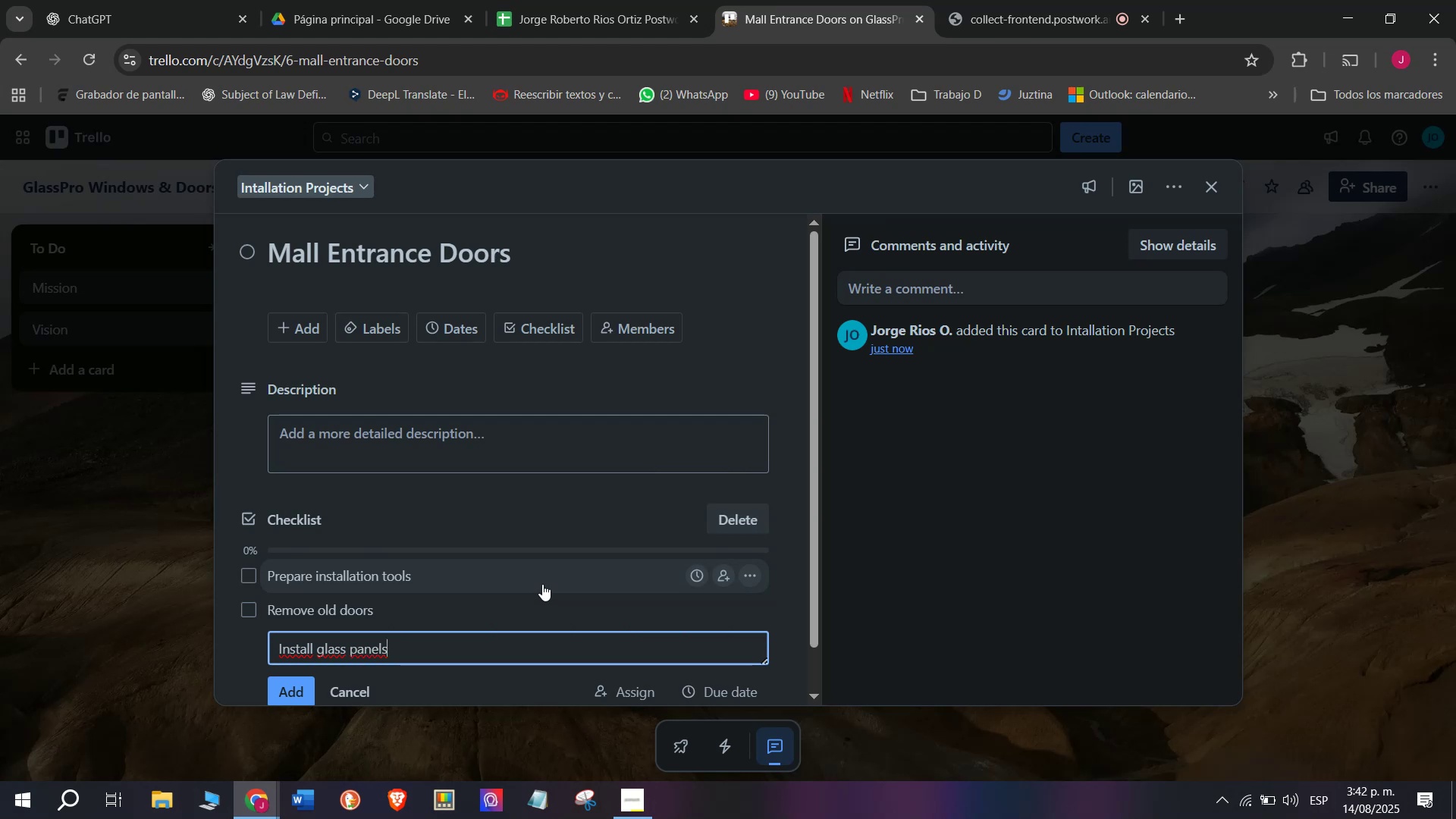 
wait(6.33)
 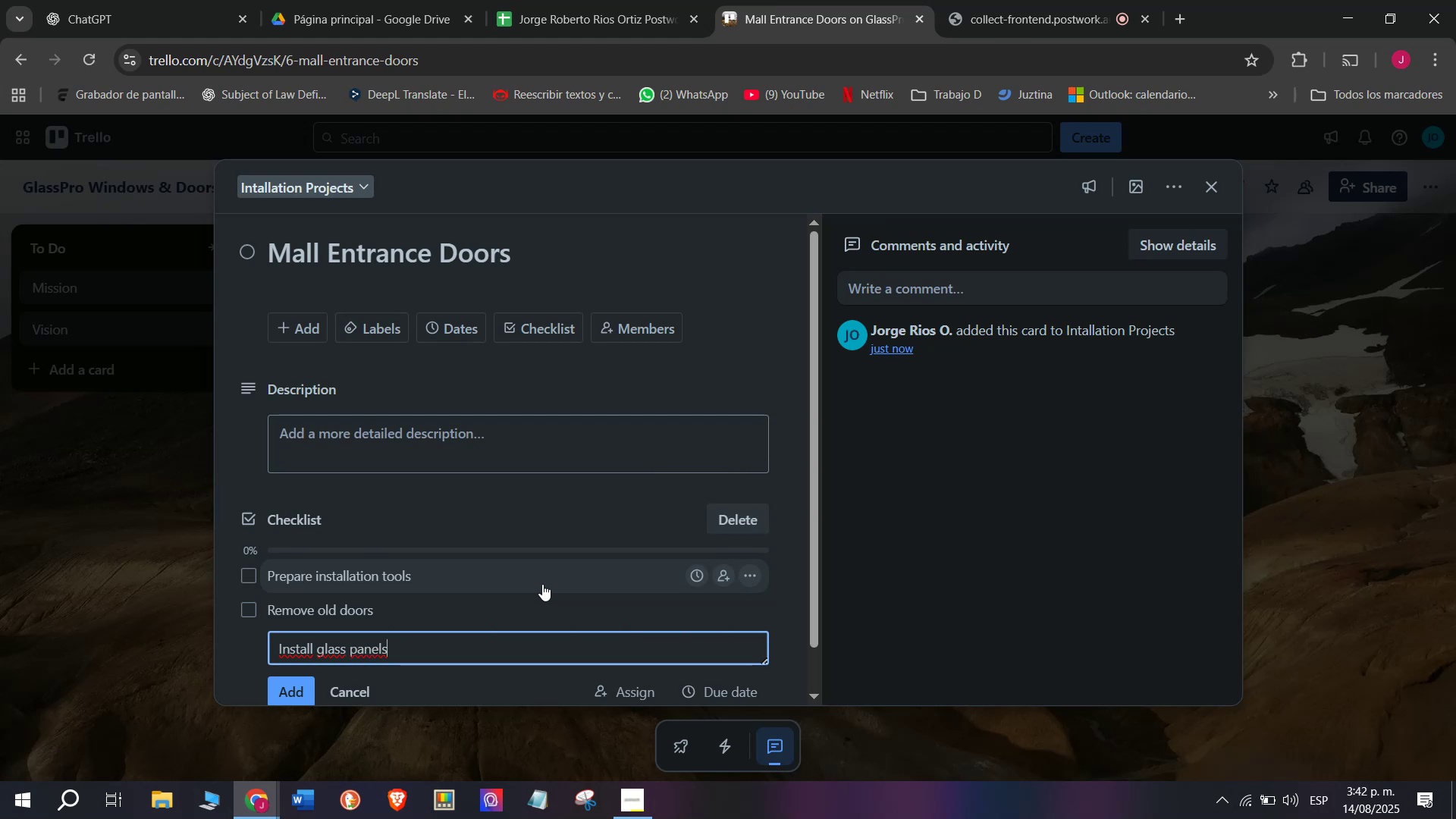 
key(Enter)
 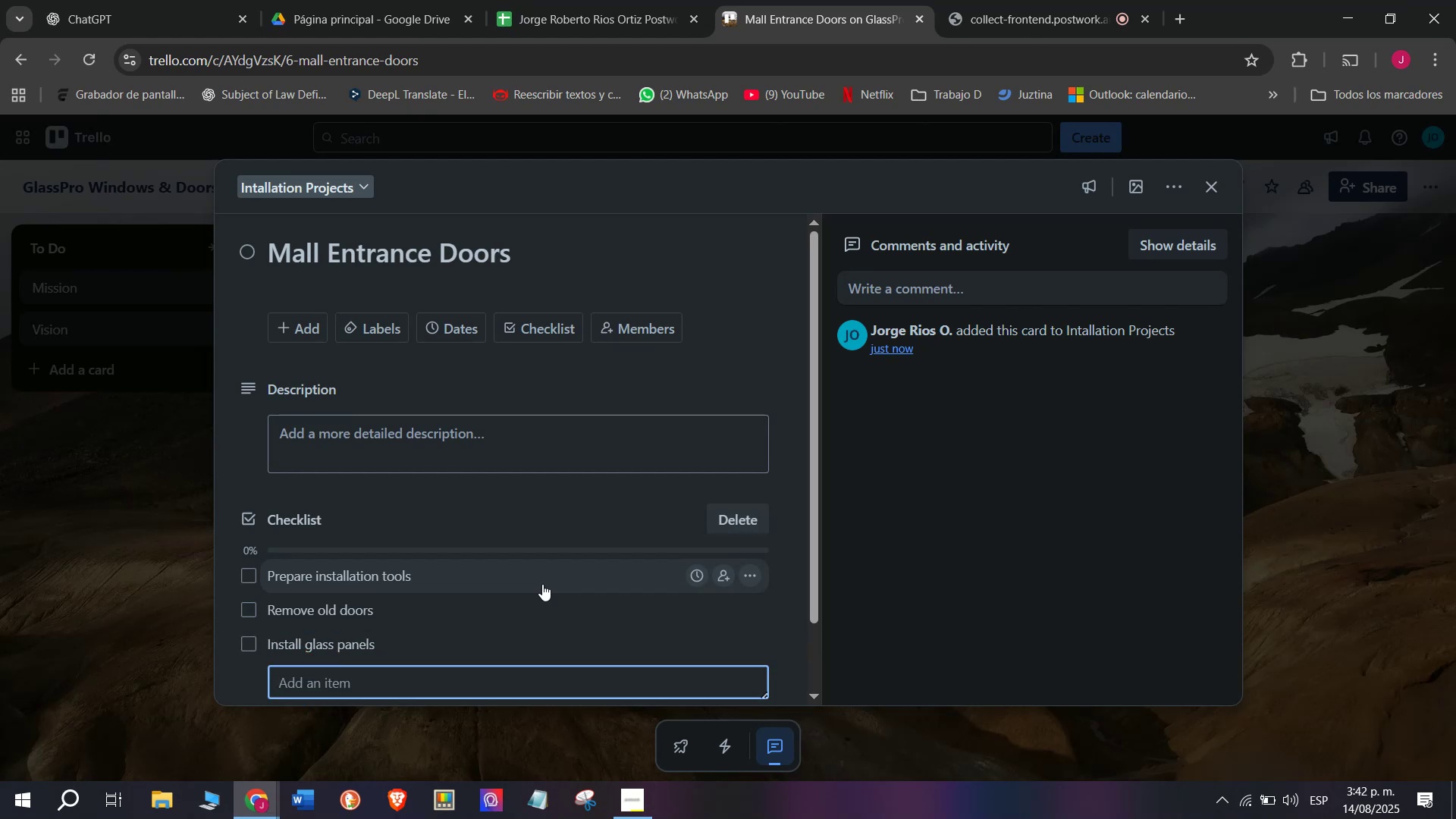 
type(Secure with bolt)
 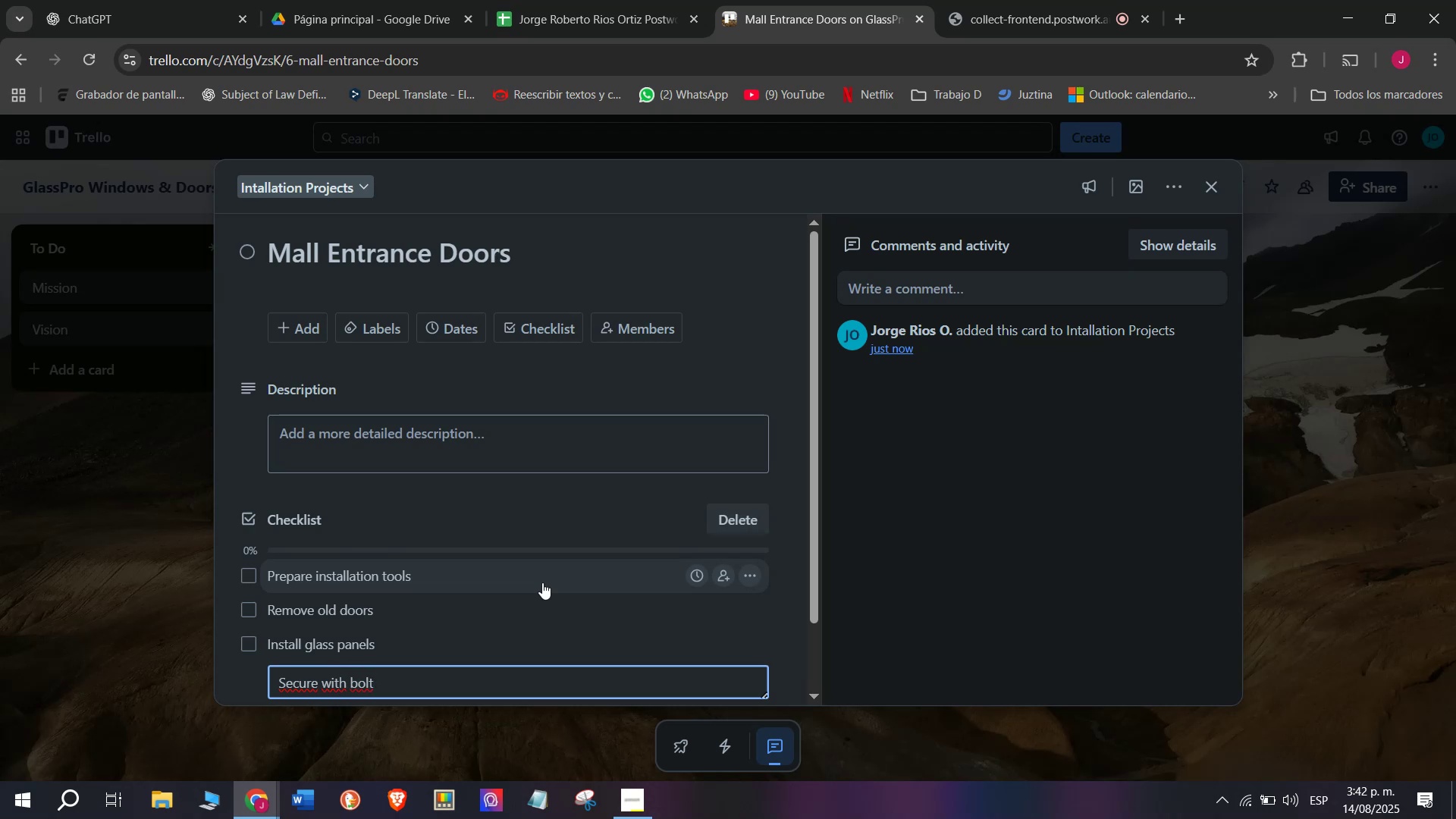 
wait(5.56)
 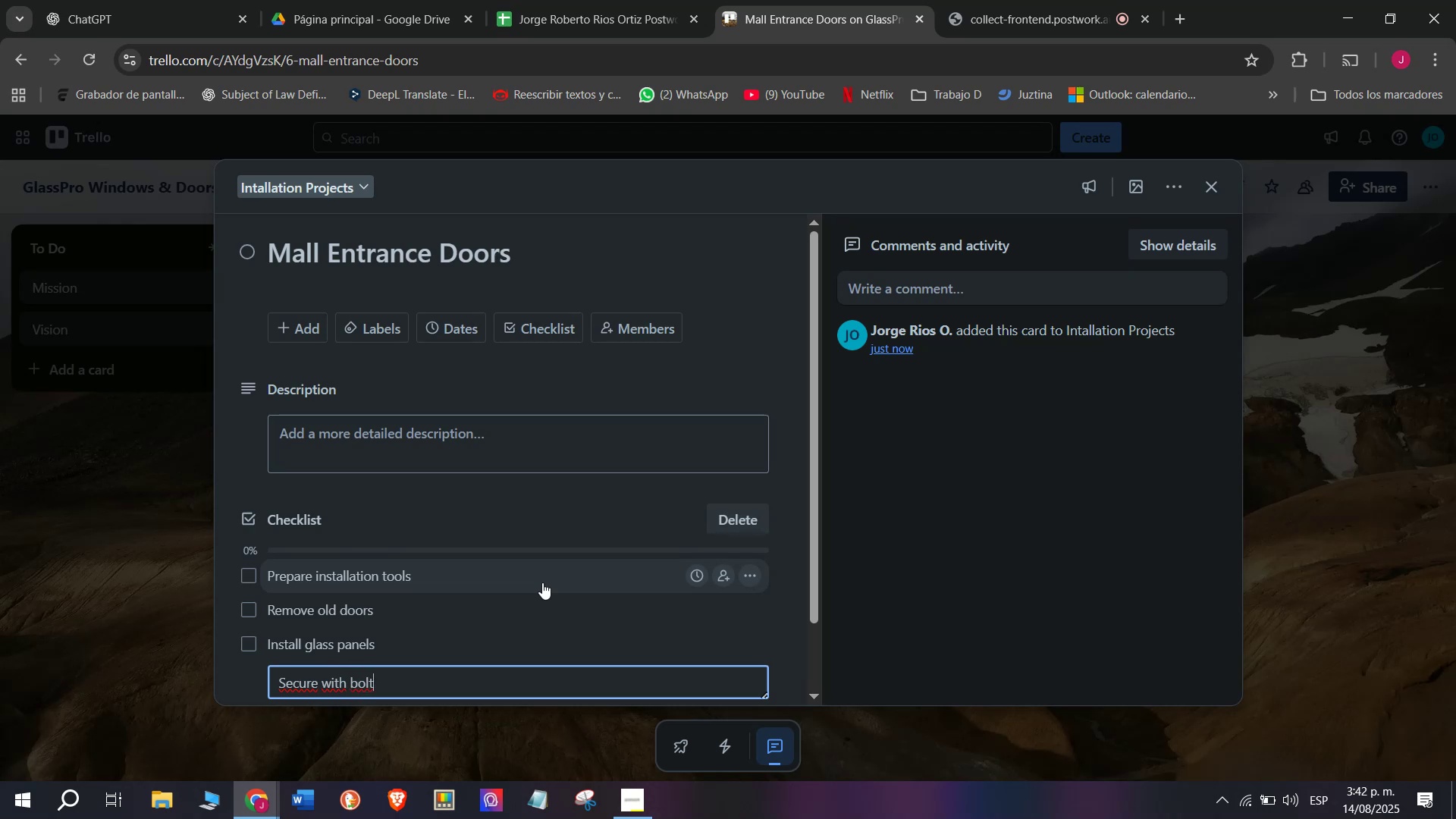 
key(S)
 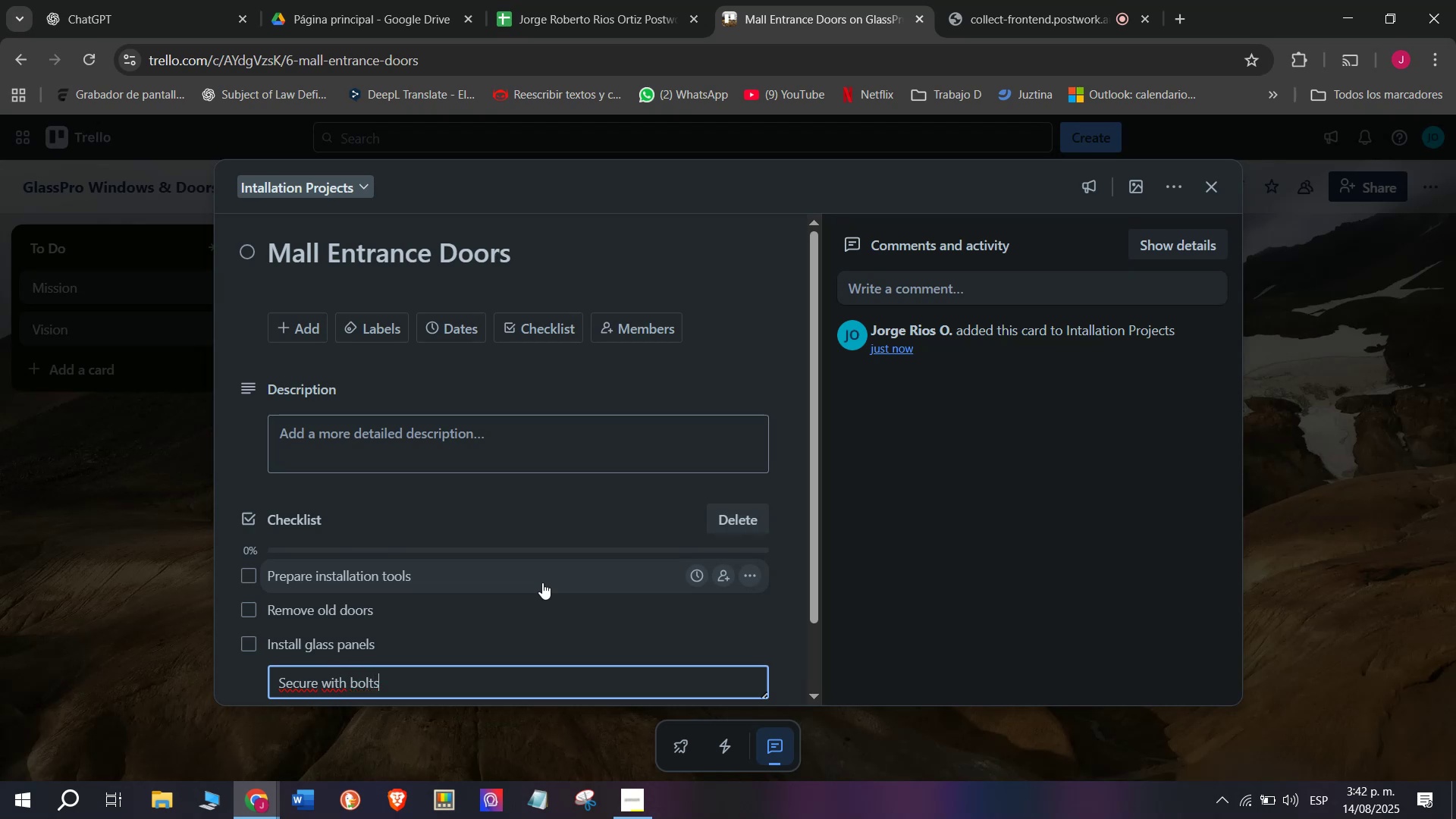 
key(Space)
 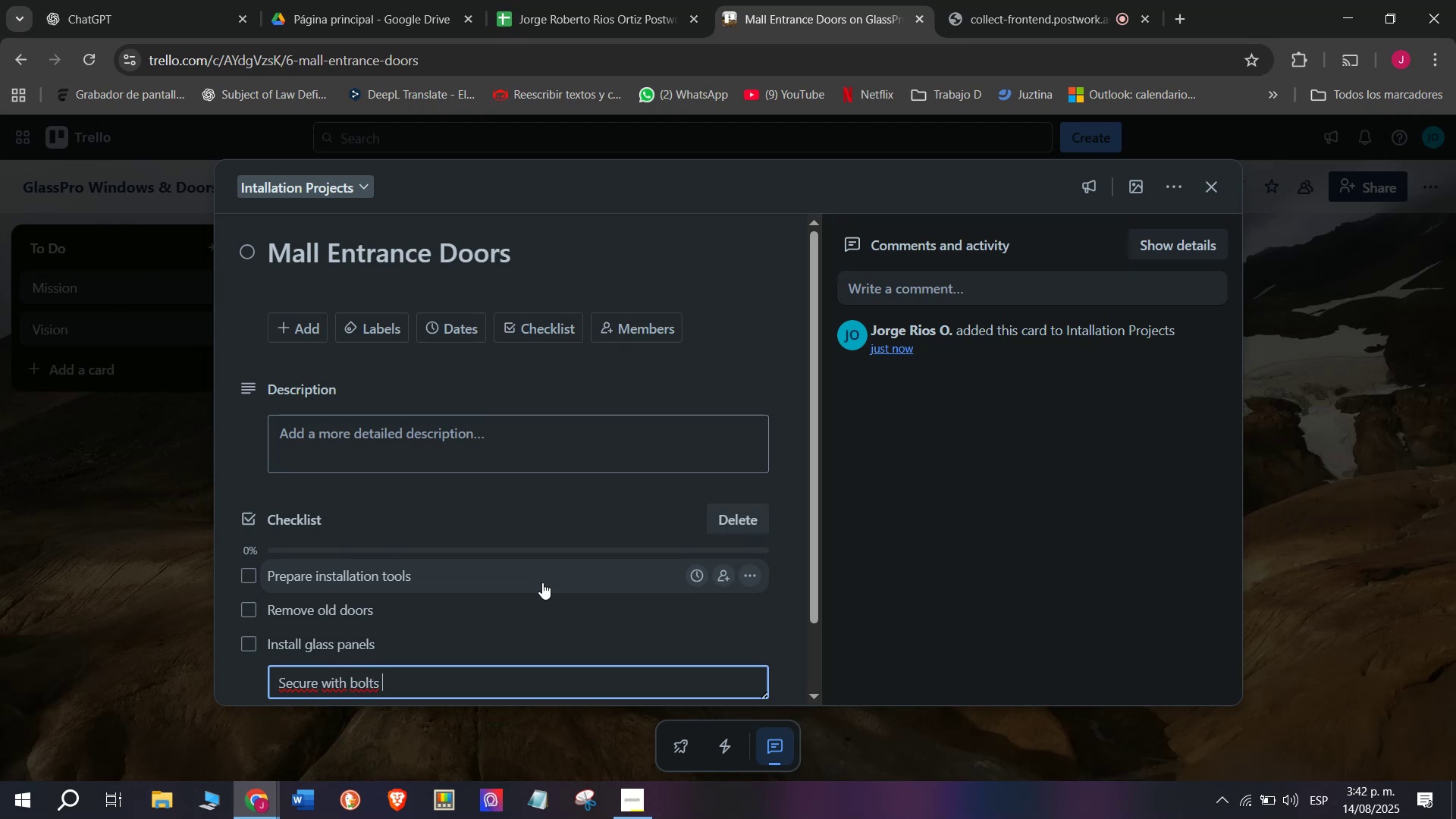 
type(^ sea)
 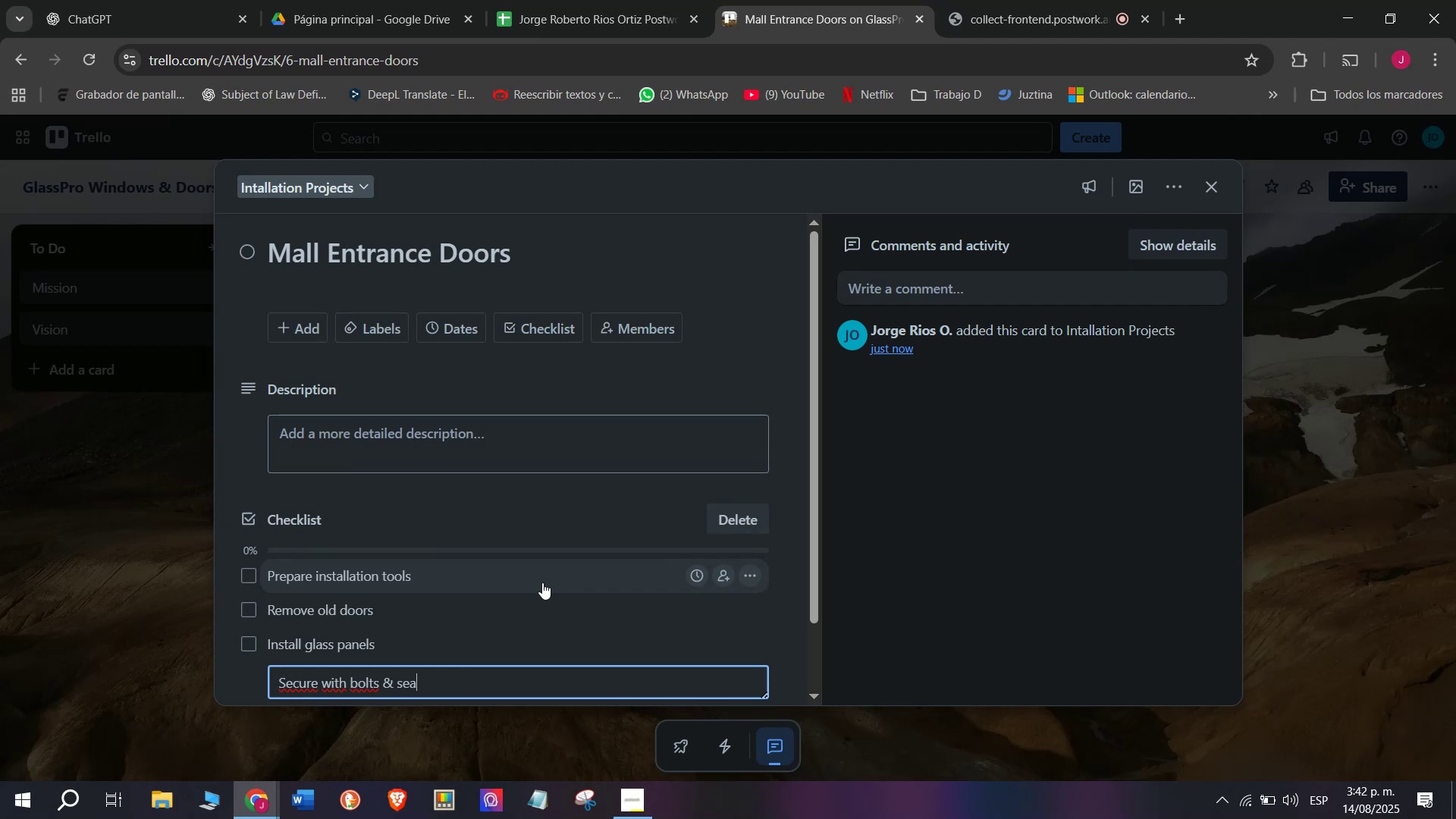 
wait(7.33)
 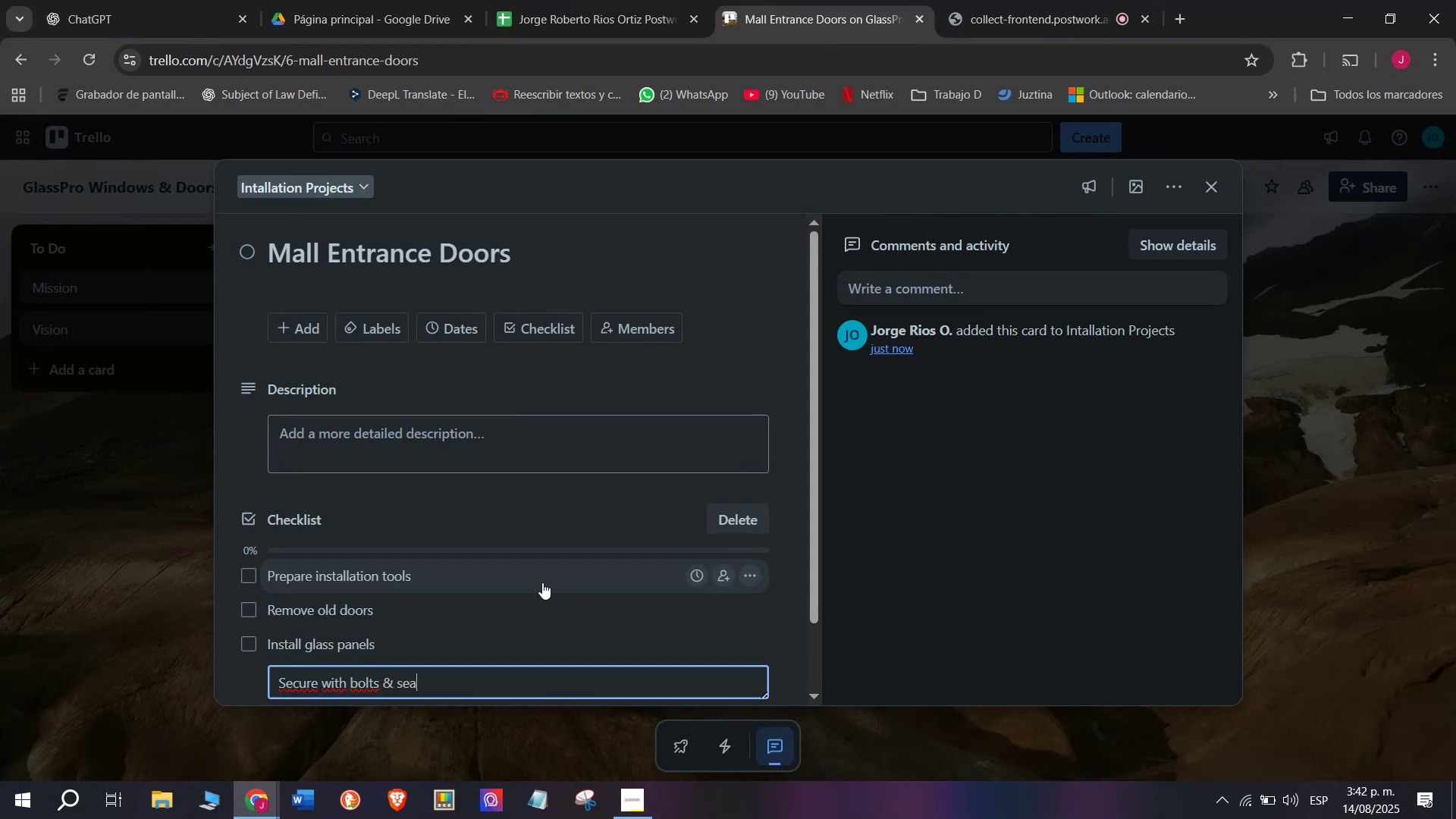 
key(L)
 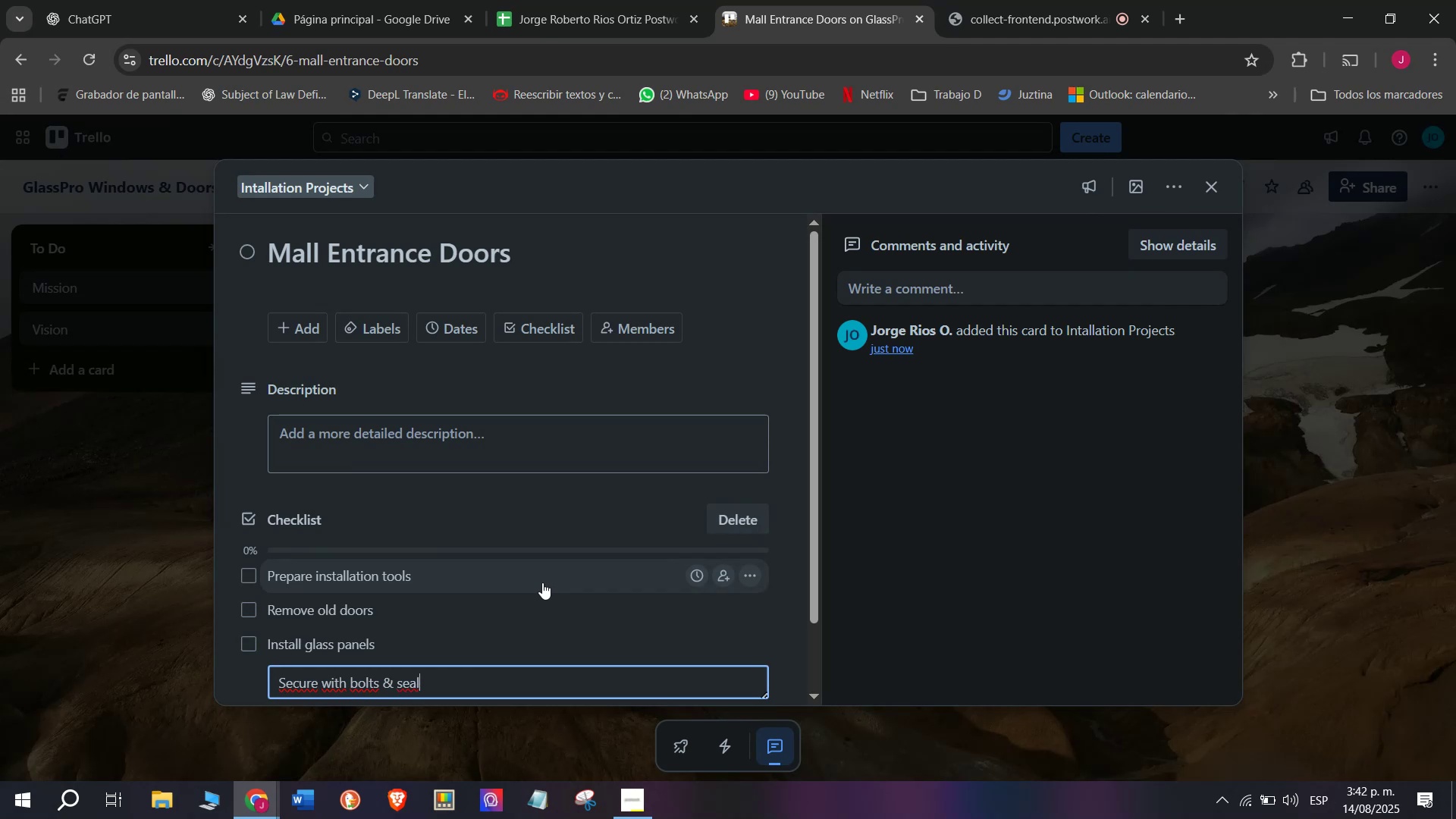 
key(Enter)
 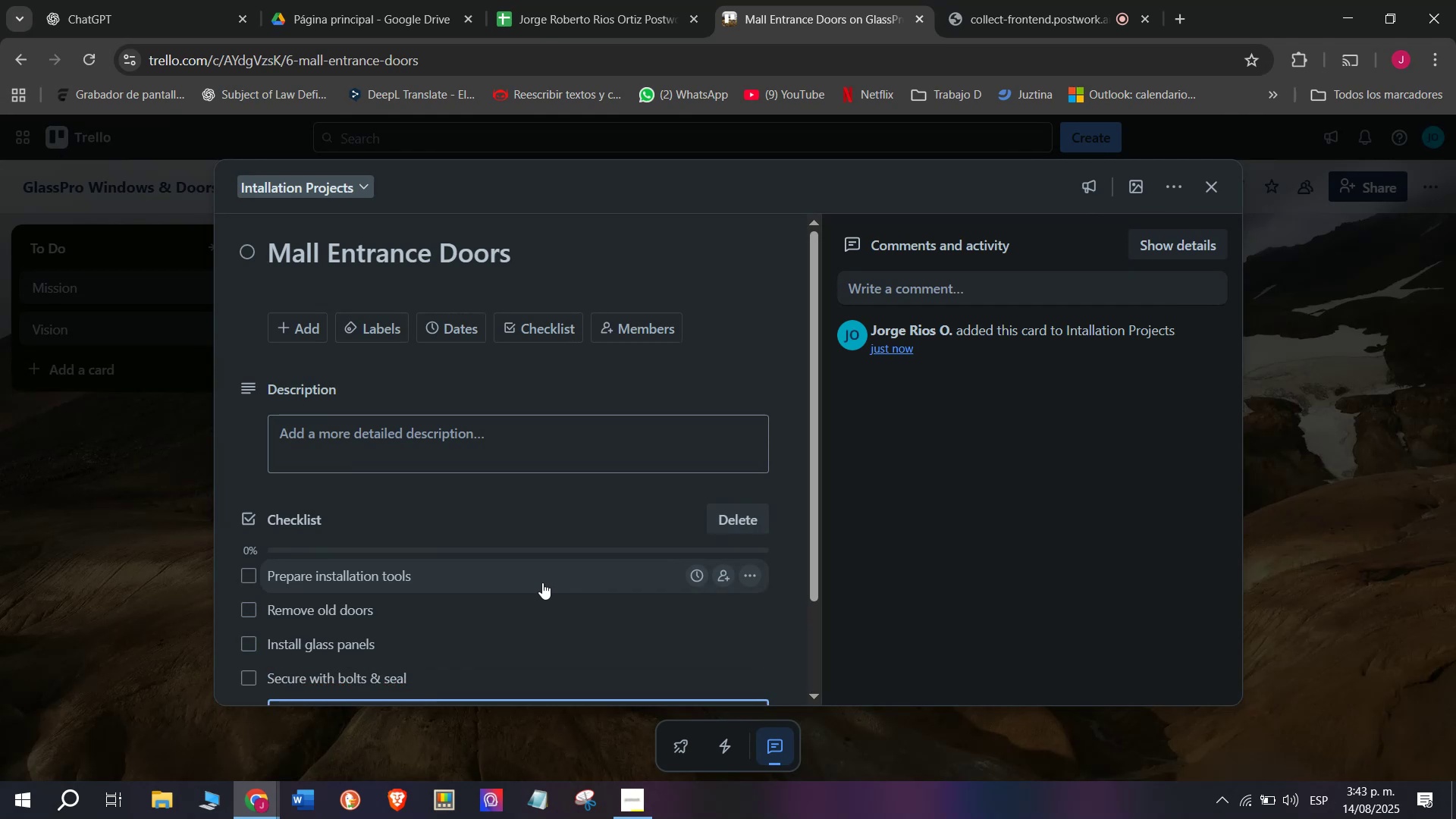 
type(Teest )
key(Backspace)
key(Backspace)
key(Backspace)
key(Backspace)
type(st)
 